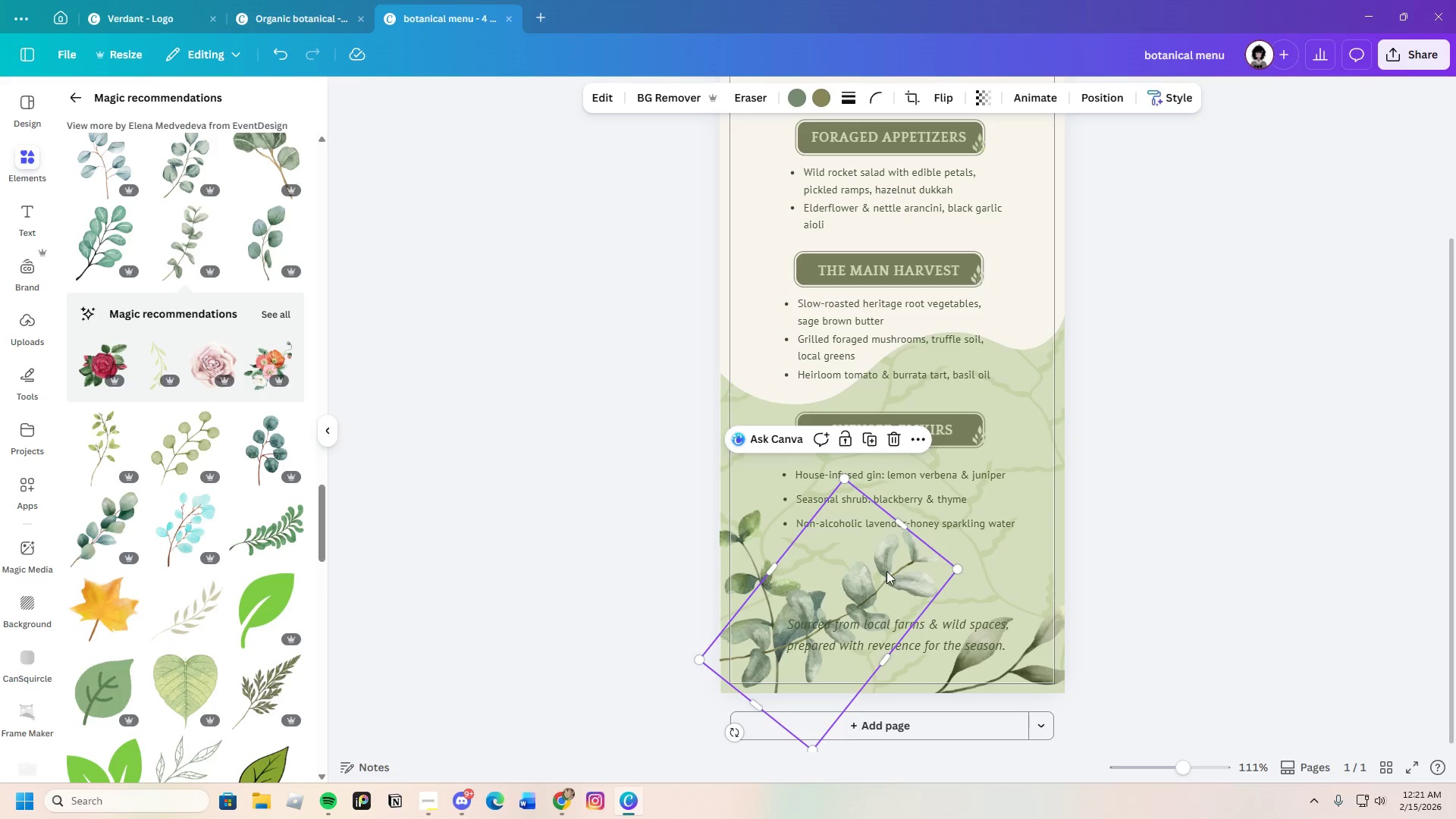 
left_click_drag(start_coordinate=[888, 570], to_coordinate=[911, 634])
 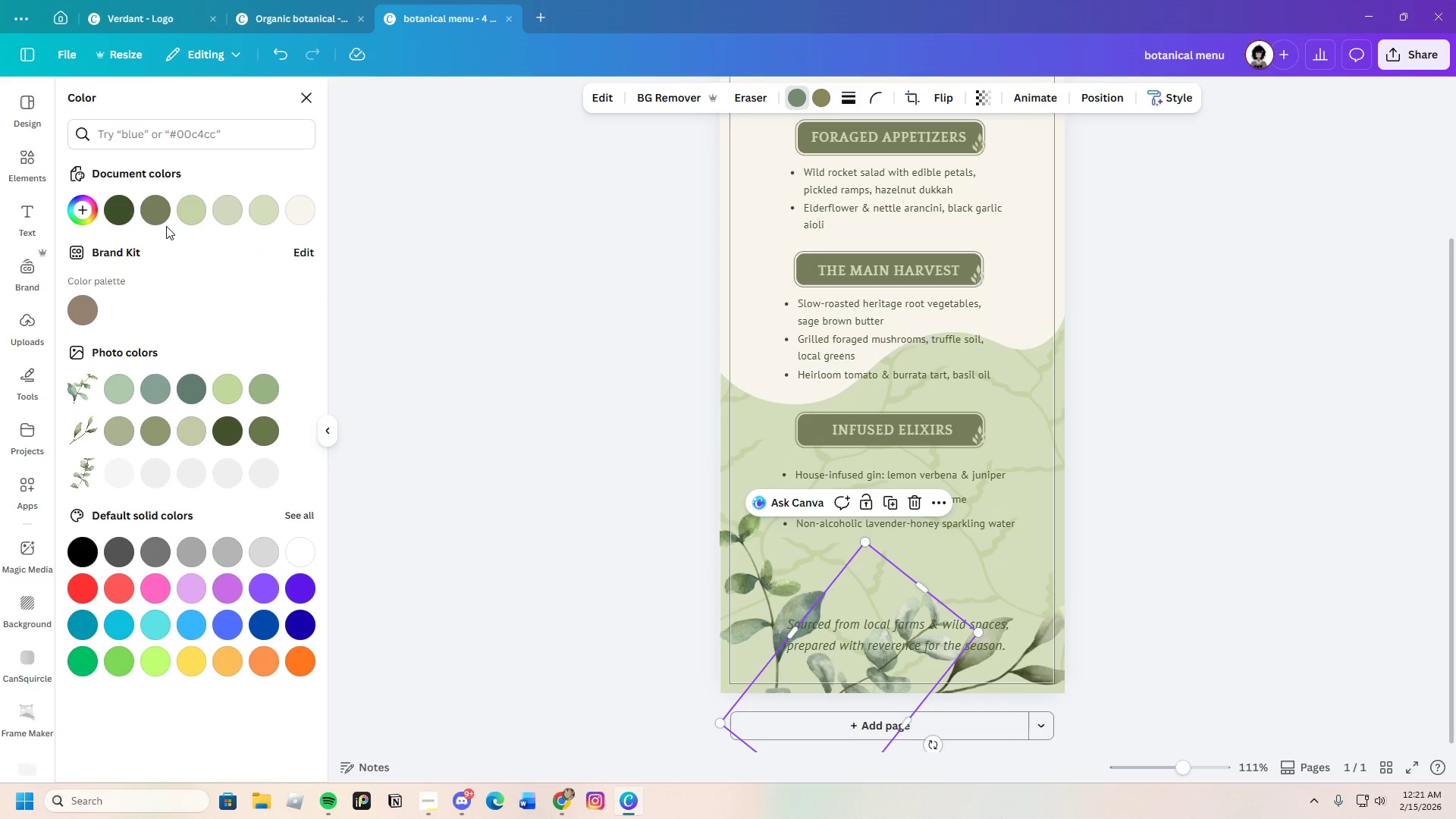 
left_click([155, 212])
 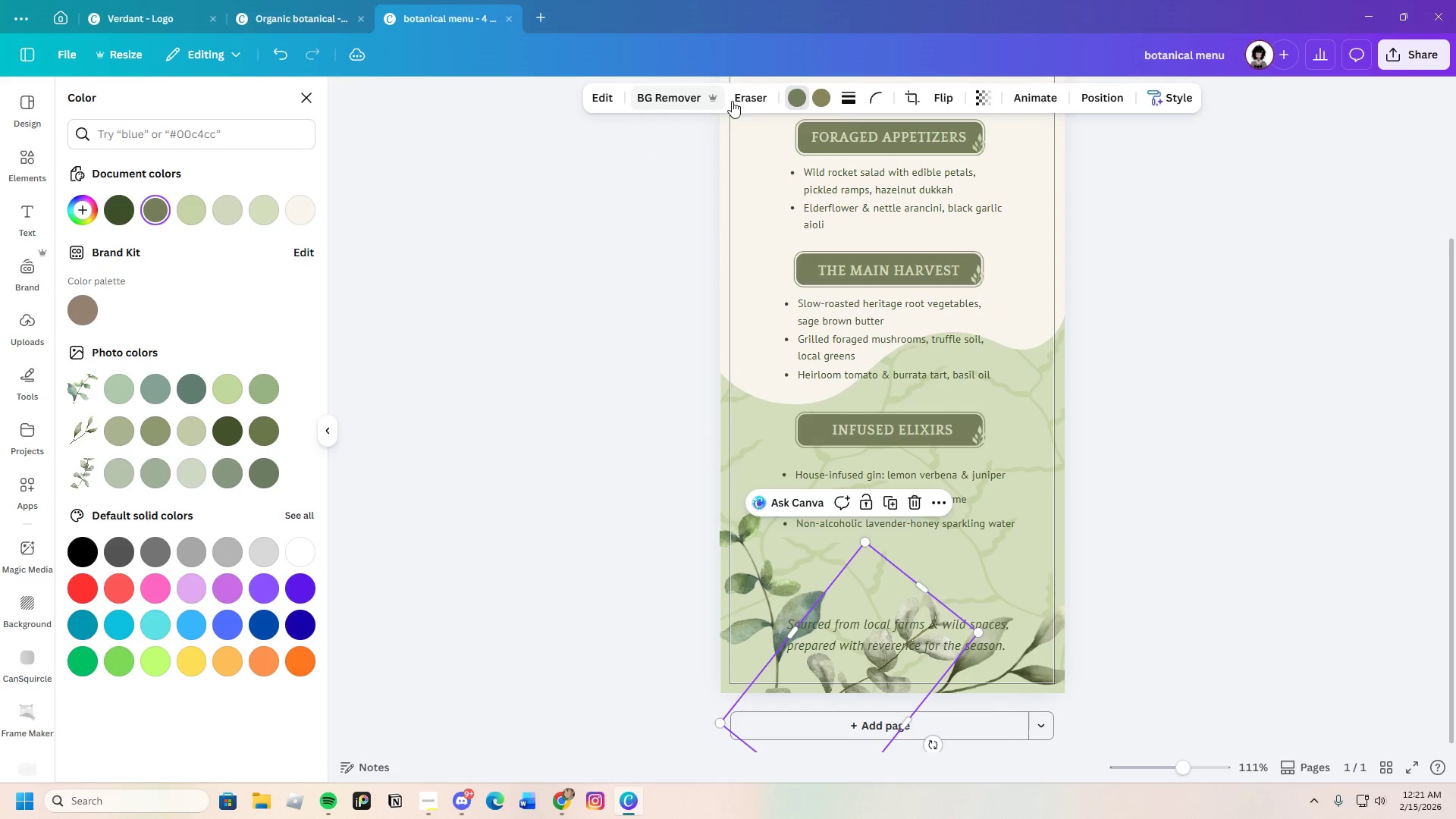 
left_click([821, 98])
 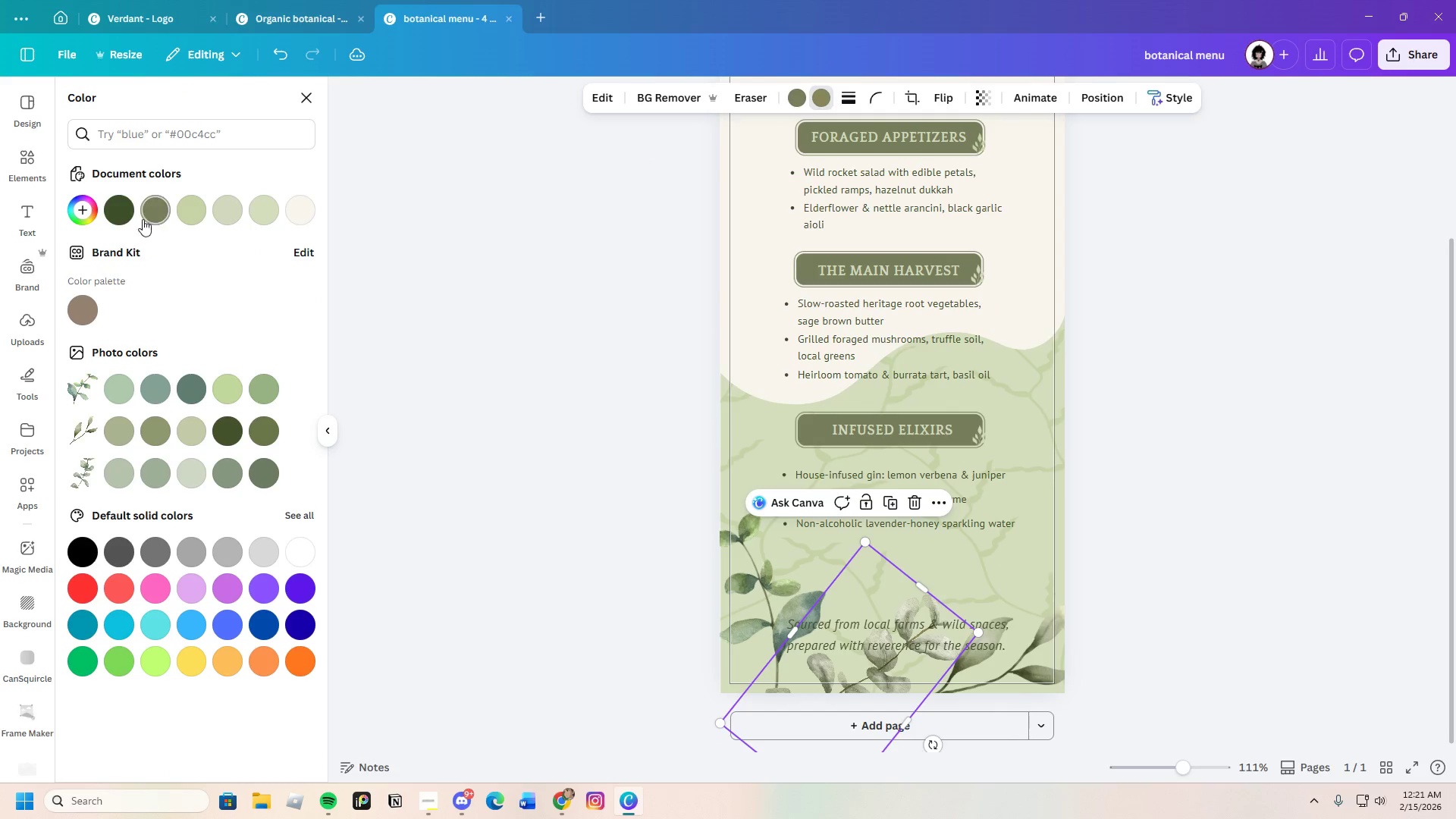 
left_click([124, 214])
 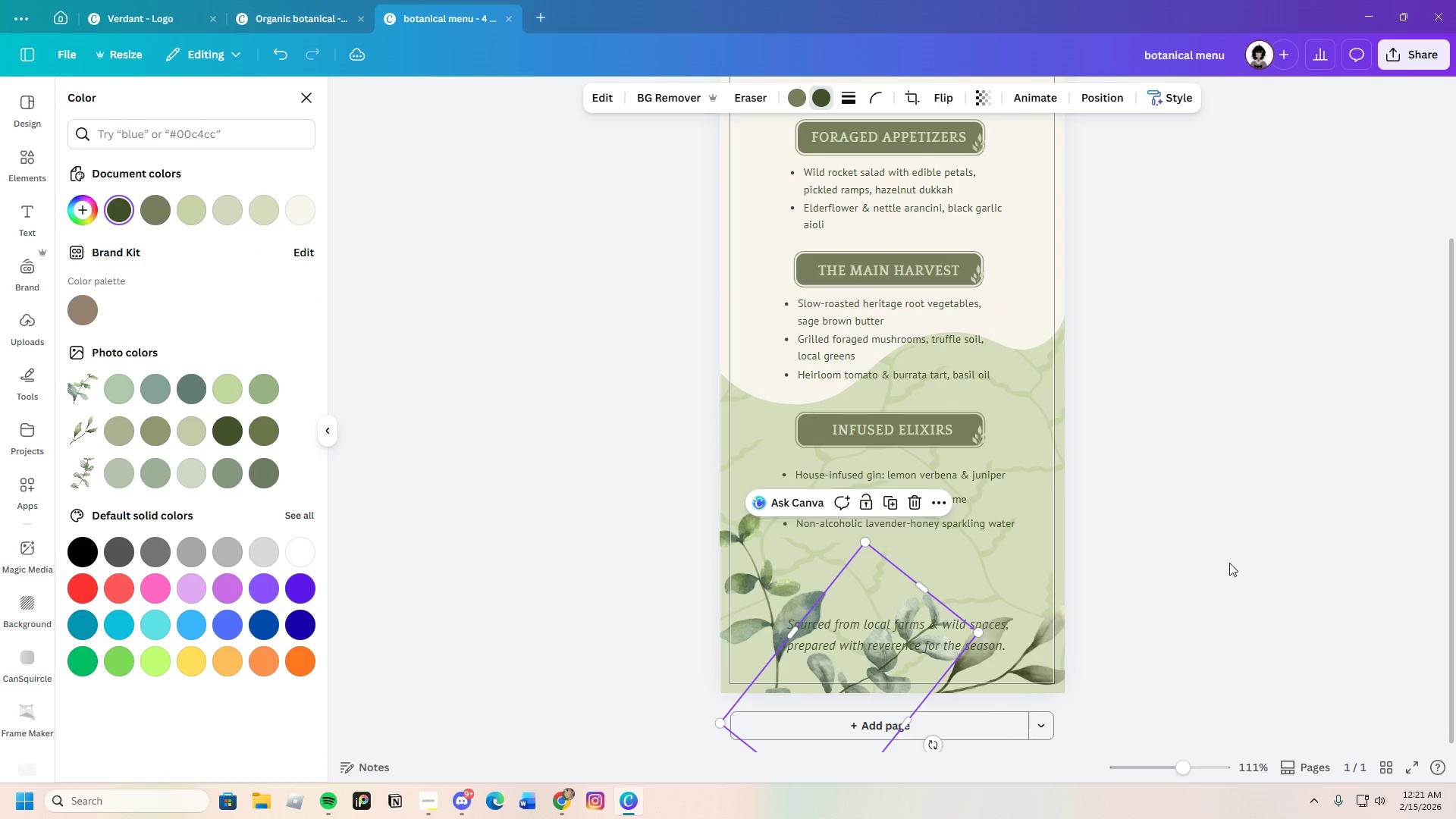 
double_click([1239, 564])
 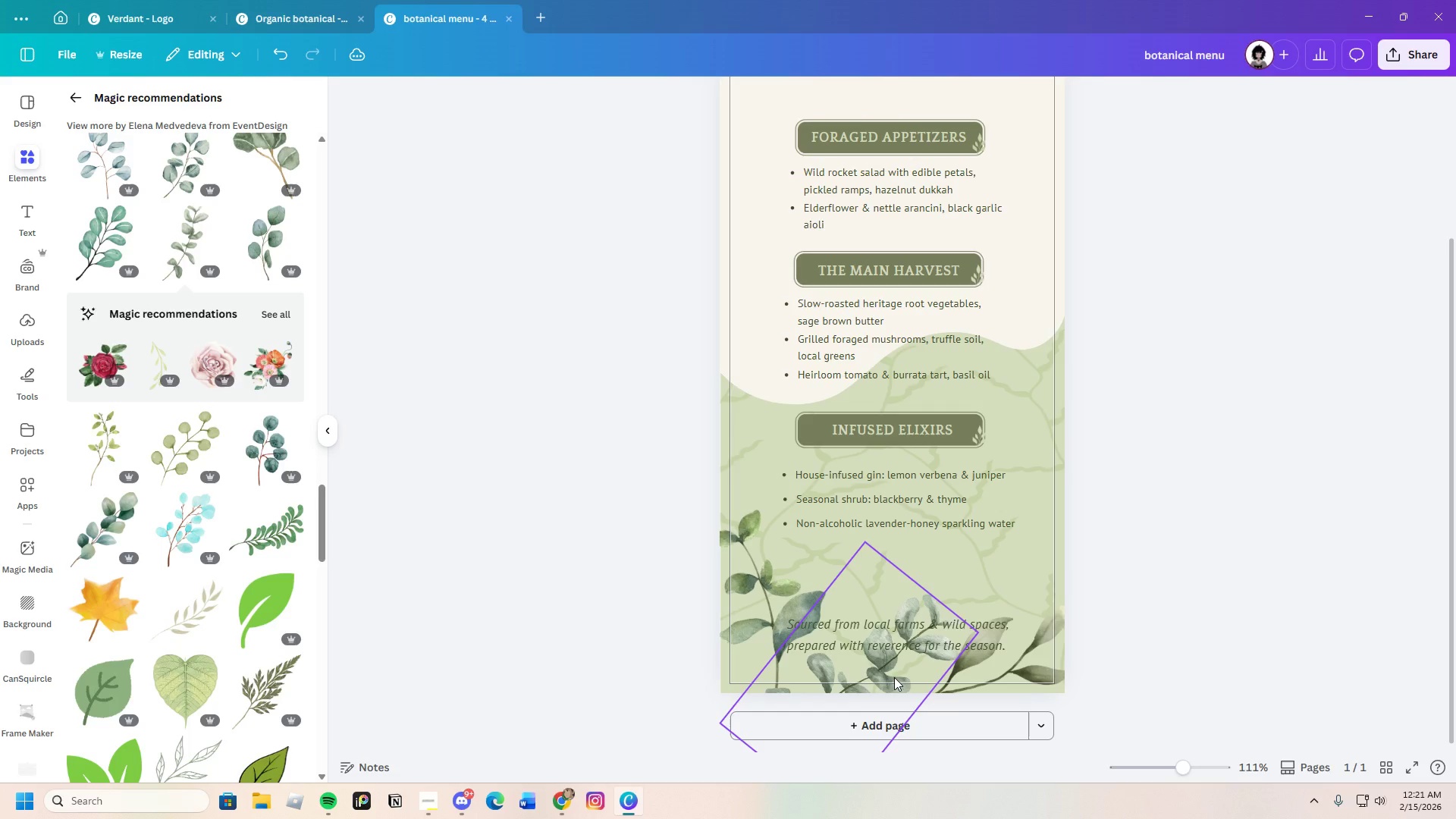 
left_click_drag(start_coordinate=[894, 676], to_coordinate=[855, 632])
 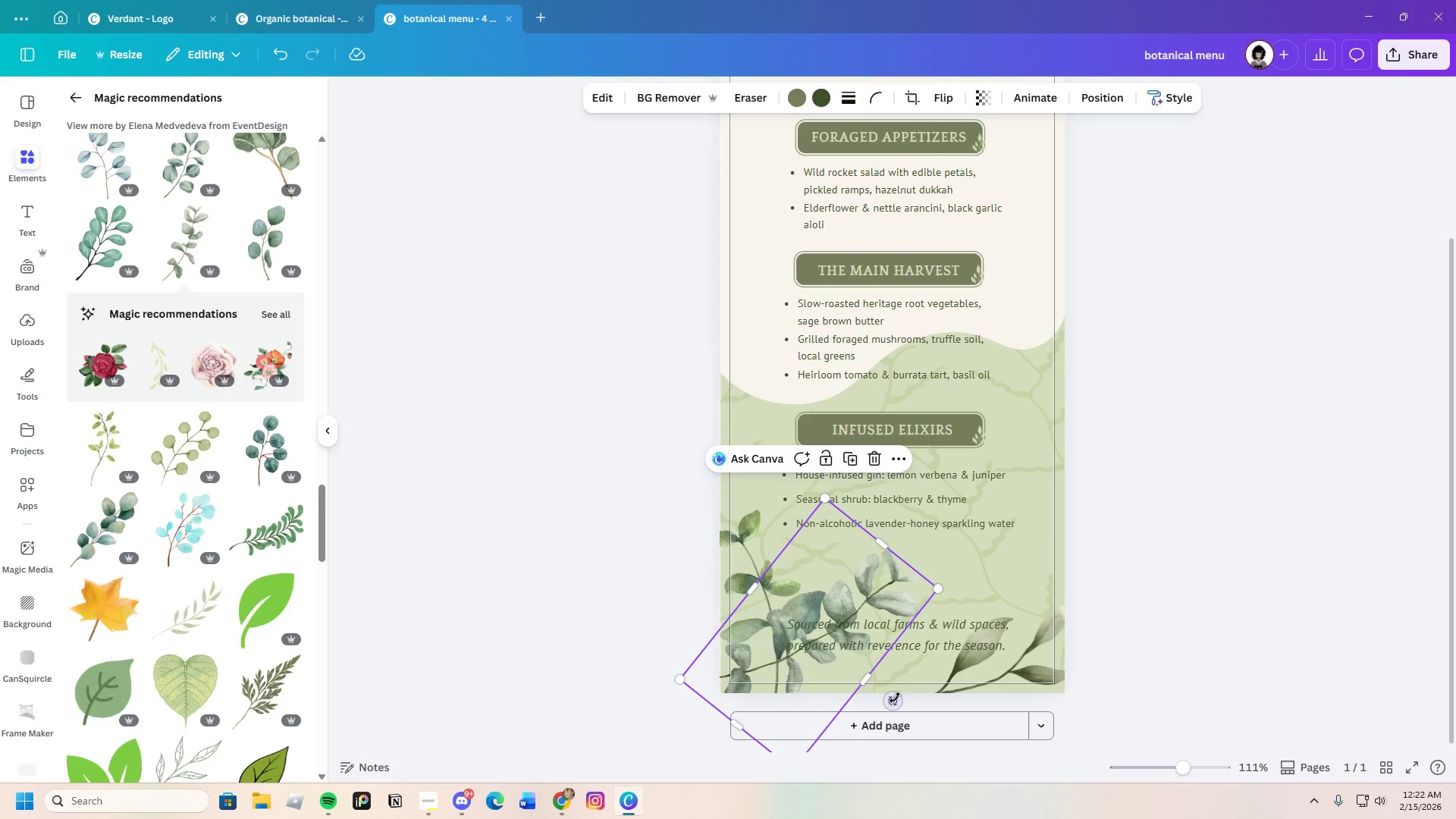 
left_click_drag(start_coordinate=[893, 704], to_coordinate=[932, 623])
 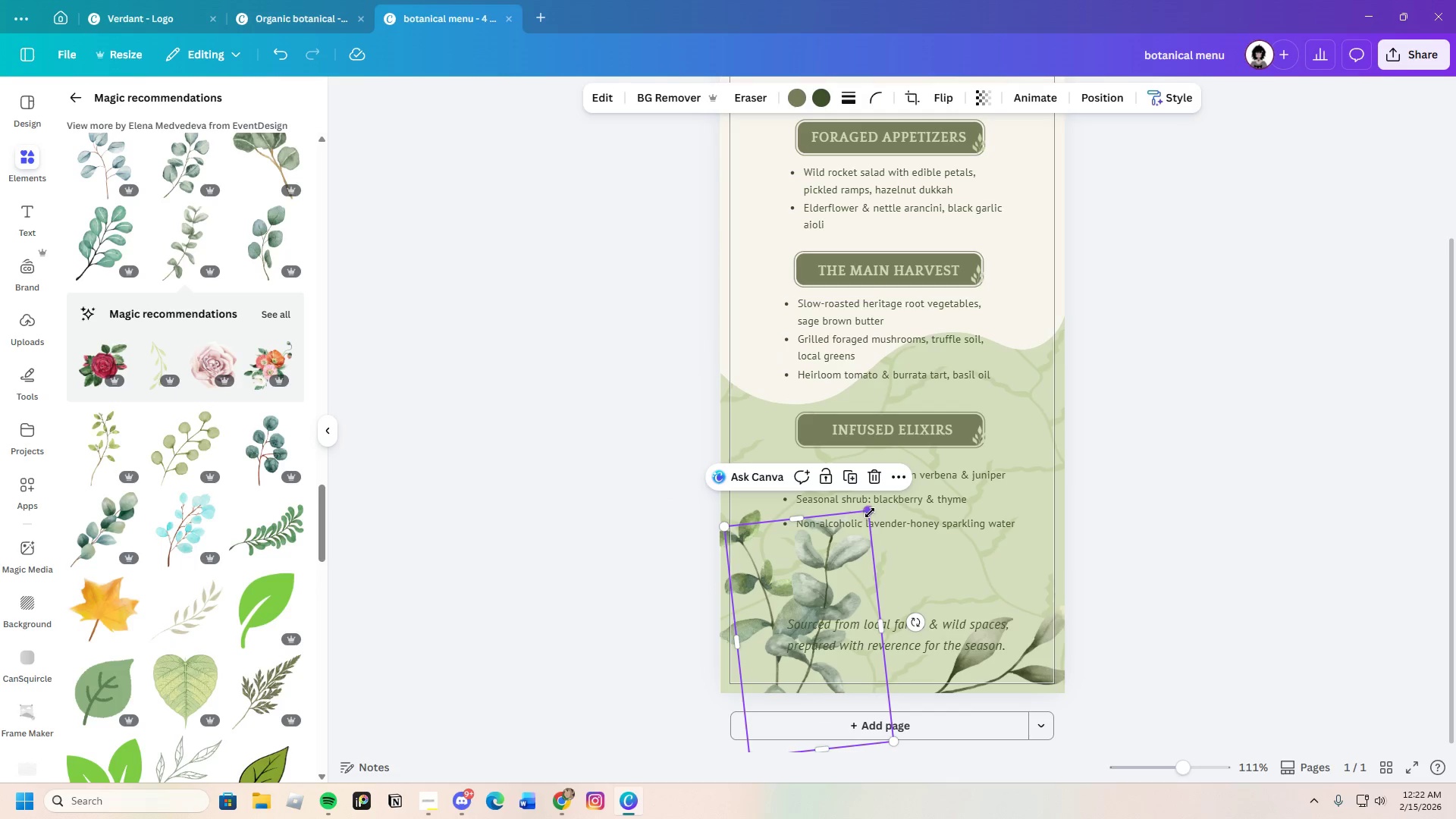 
left_click_drag(start_coordinate=[871, 512], to_coordinate=[902, 595])
 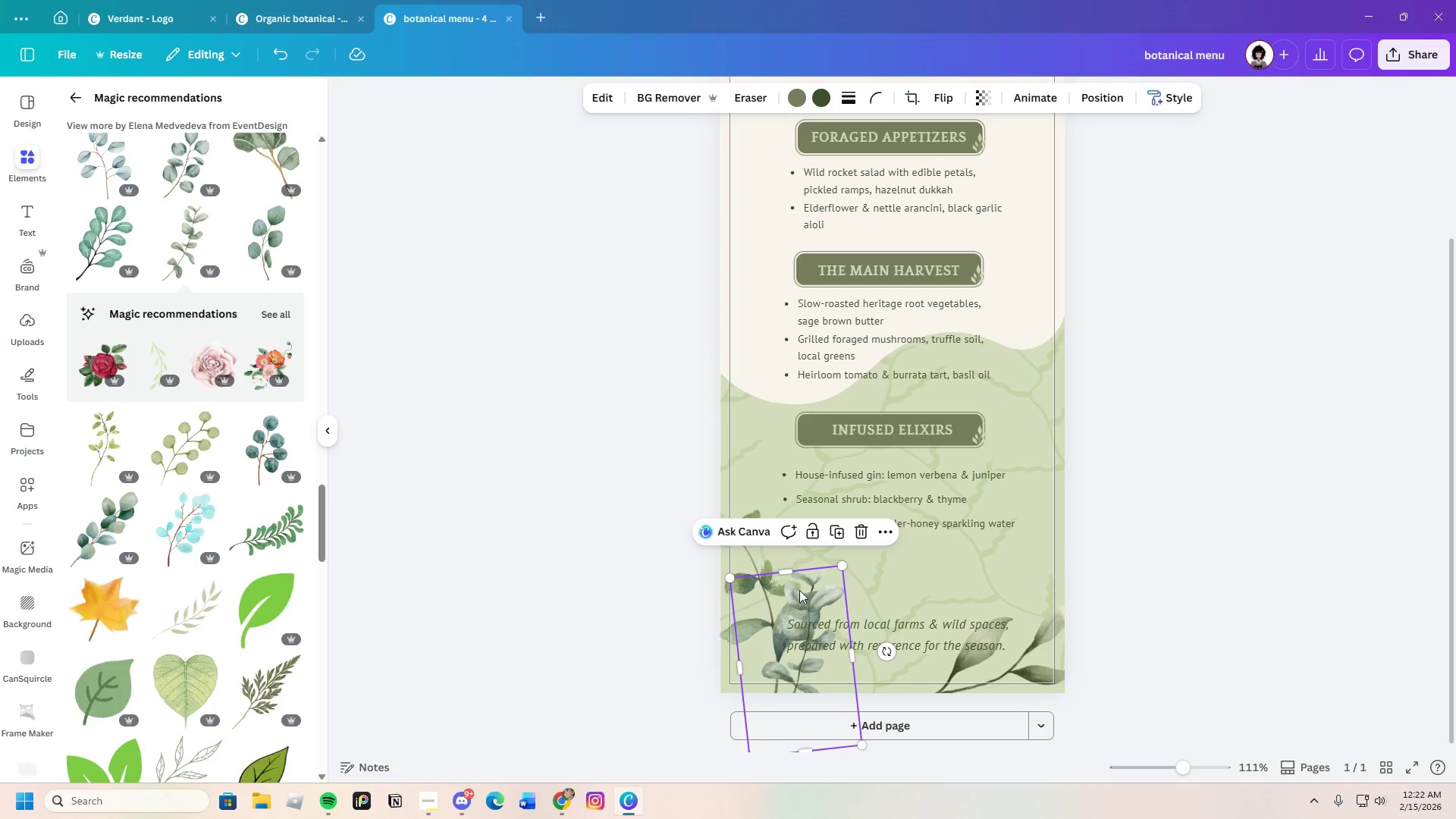 
left_click_drag(start_coordinate=[808, 589], to_coordinate=[854, 587])
 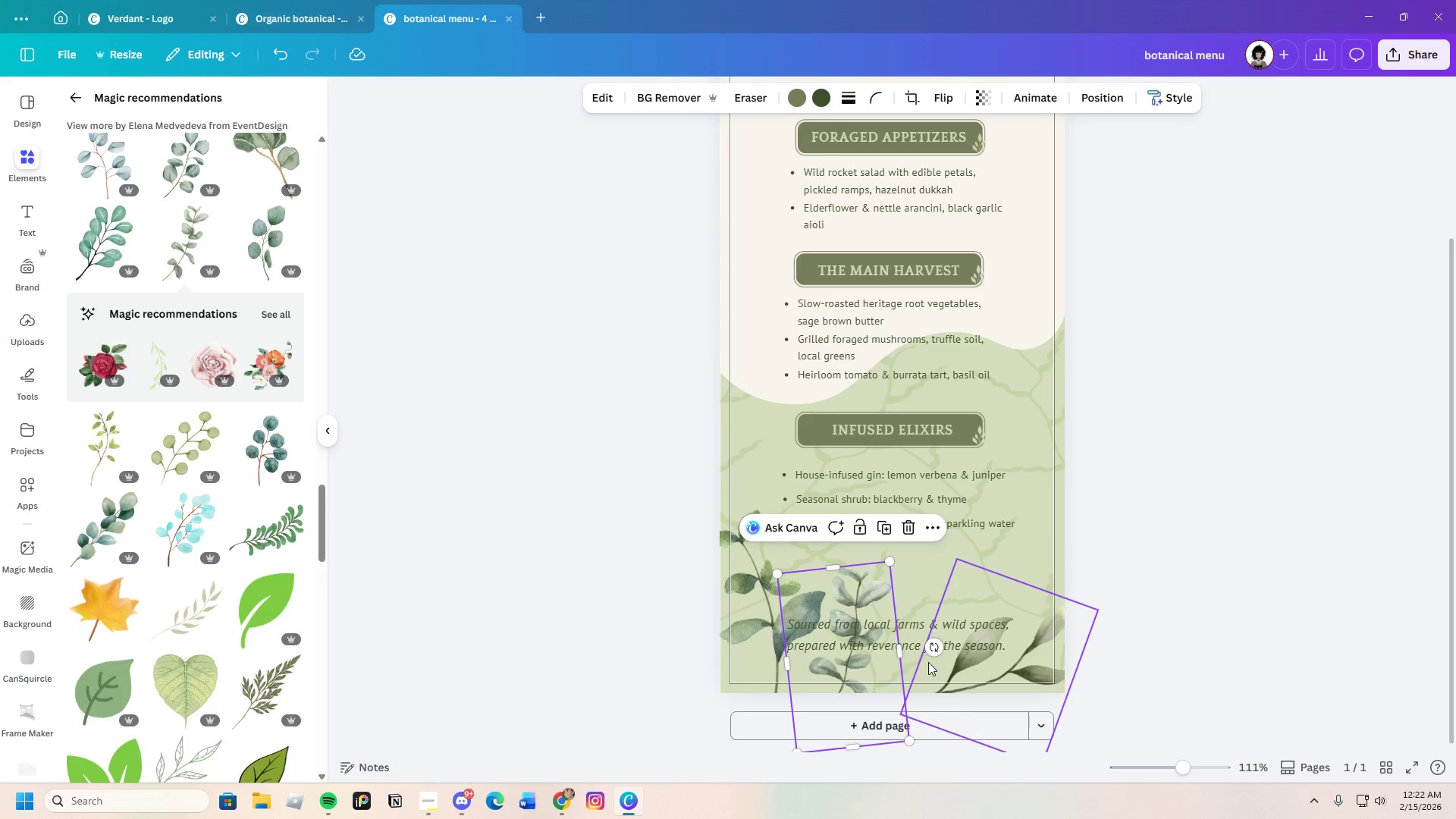 
left_click_drag(start_coordinate=[934, 651], to_coordinate=[962, 575])
 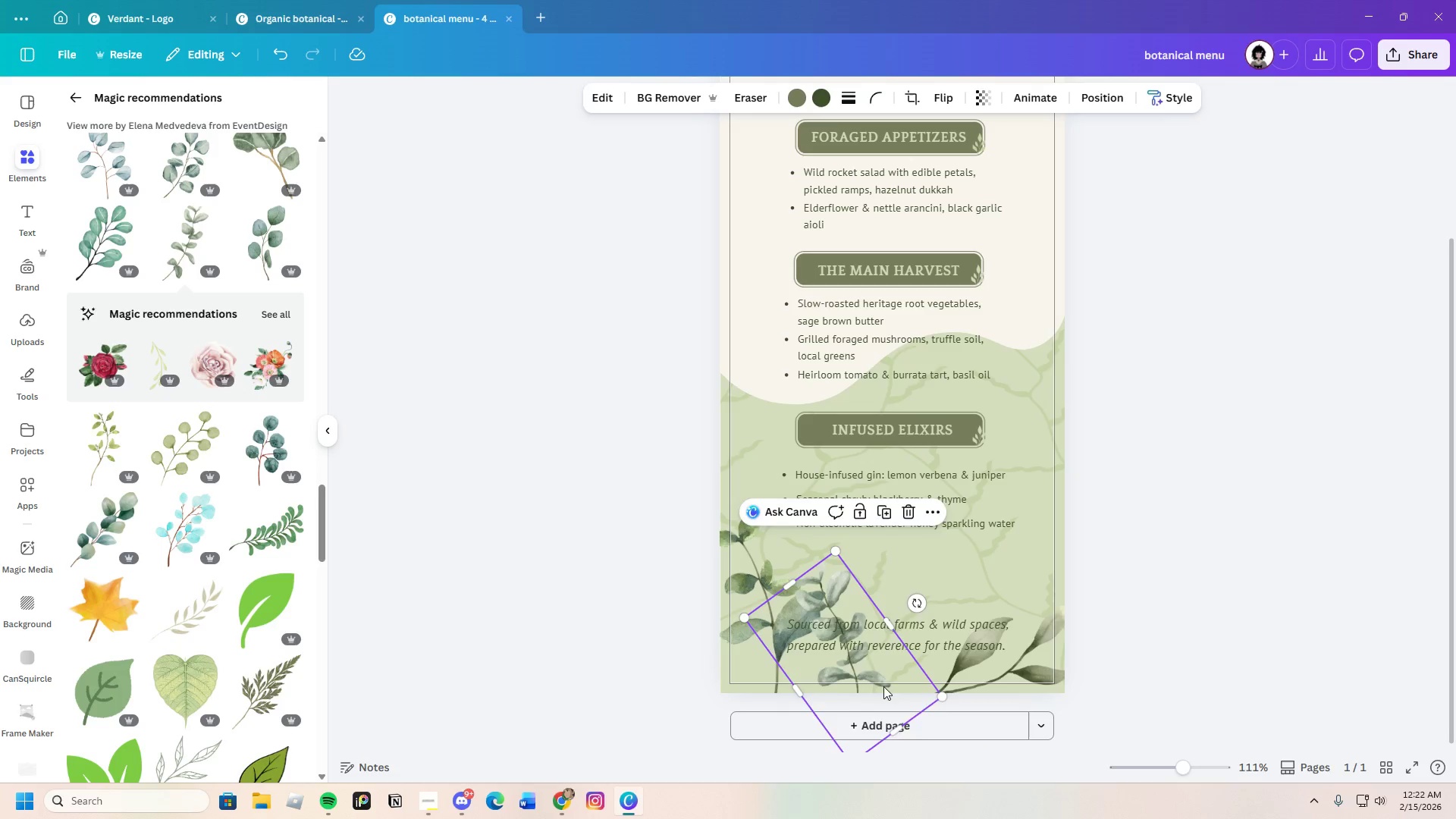 
left_click_drag(start_coordinate=[883, 686], to_coordinate=[1094, 524])
 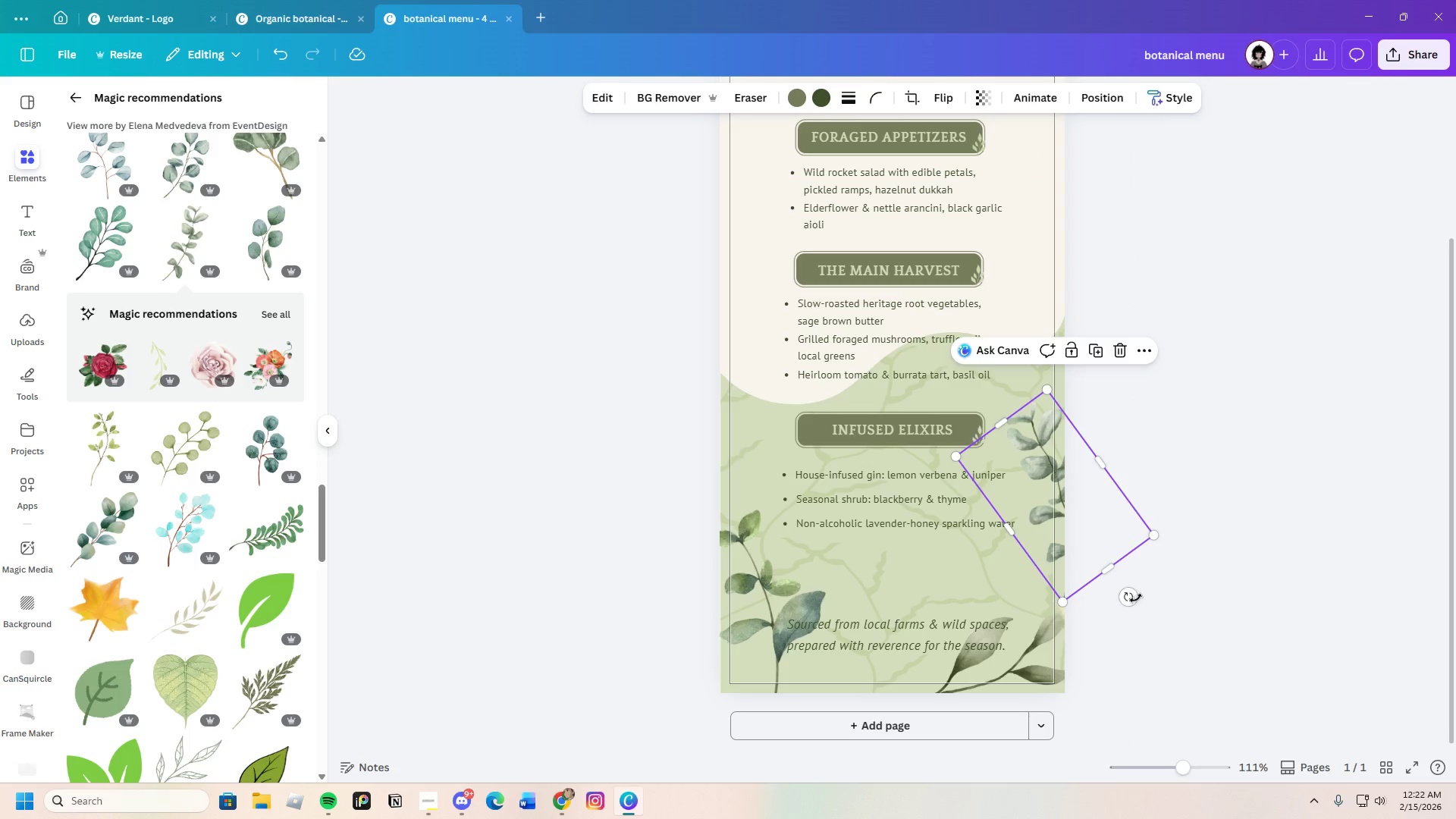 
left_click_drag(start_coordinate=[1132, 600], to_coordinate=[1159, 592])
 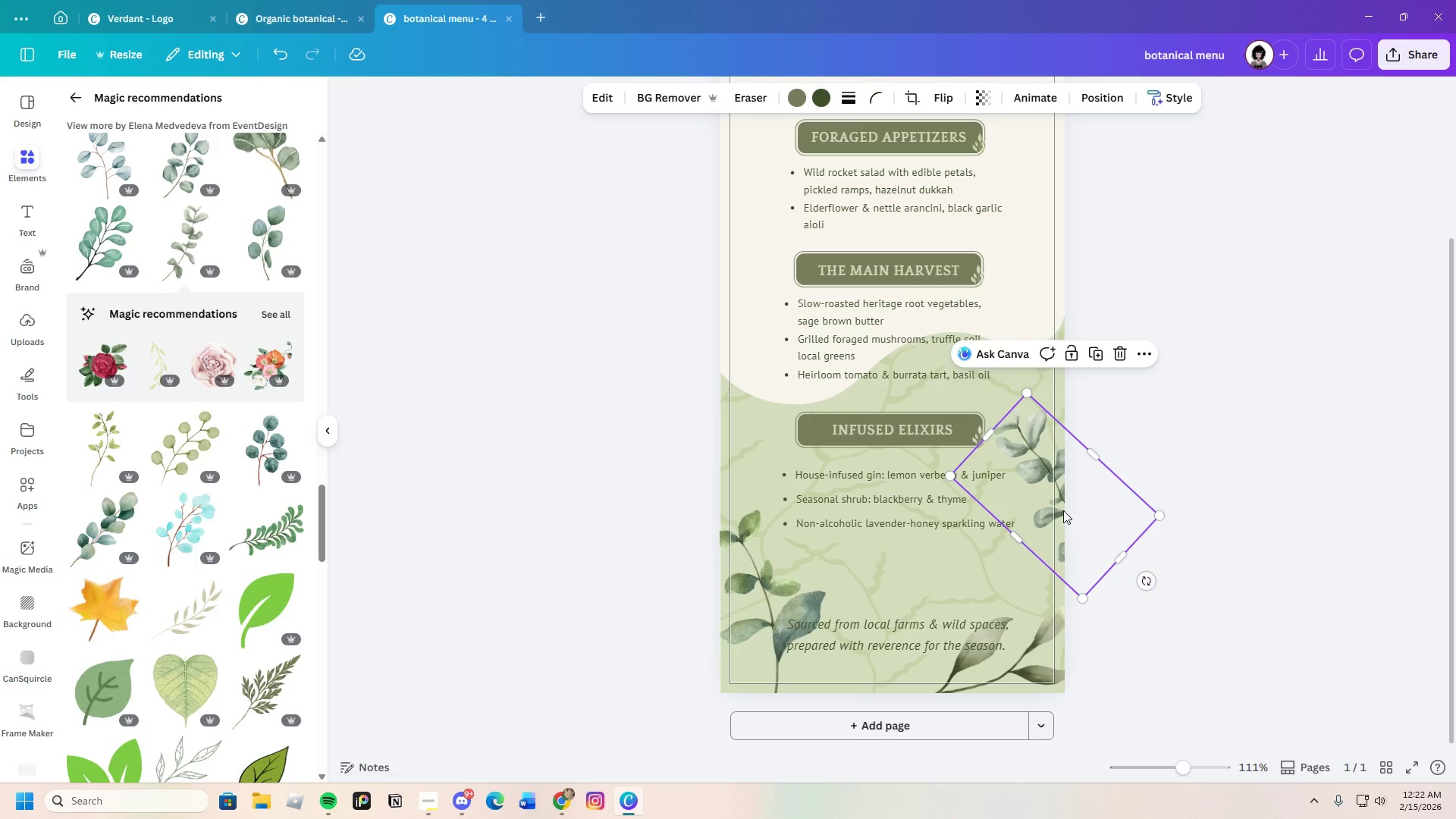 
left_click_drag(start_coordinate=[1063, 510], to_coordinate=[1052, 522])
 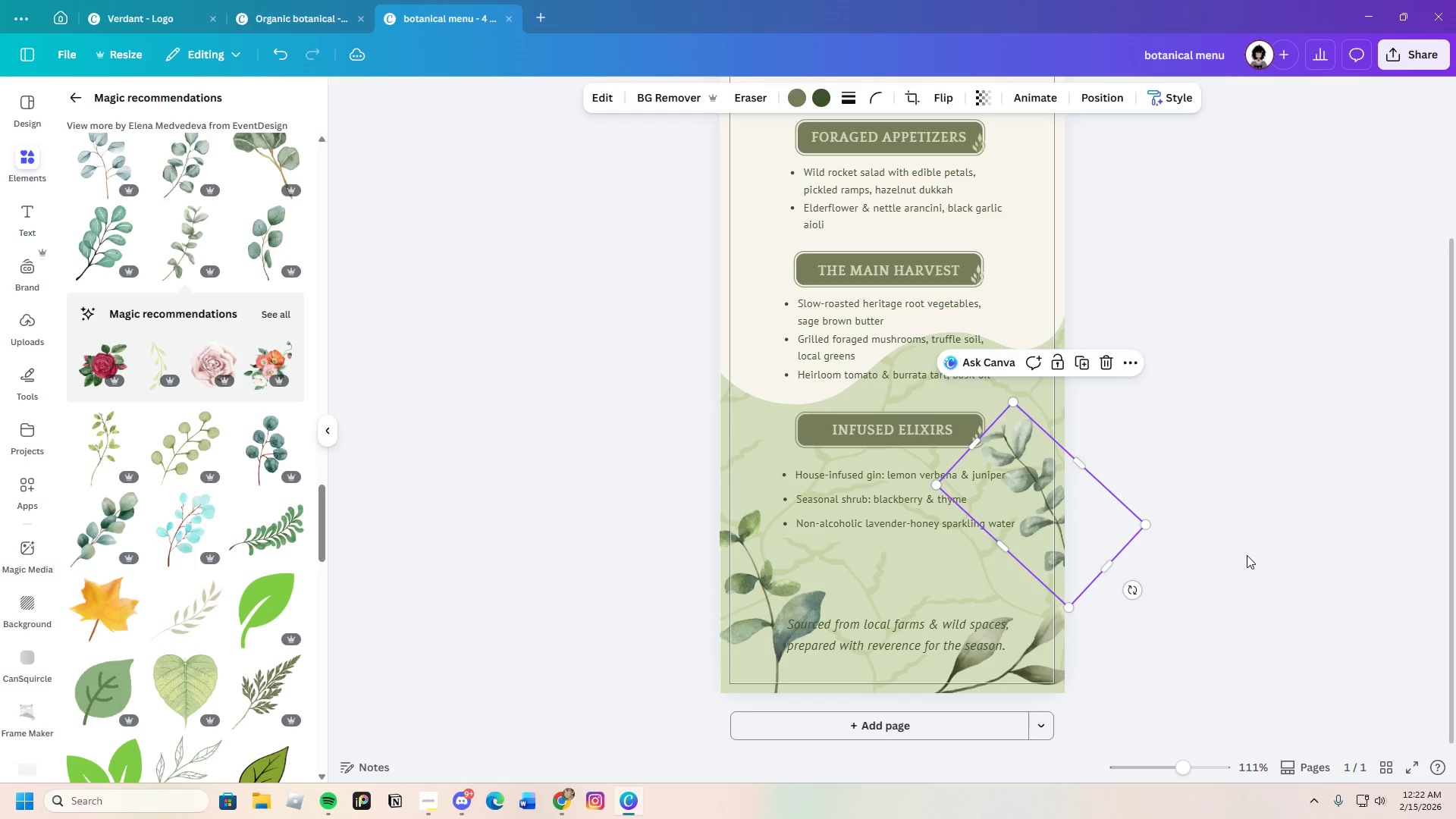 
left_click([1247, 555])
 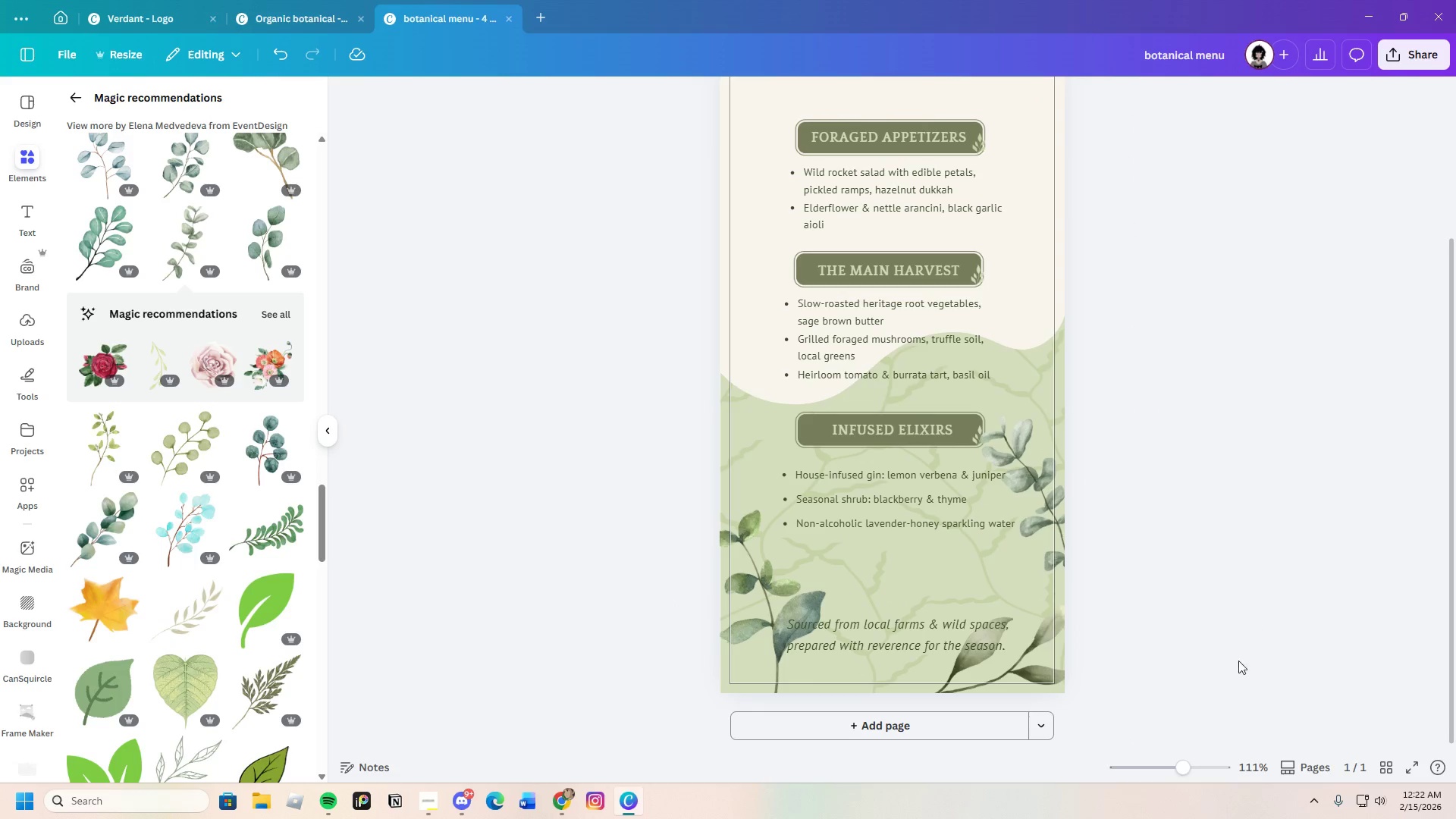 
scroll: coordinate [1233, 673], scroll_direction: none, amount: 0.0
 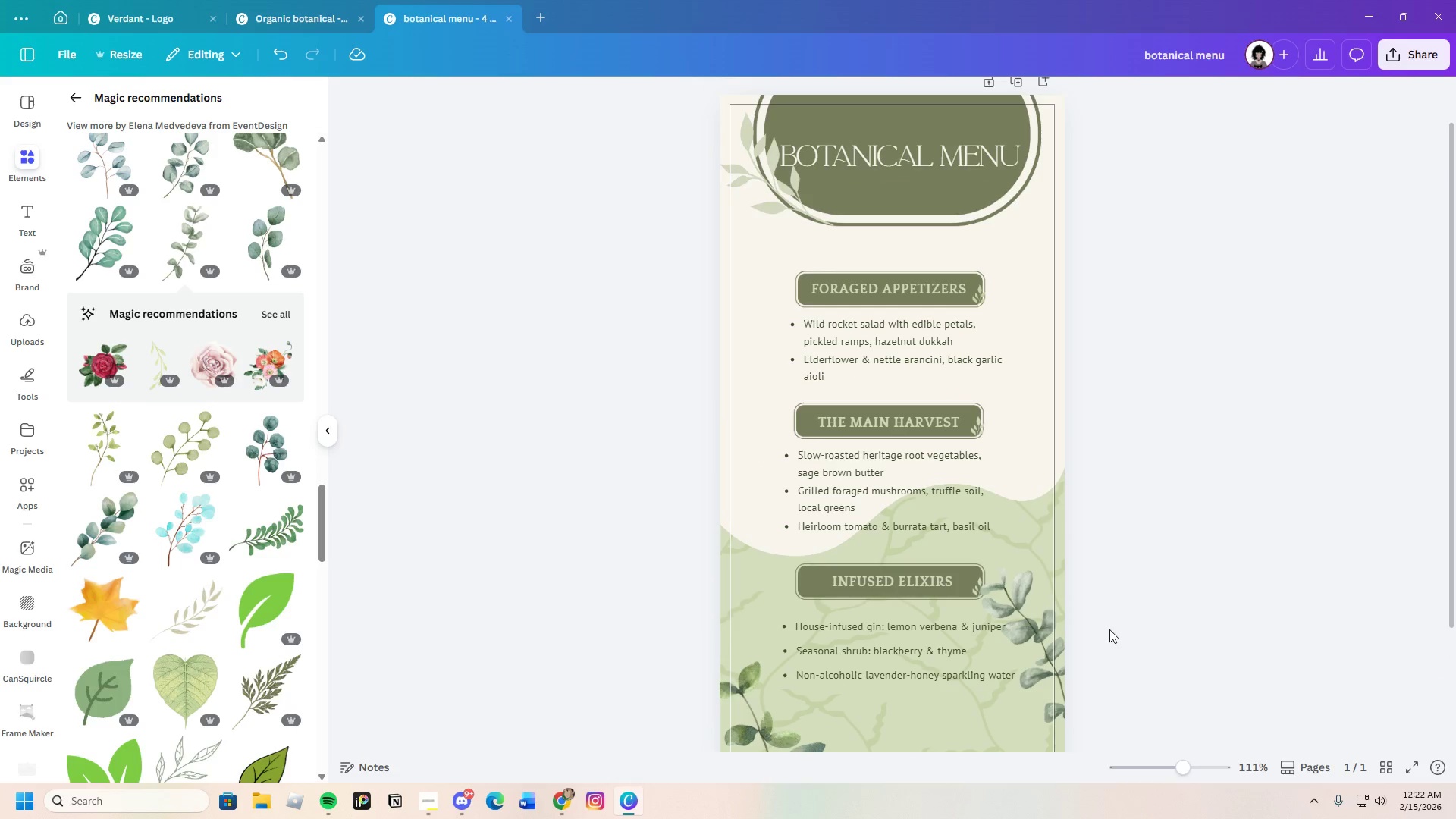 
scroll: coordinate [1109, 629], scroll_direction: down, amount: 3.0
 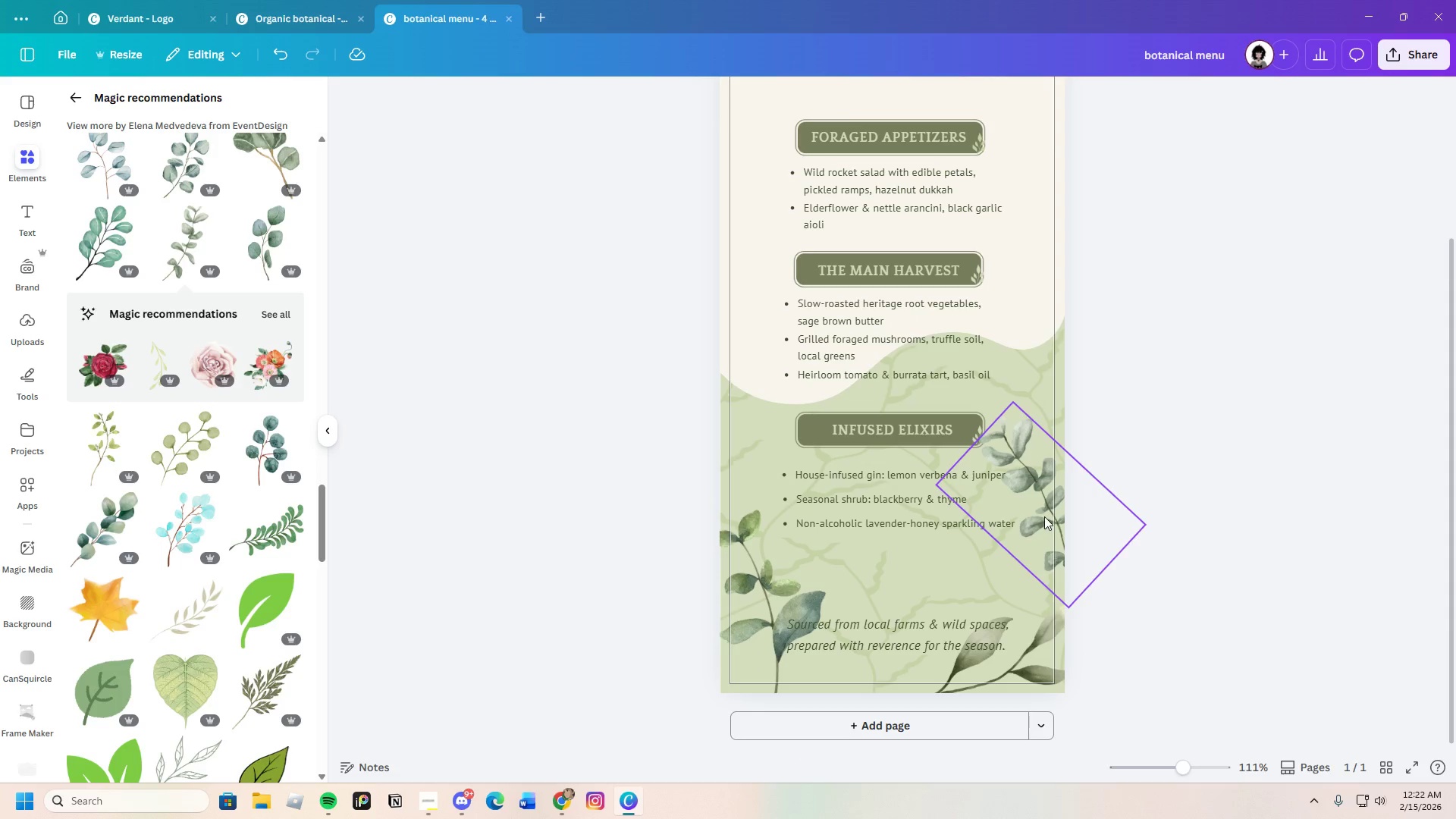 
left_click_drag(start_coordinate=[1044, 513], to_coordinate=[766, 632])
 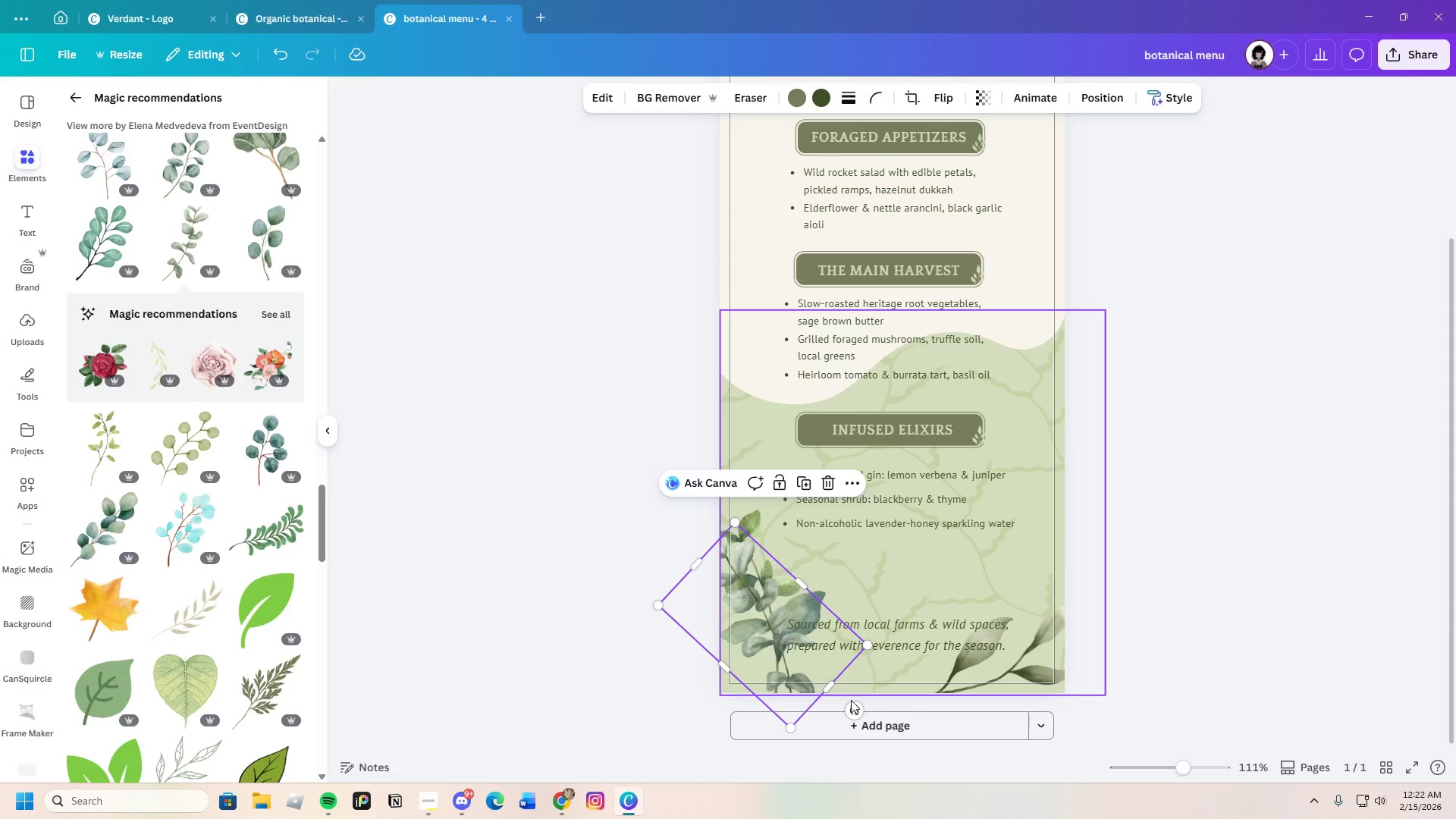 
left_click_drag(start_coordinate=[852, 717], to_coordinate=[722, 680])
 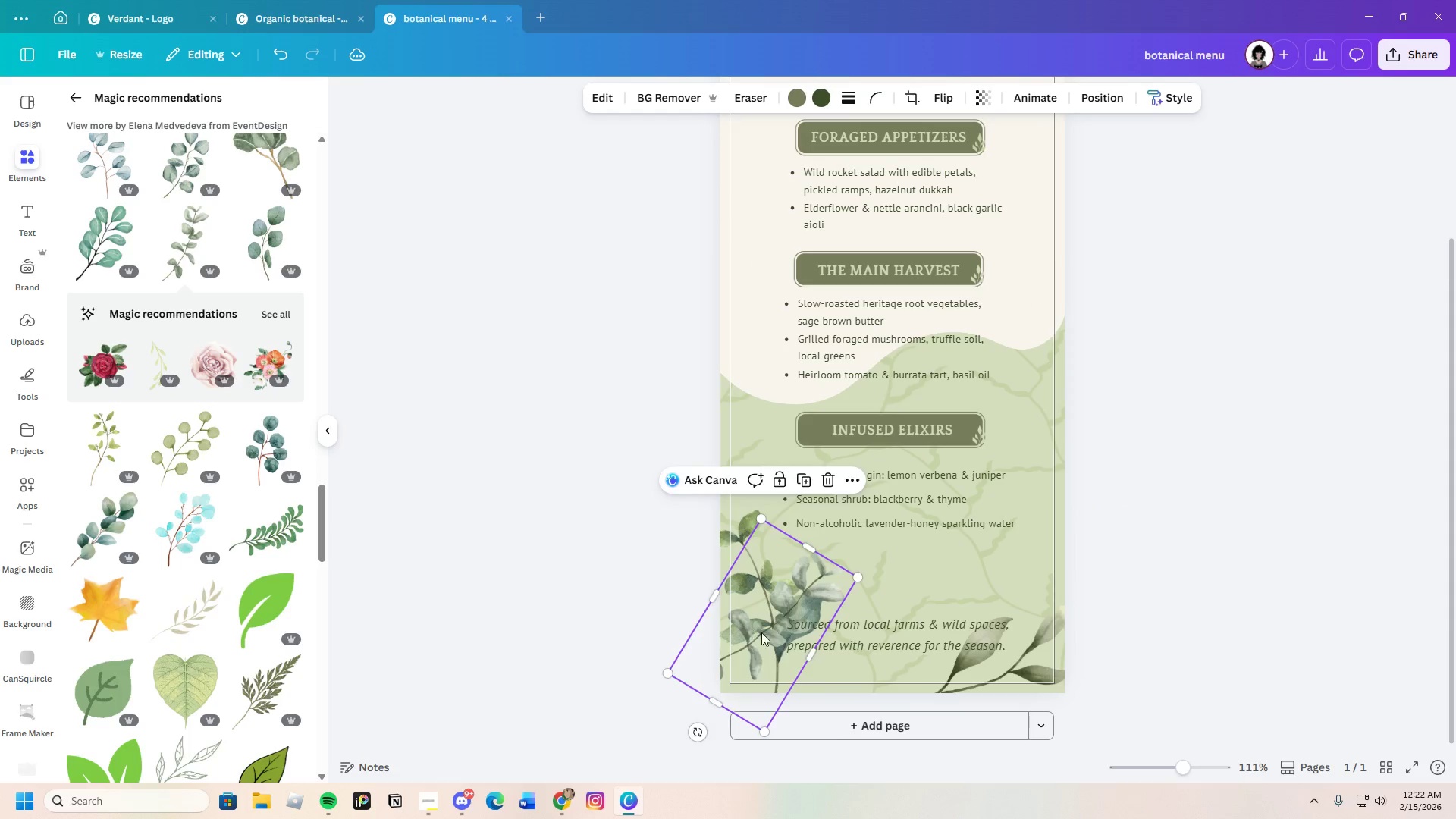 
left_click_drag(start_coordinate=[752, 627], to_coordinate=[843, 664])
 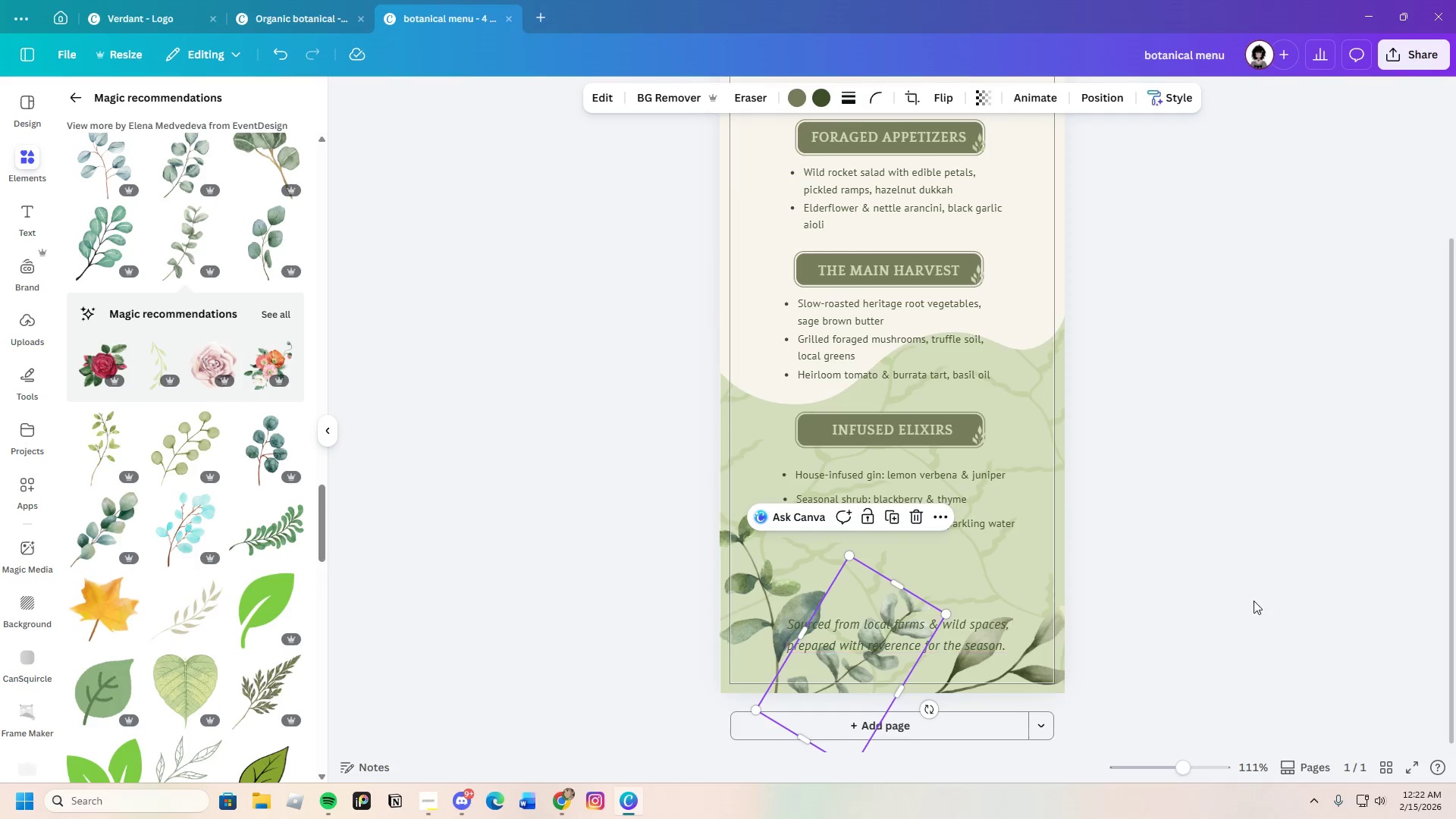 
left_click([1254, 601])
 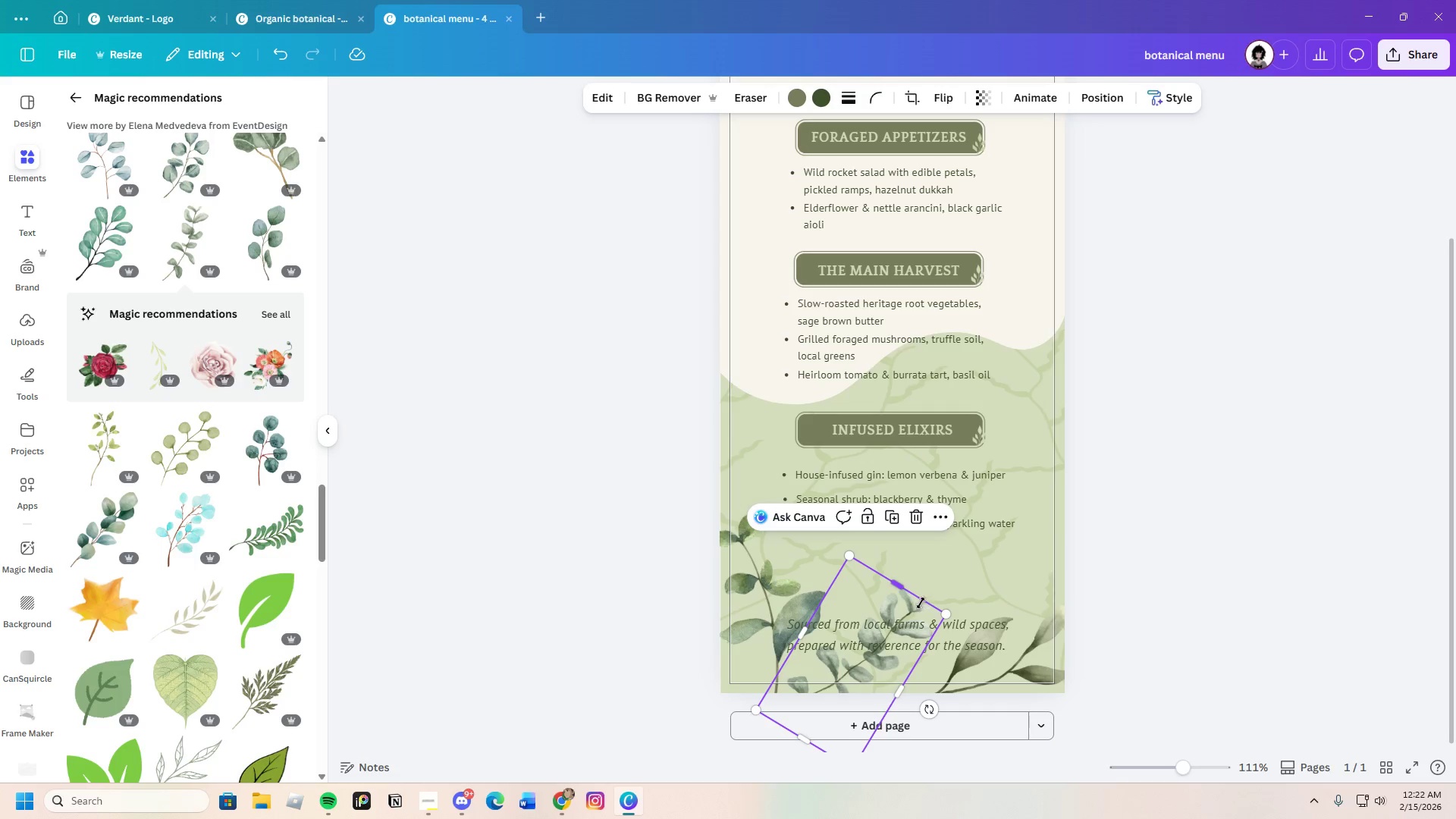 
left_click_drag(start_coordinate=[949, 612], to_coordinate=[956, 654])
 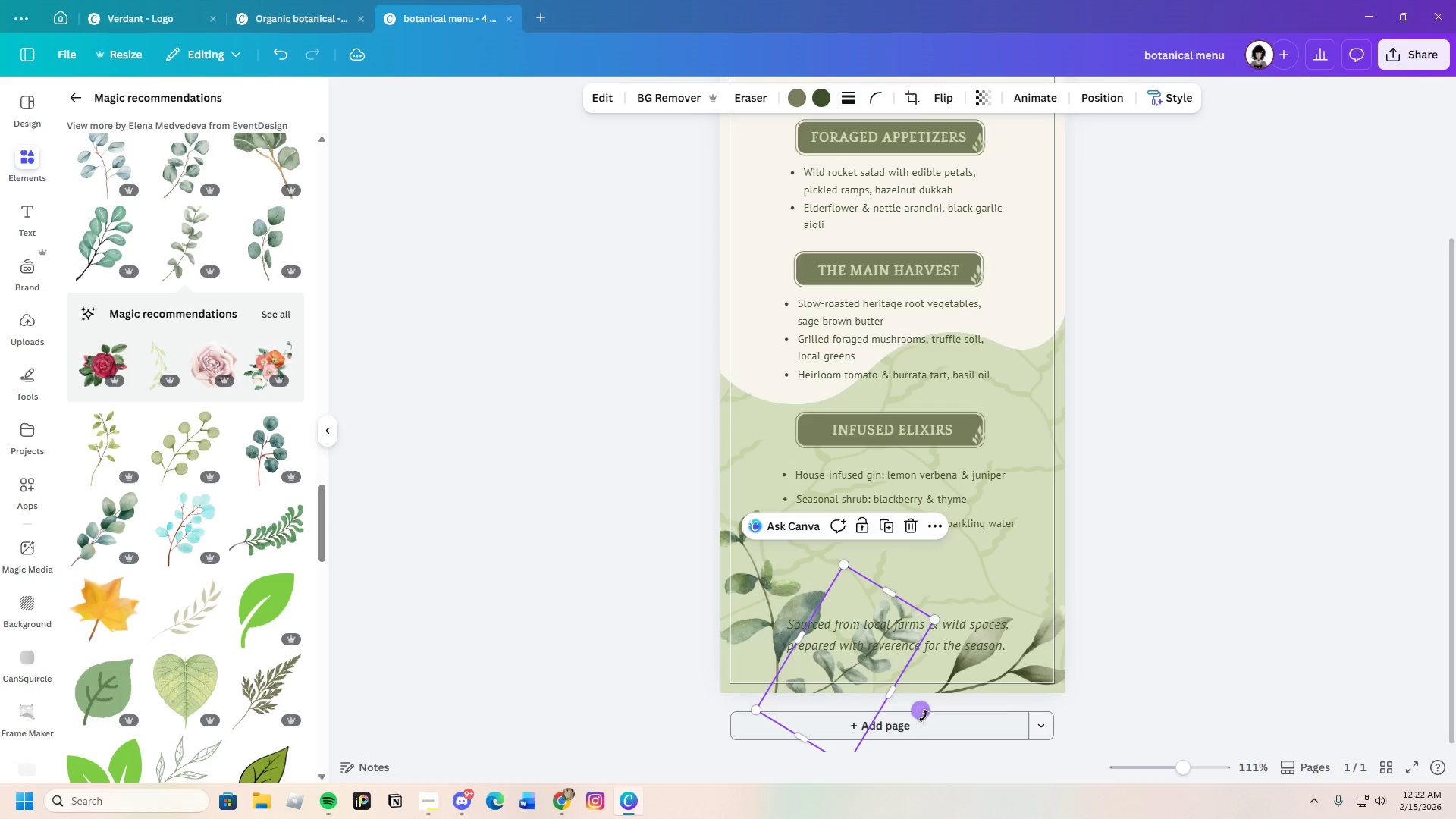 
left_click_drag(start_coordinate=[924, 715], to_coordinate=[906, 739])
 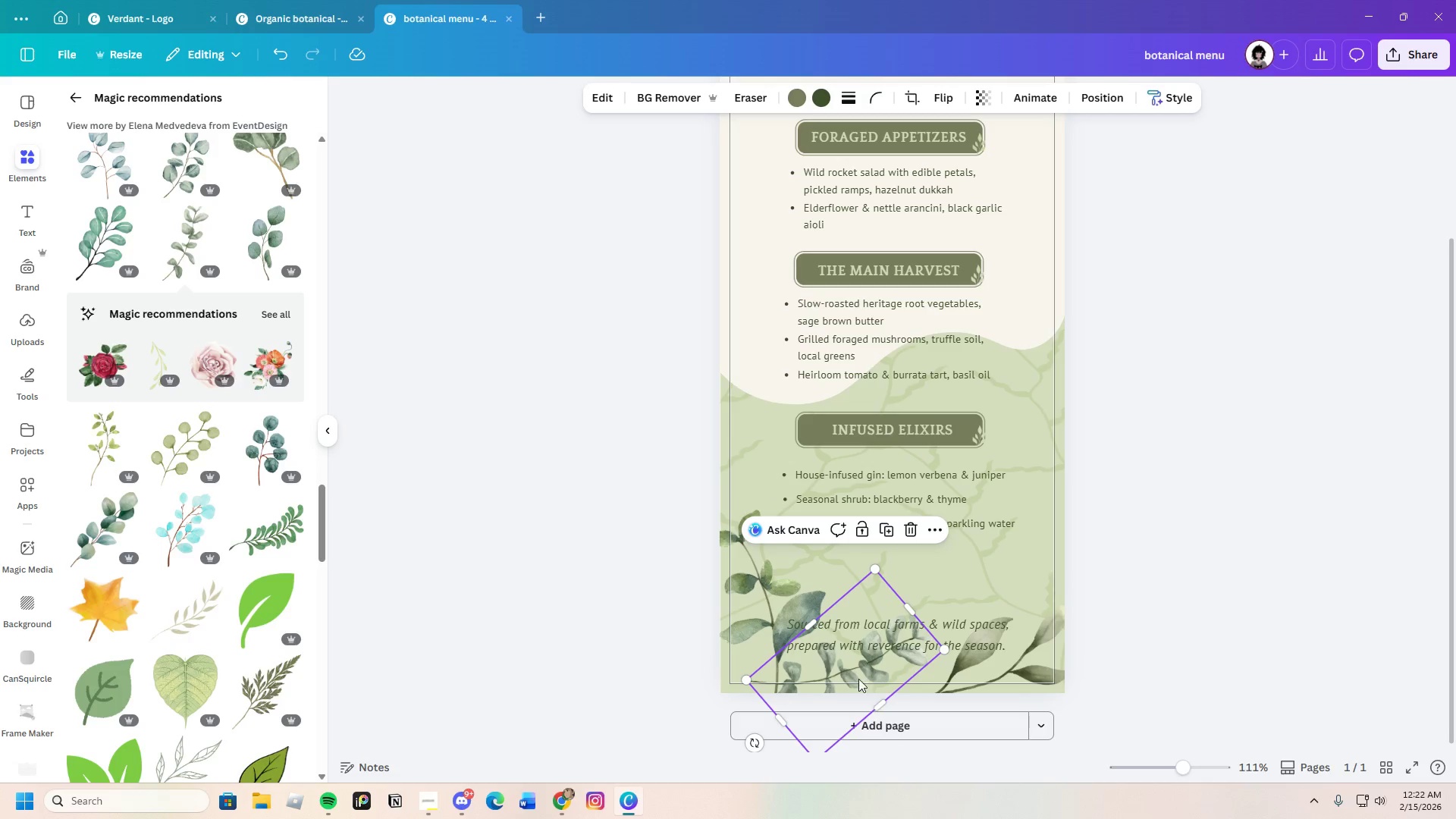 
left_click_drag(start_coordinate=[860, 677], to_coordinate=[864, 698])
 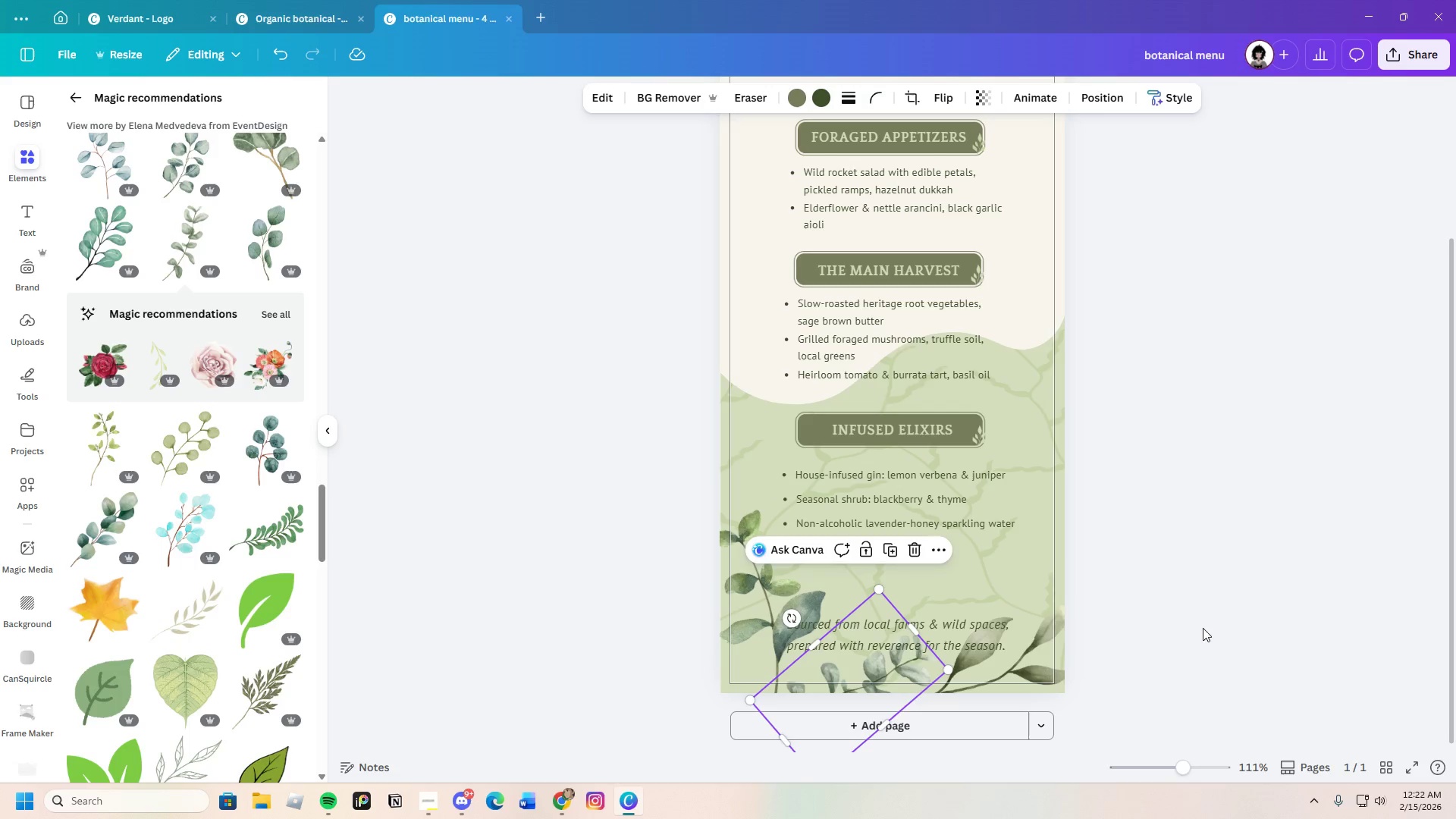 
left_click([1206, 627])
 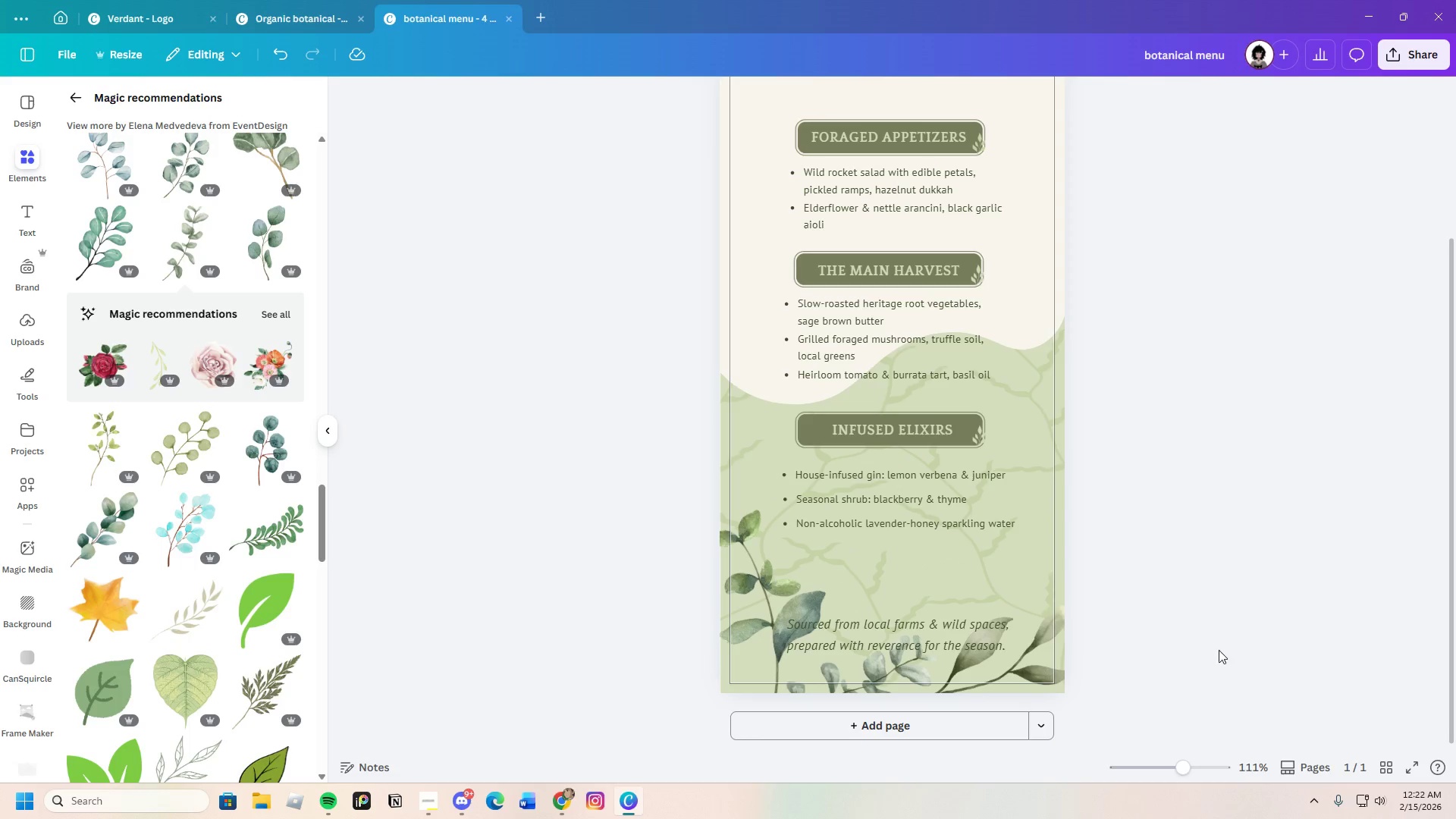 
scroll: coordinate [1219, 654], scroll_direction: up, amount: 1.0
 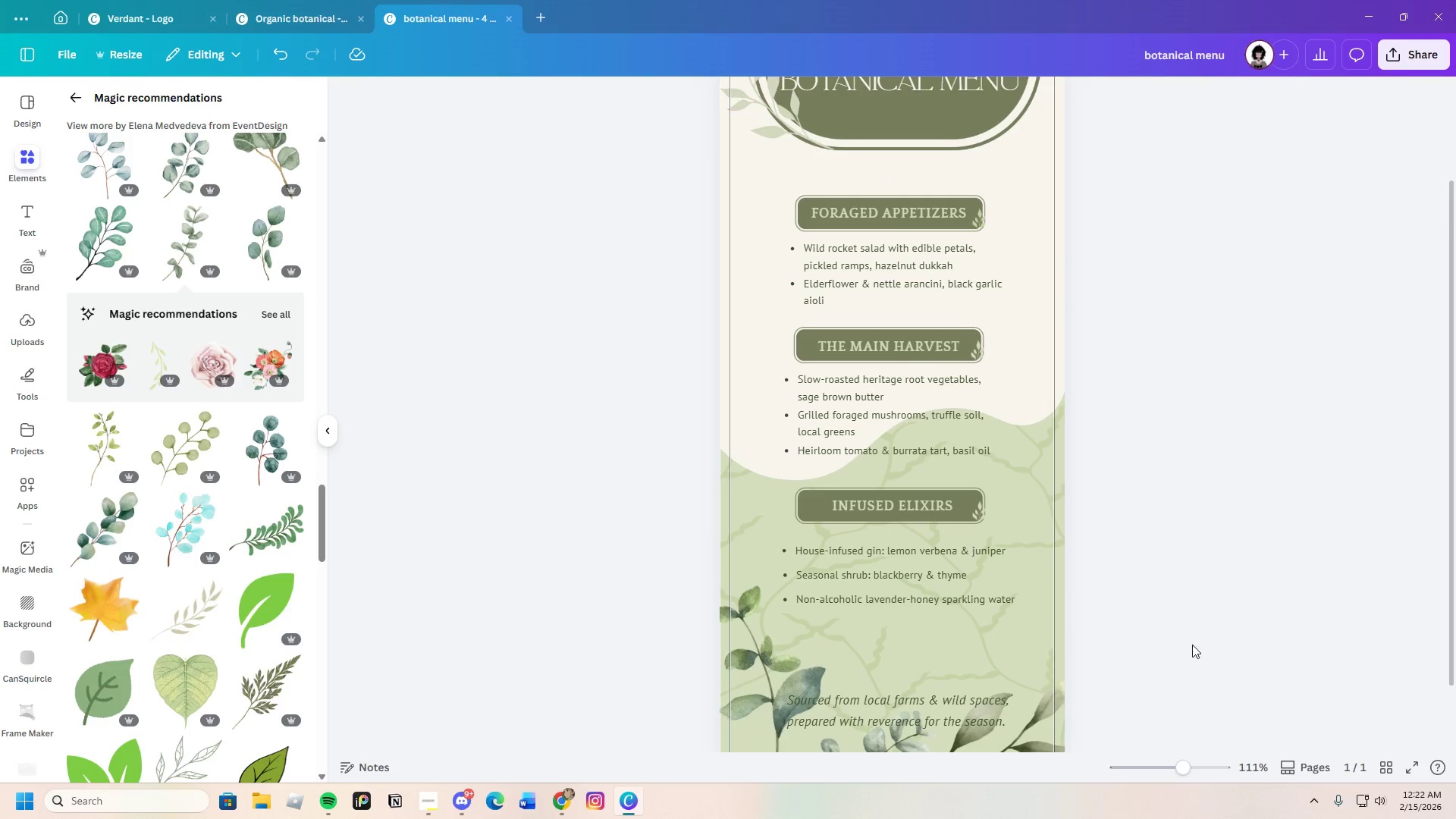 
scroll: coordinate [1090, 598], scroll_direction: down, amount: 3.0
 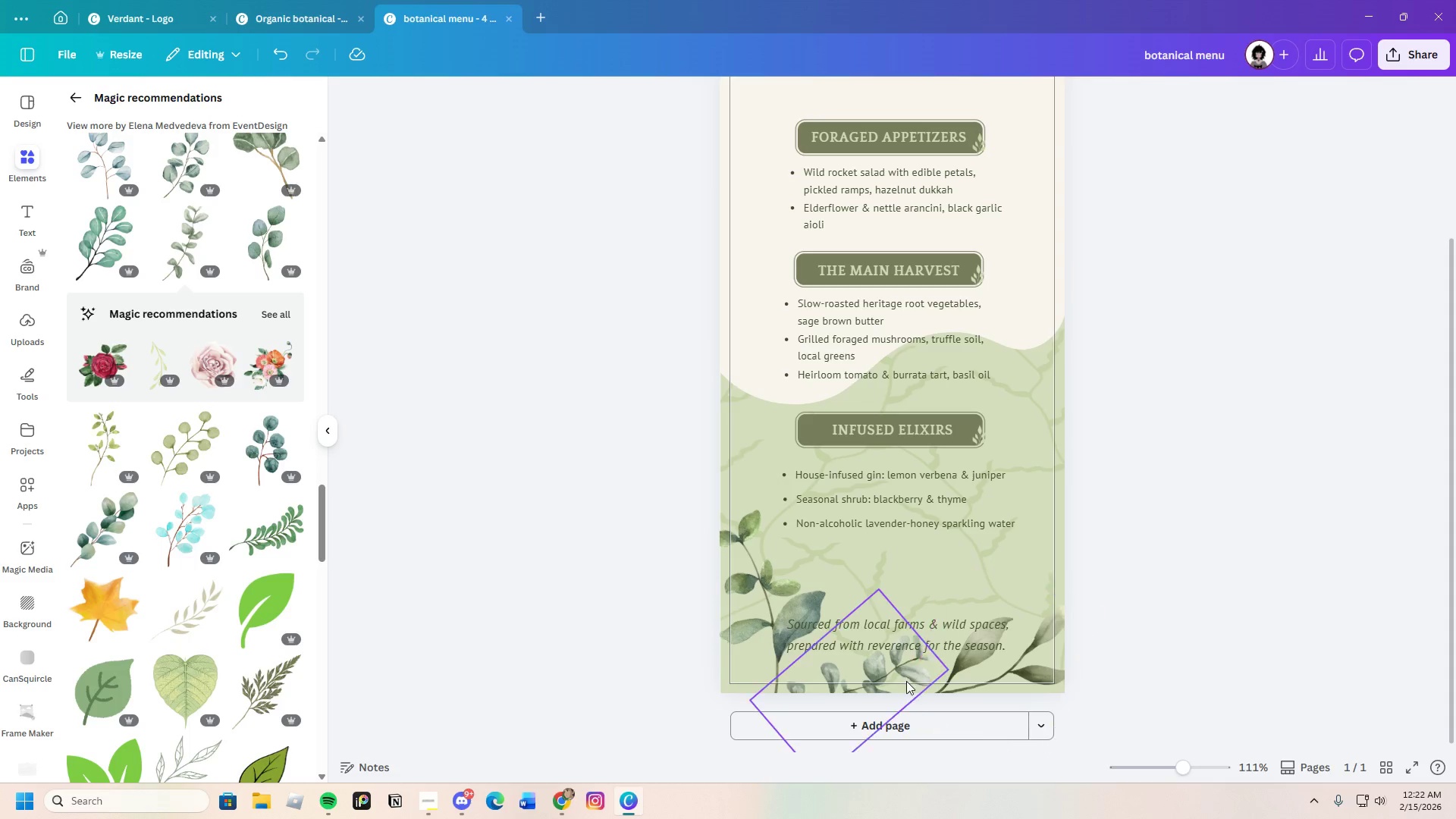 
left_click([911, 678])
 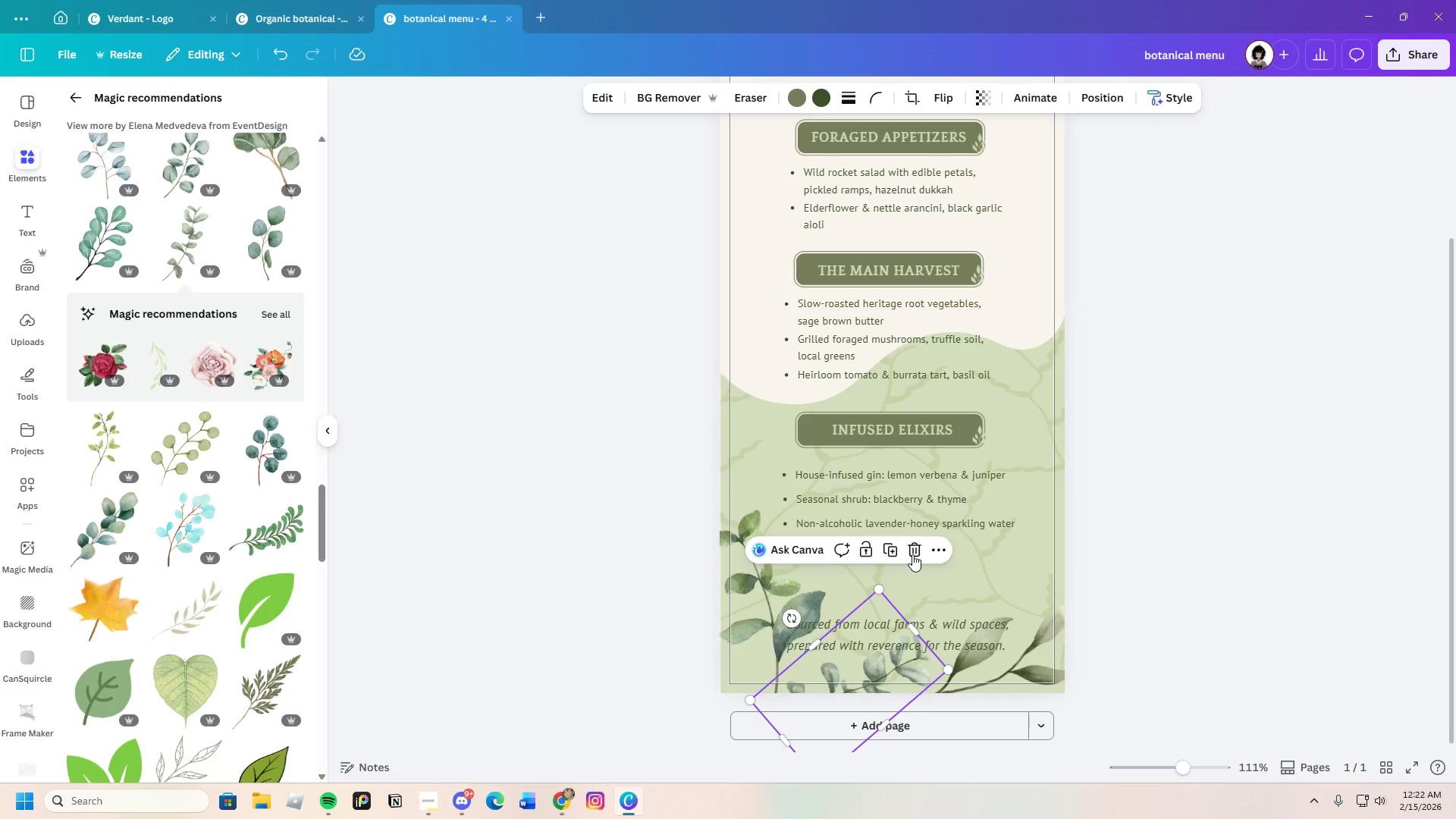 
left_click([912, 551])
 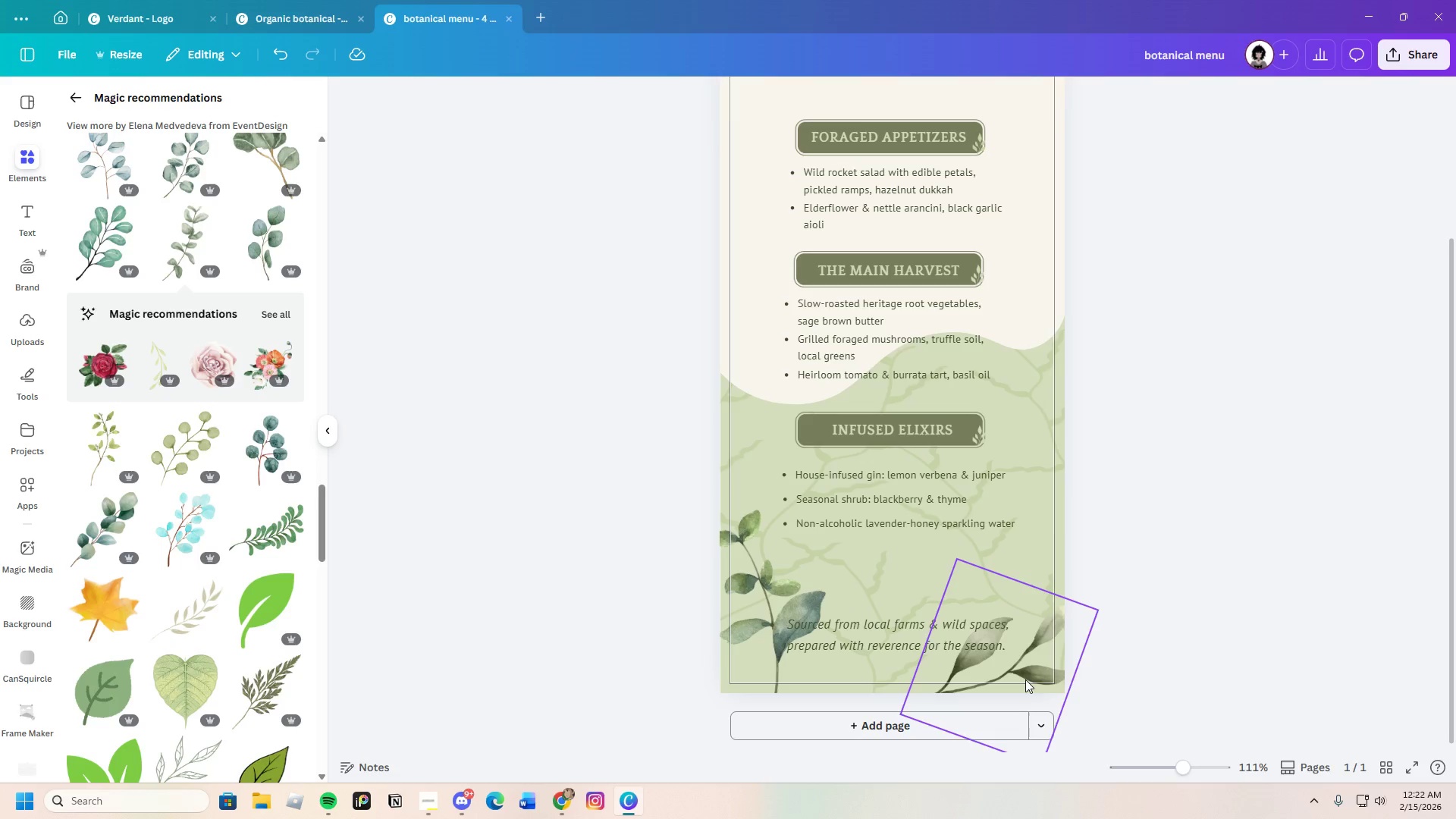 
left_click([1025, 674])
 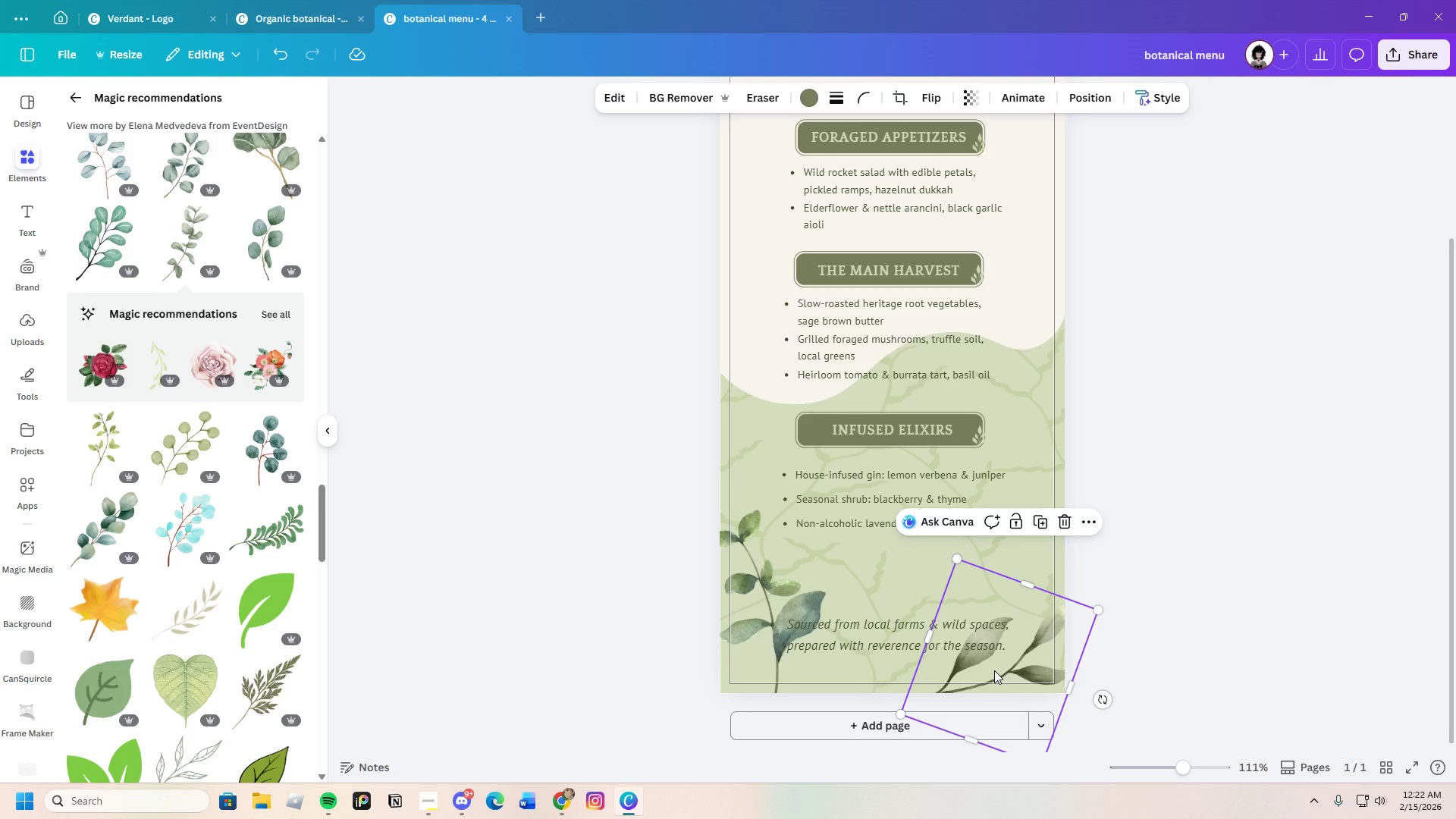 
key(Control+C)
 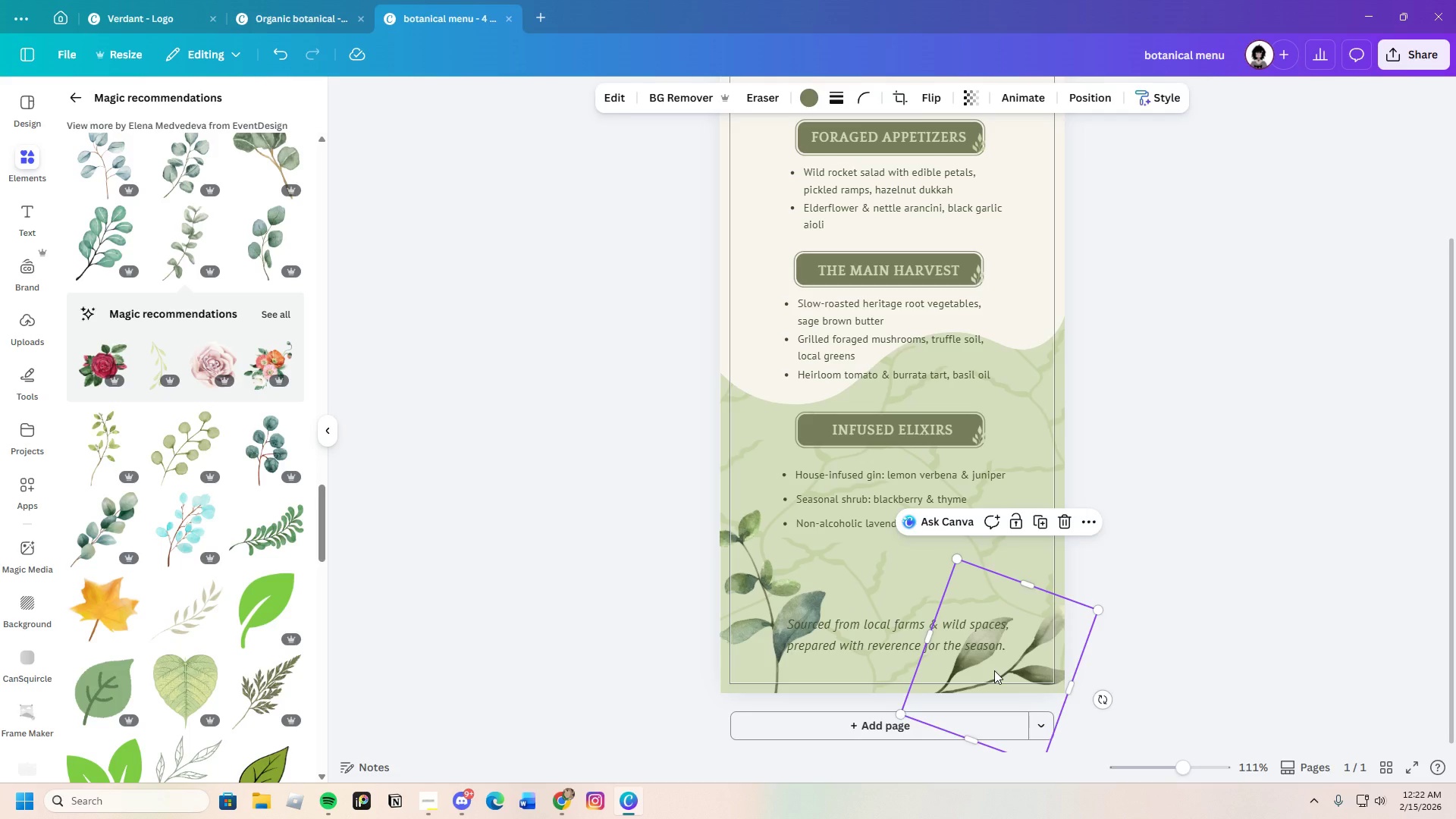 
key(Control+V)
 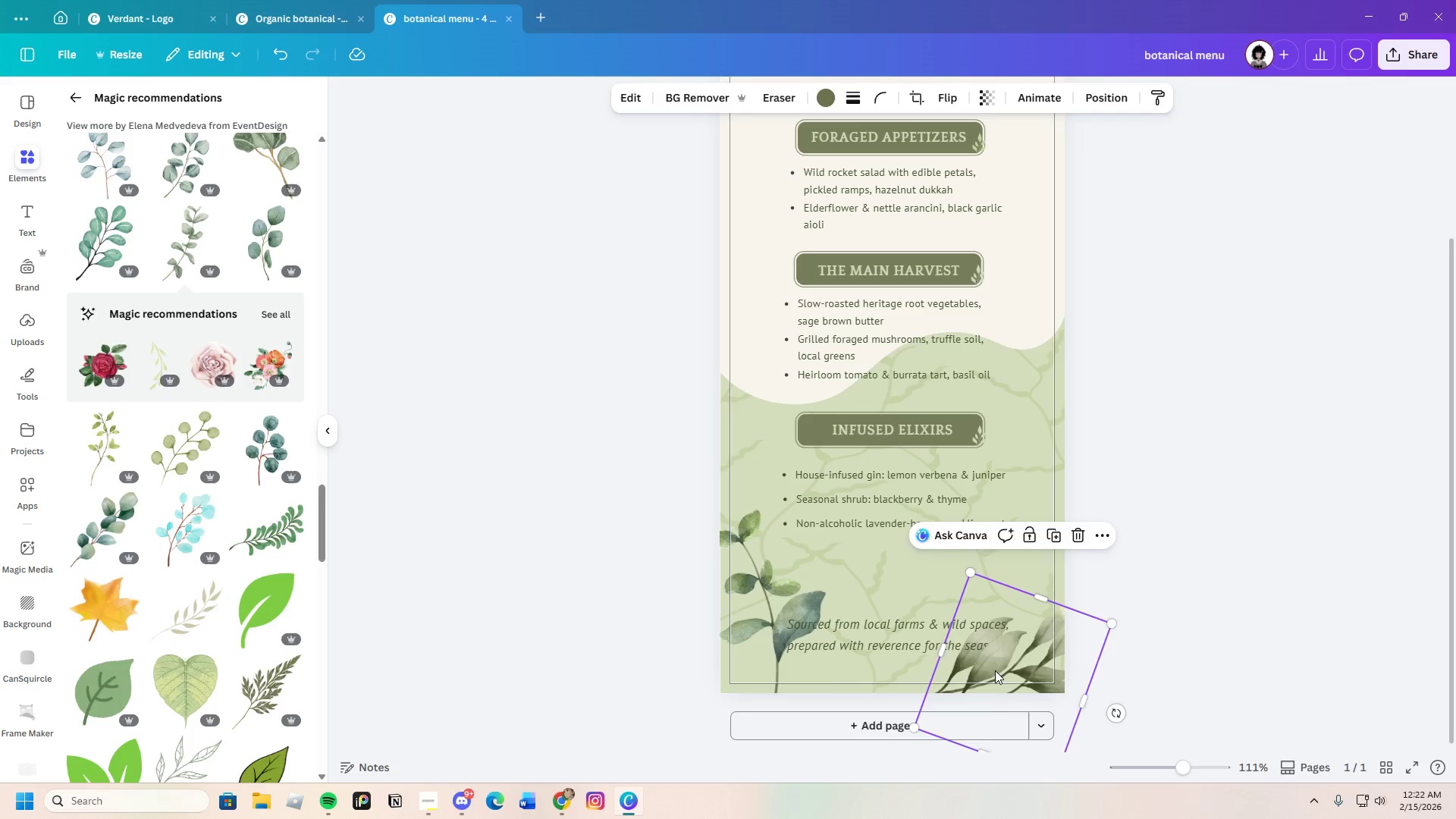 
left_click_drag(start_coordinate=[995, 670], to_coordinate=[833, 642])
 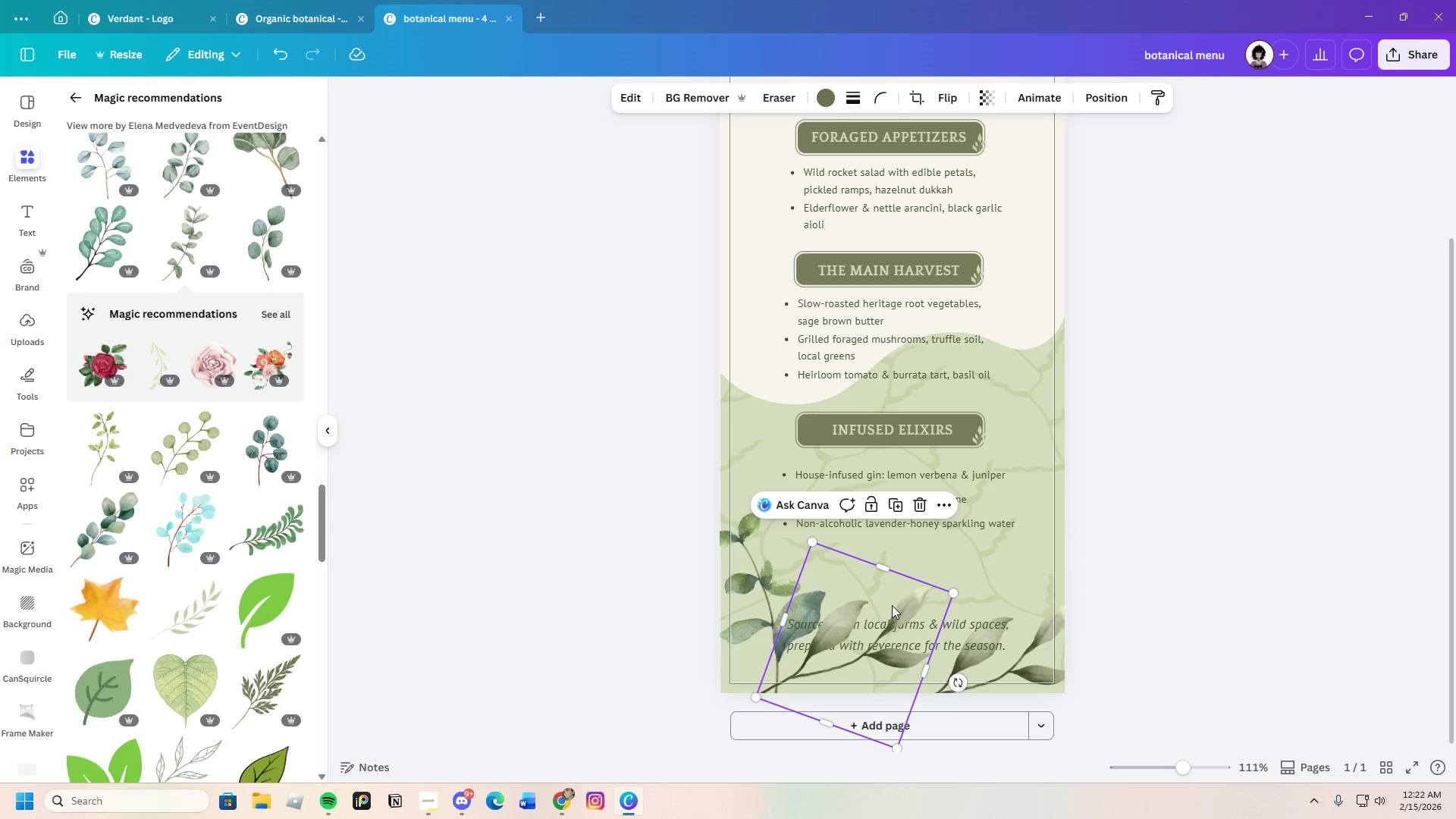 
right_click([892, 604])
 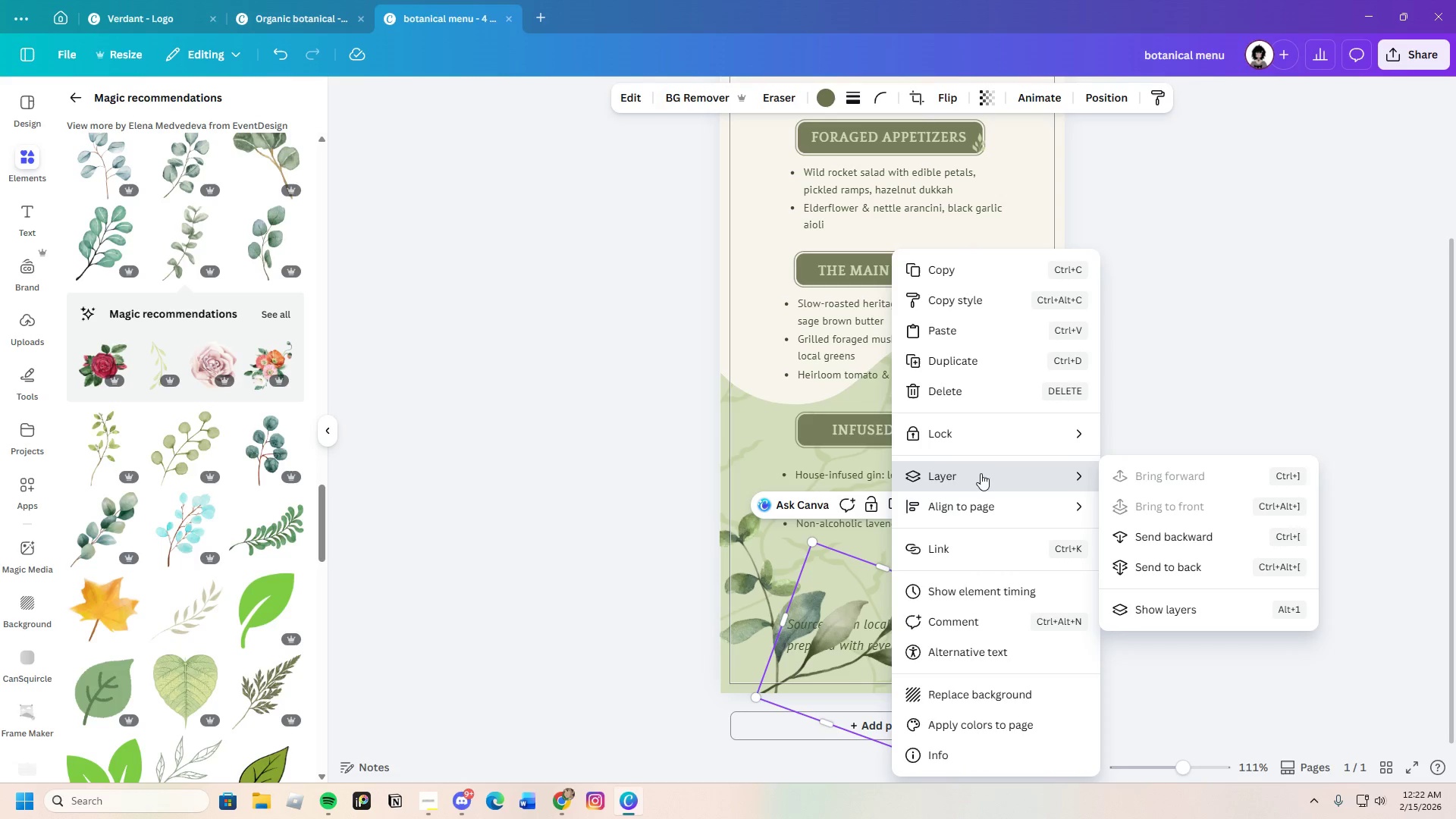 
left_click([1178, 530])
 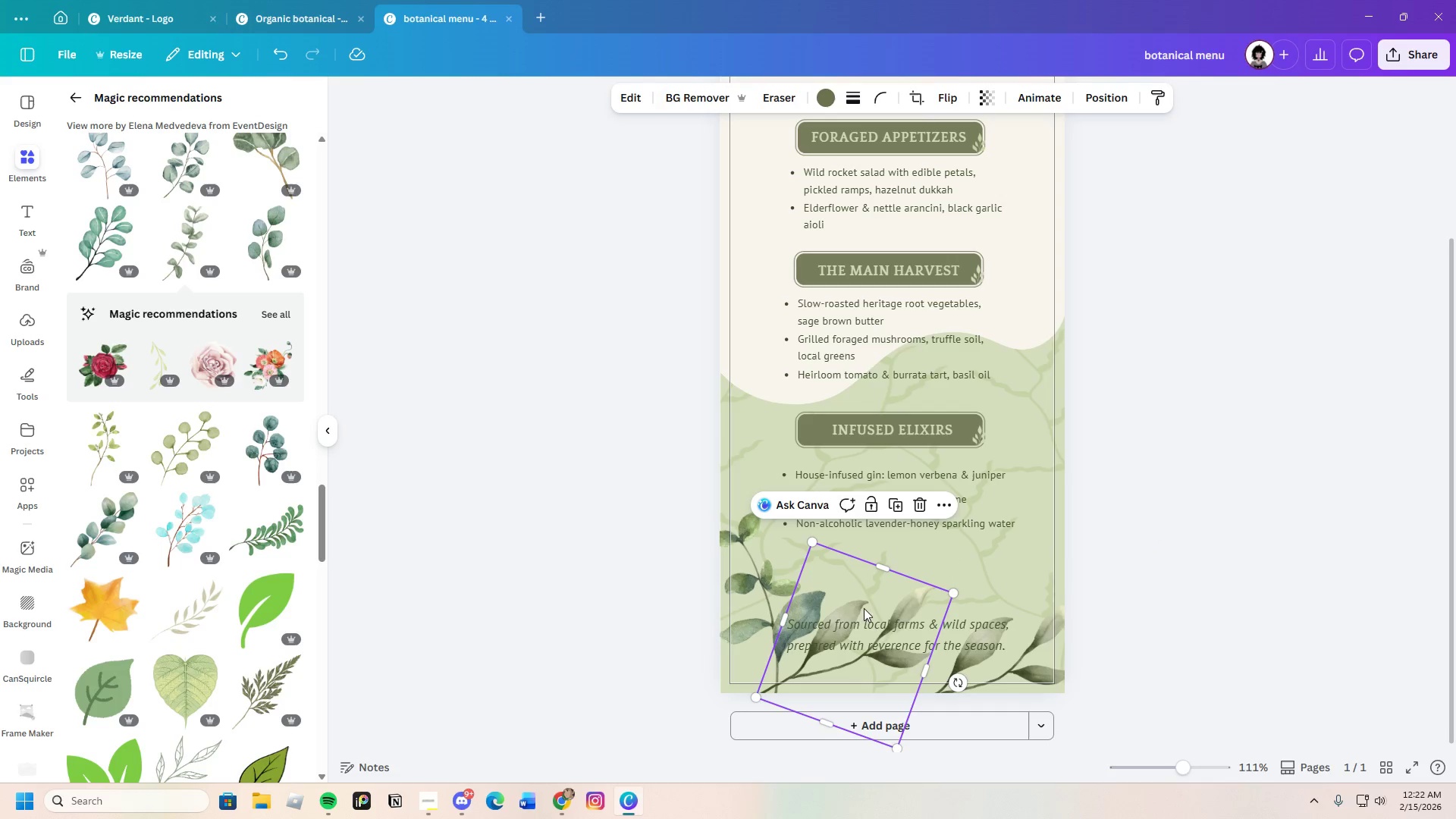 
left_click_drag(start_coordinate=[874, 598], to_coordinate=[876, 629])
 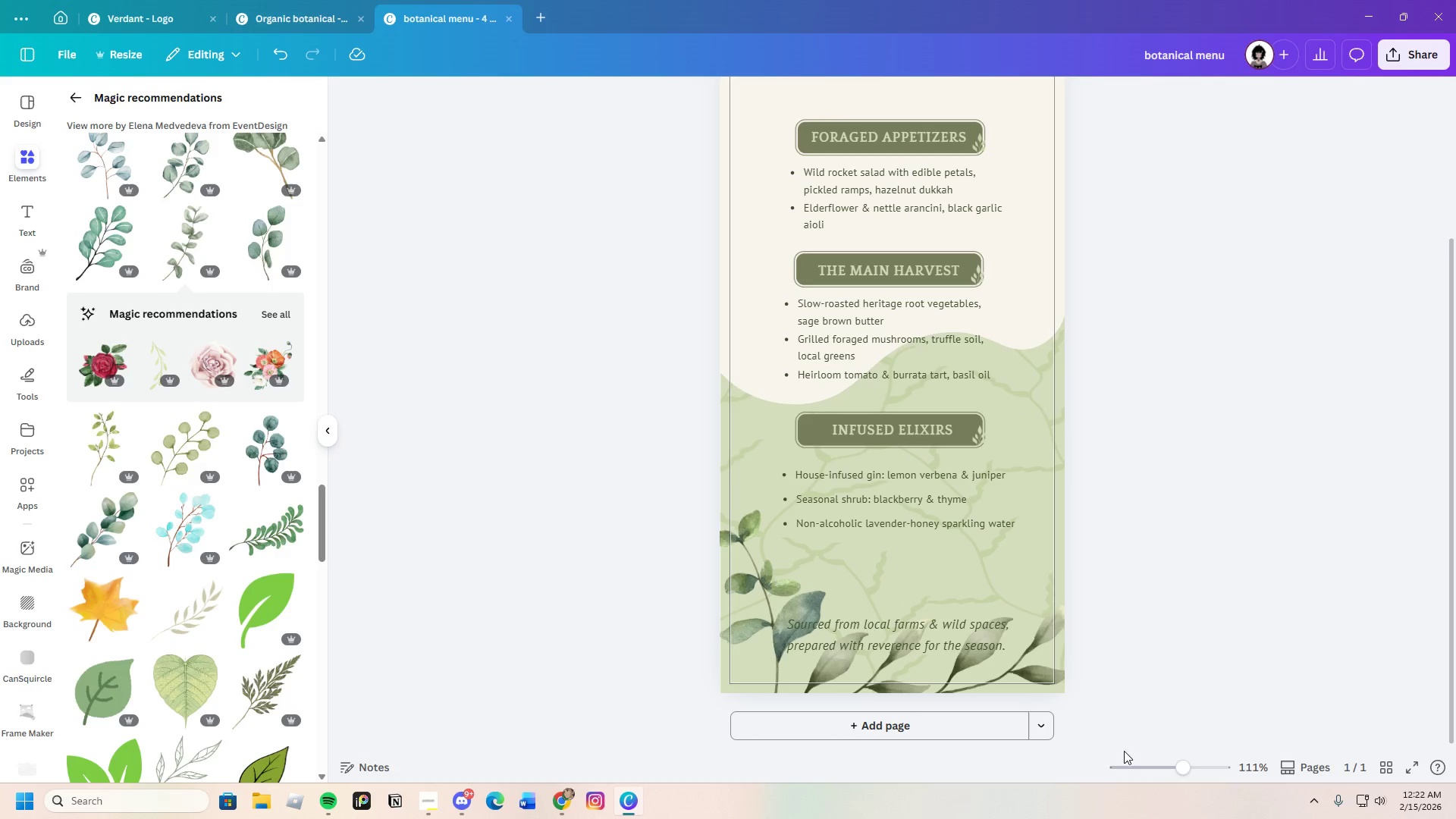 
left_click([1048, 666])
 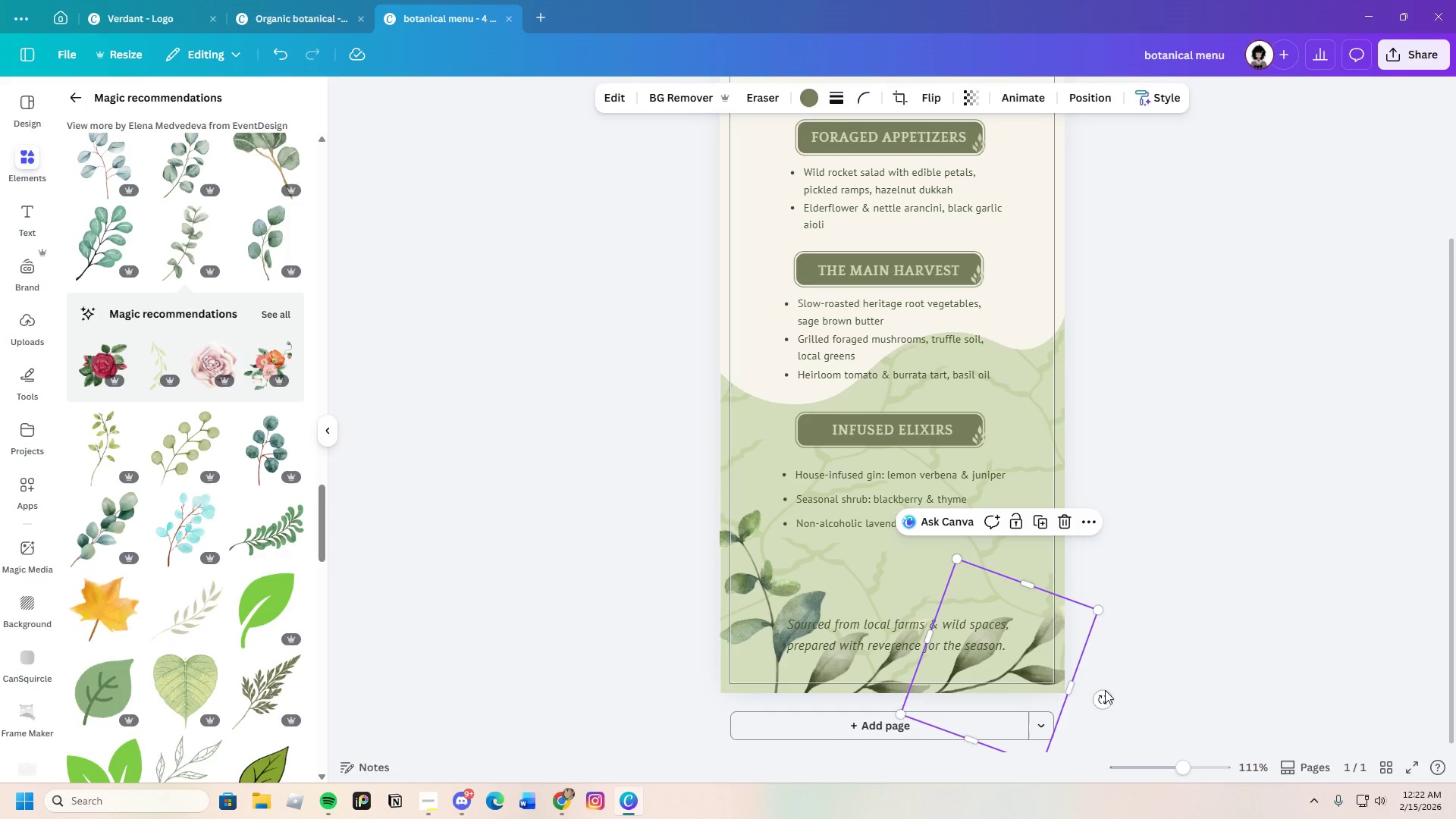 
left_click_drag(start_coordinate=[1106, 700], to_coordinate=[1121, 654])
 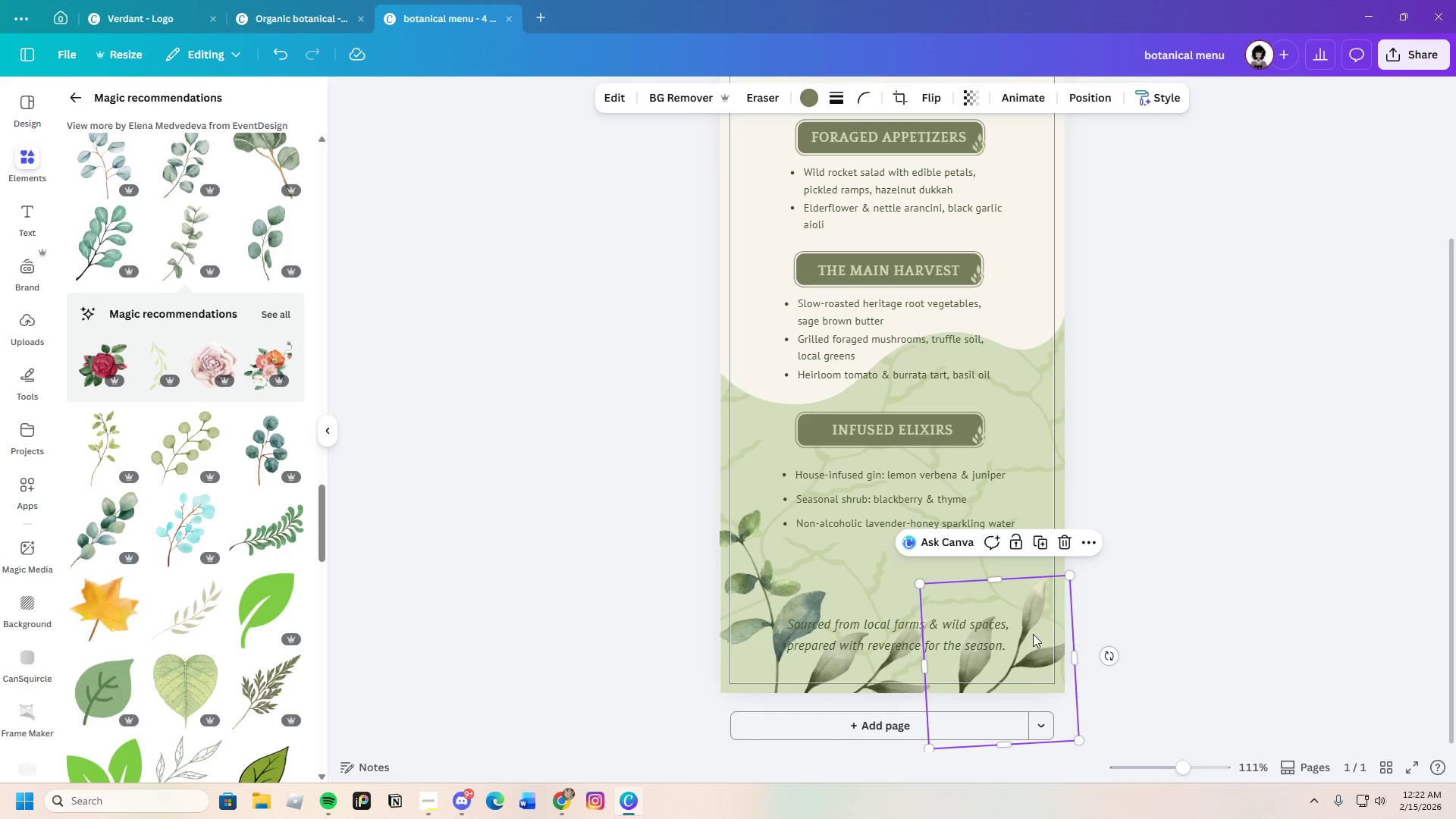 
left_click_drag(start_coordinate=[1032, 634], to_coordinate=[1043, 610])
 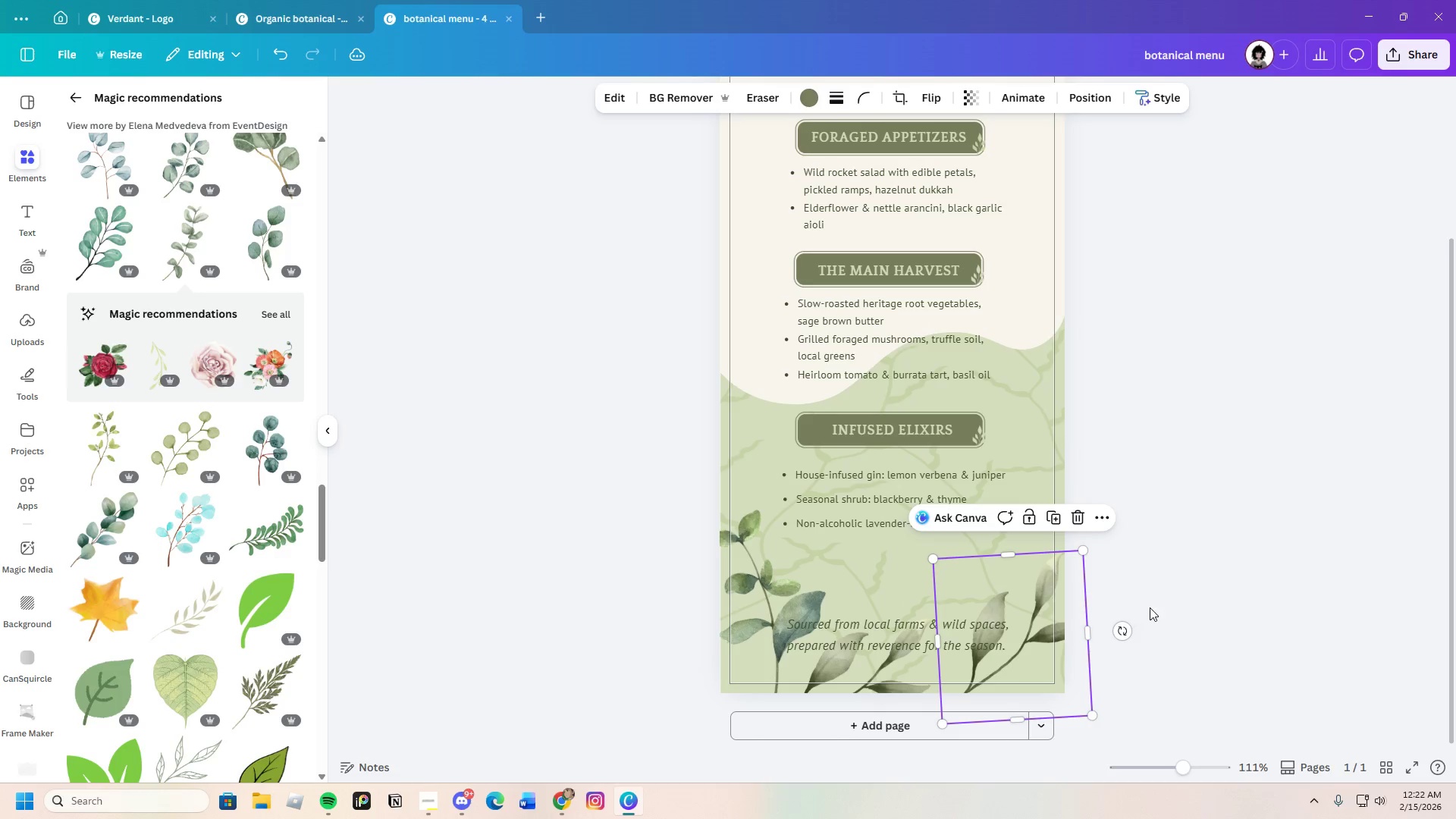 
left_click([1150, 607])
 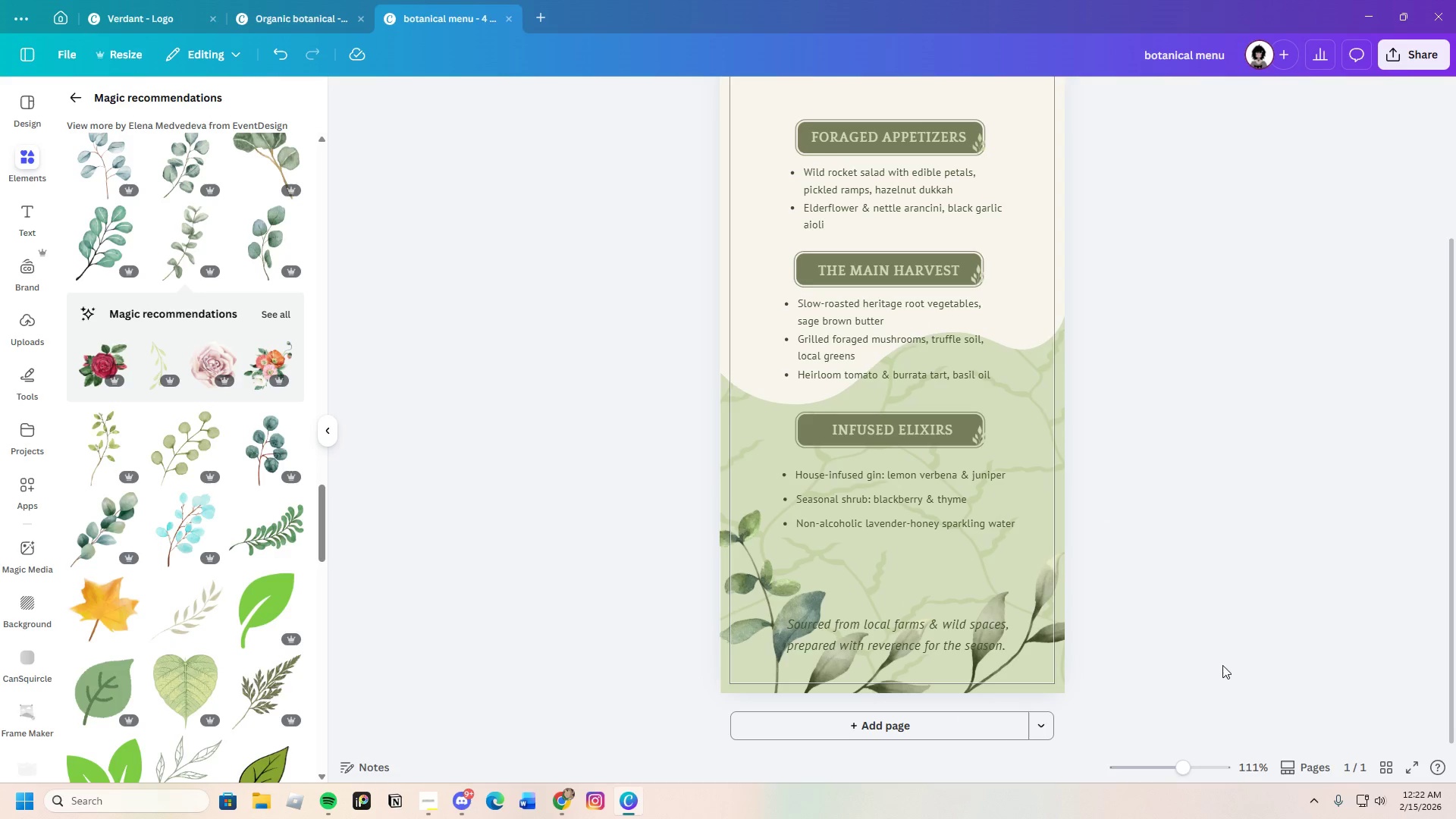 
scroll: coordinate [1146, 687], scroll_direction: down, amount: 1.0
 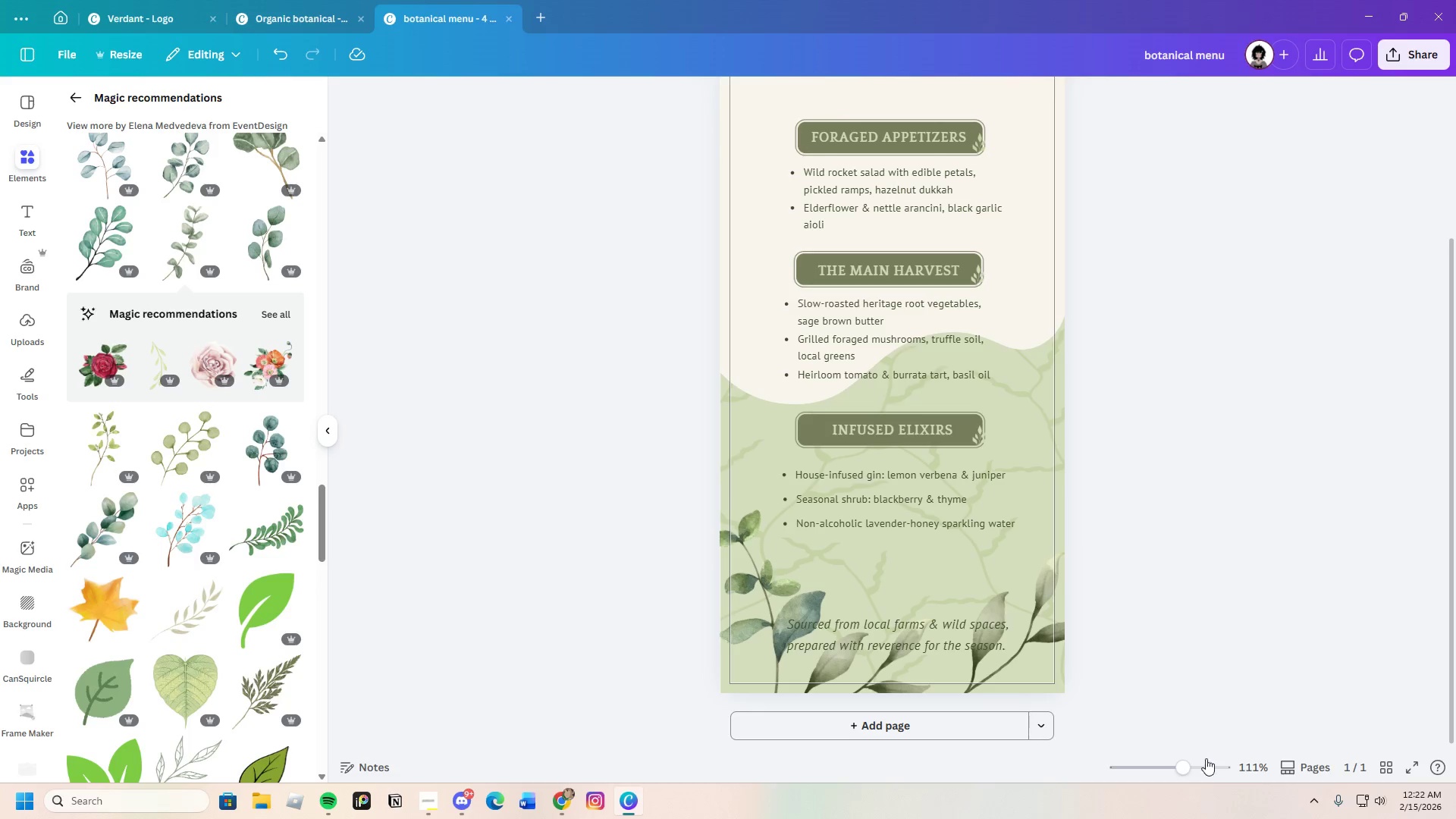 
left_click_drag(start_coordinate=[1175, 773], to_coordinate=[1183, 770])
 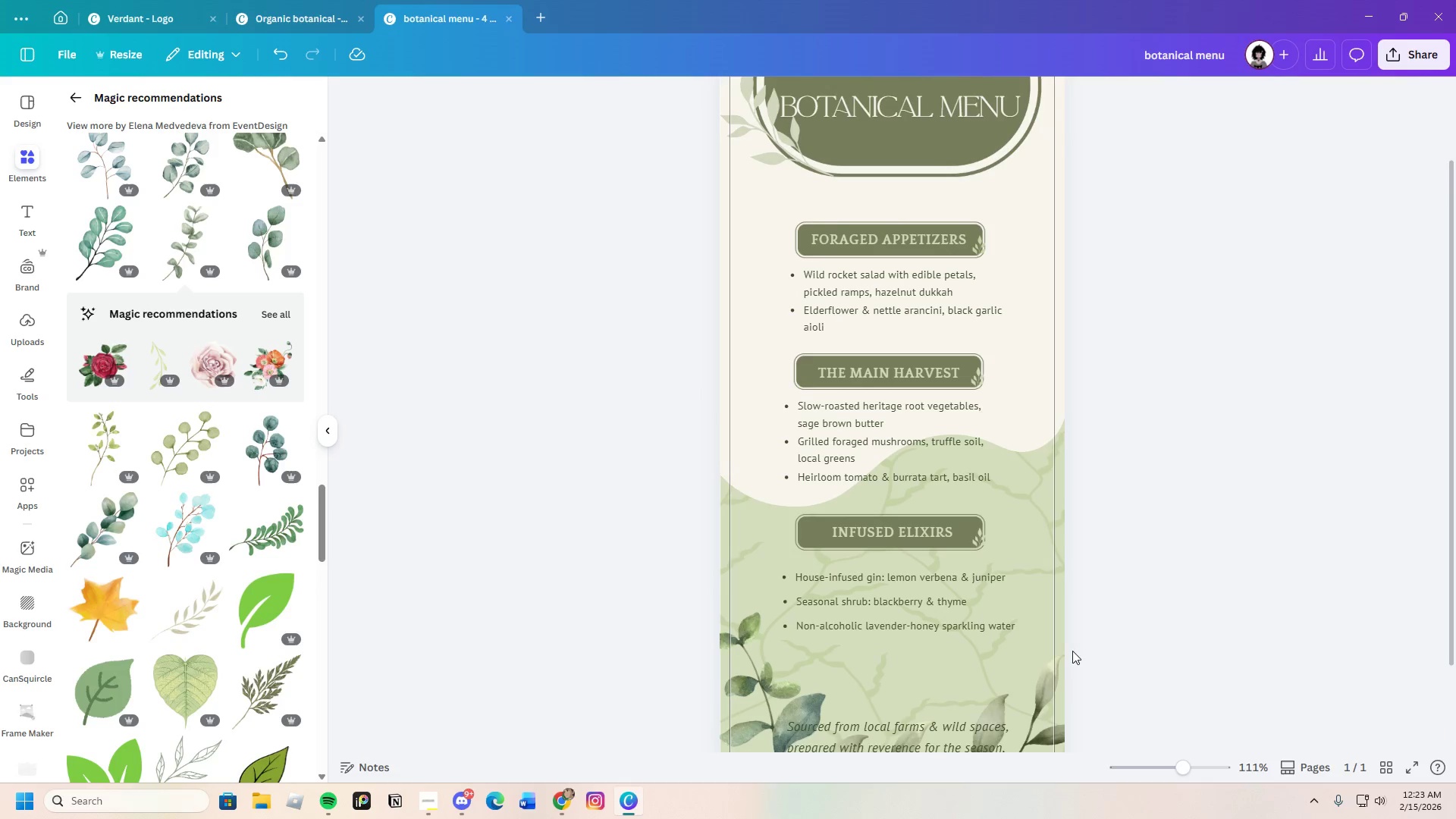 
scroll: coordinate [1075, 639], scroll_direction: down, amount: 3.0
 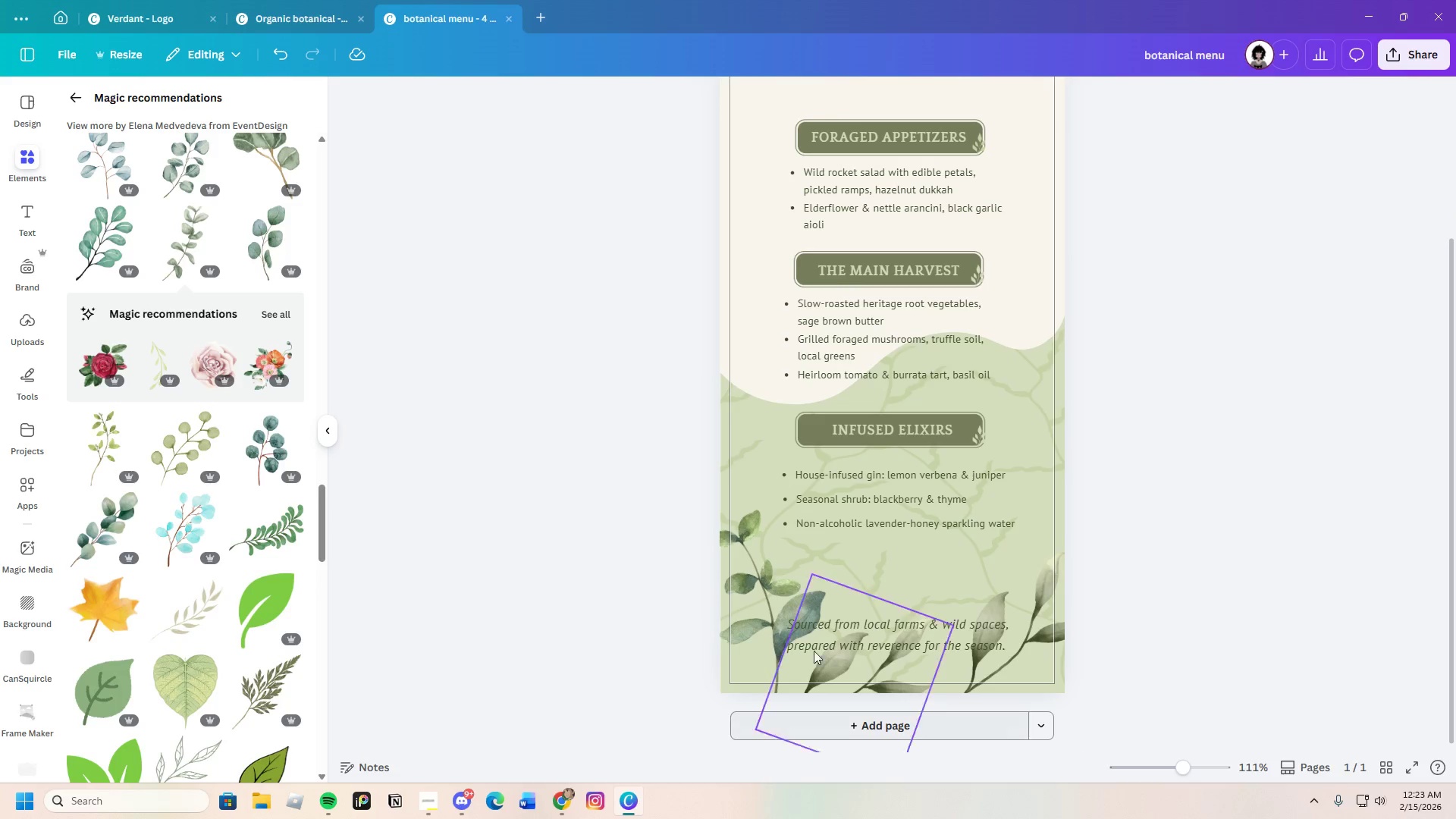 
left_click([755, 563])
 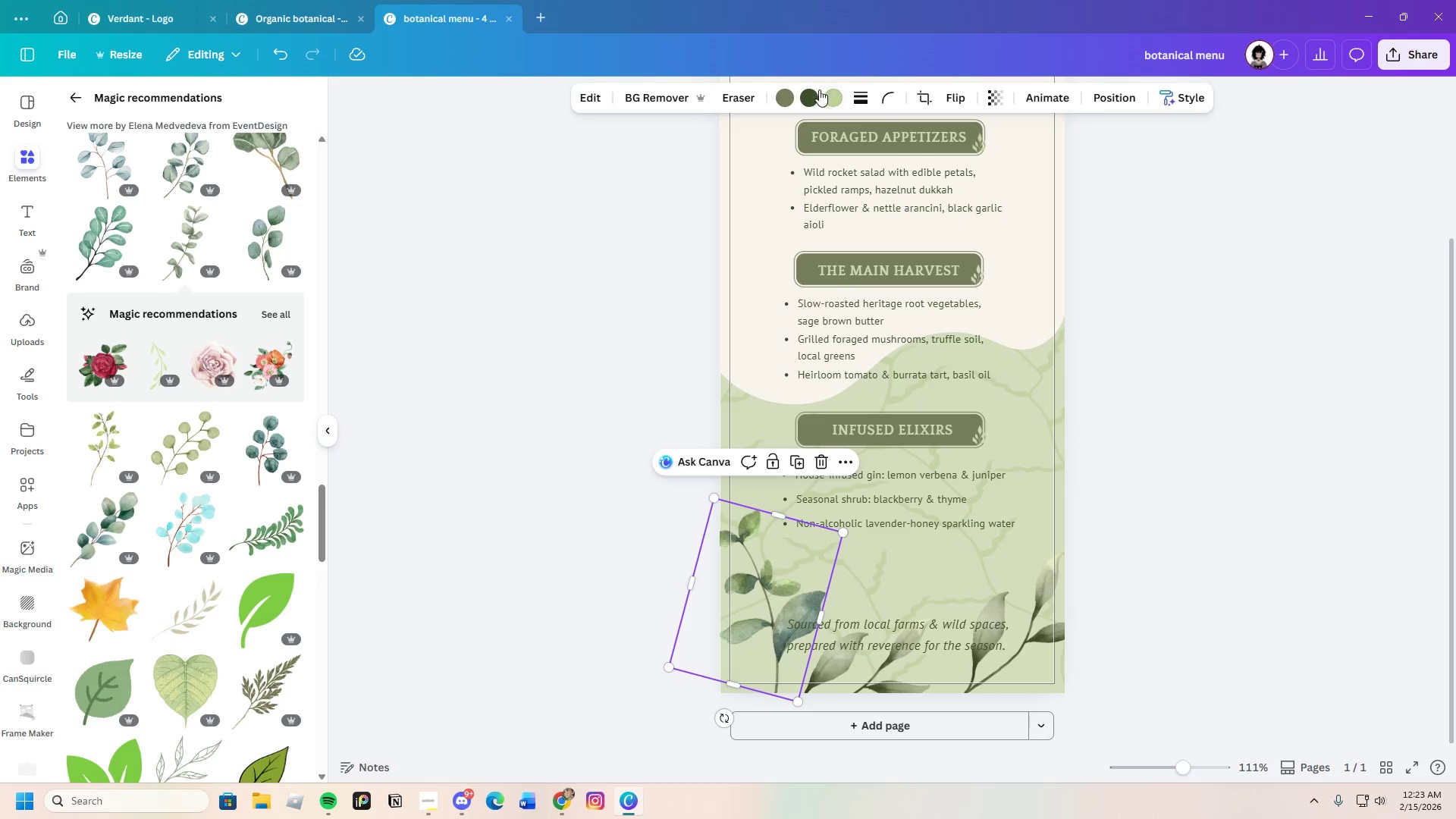 
left_click([810, 95])
 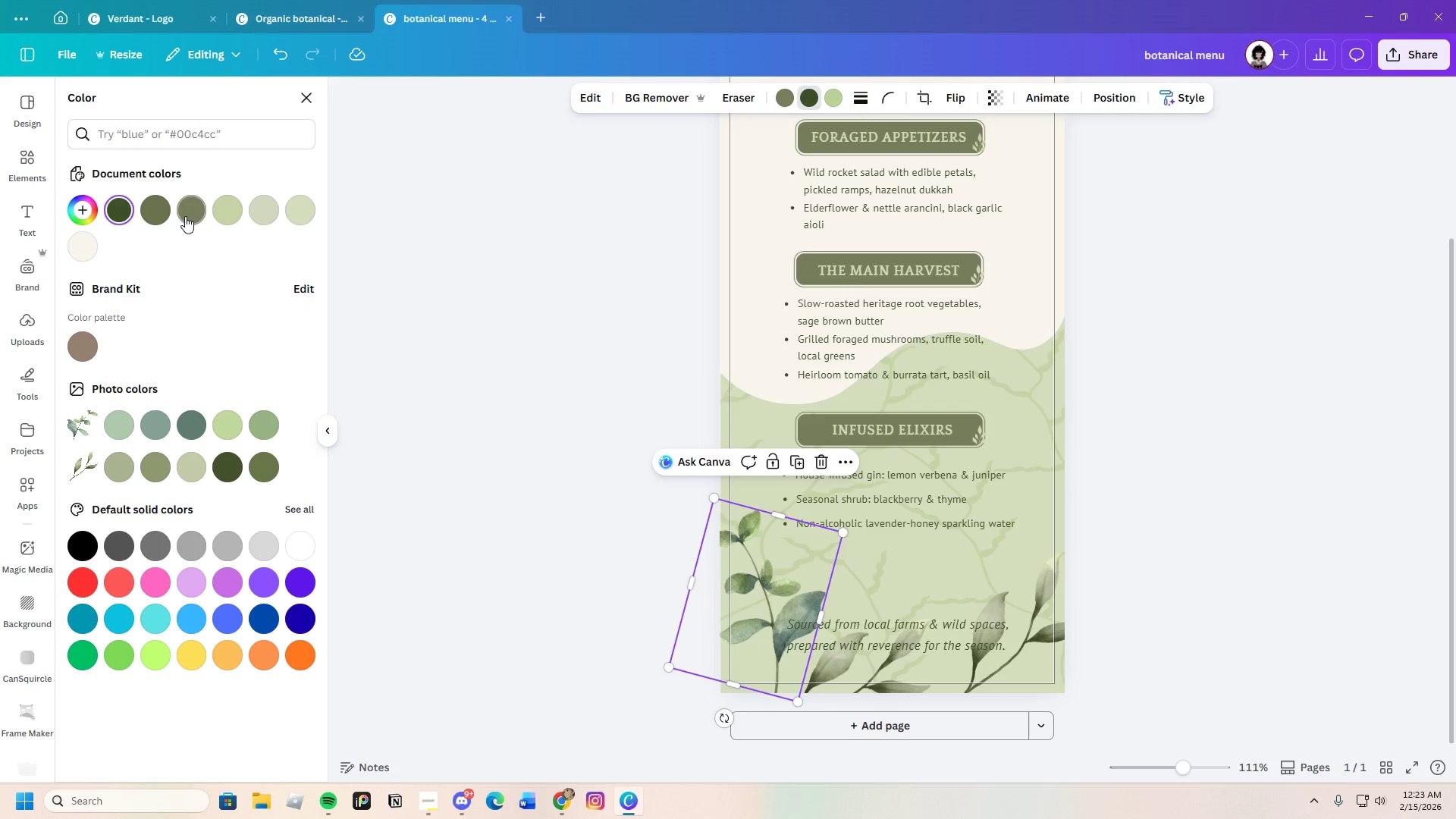 
left_click([185, 215])
 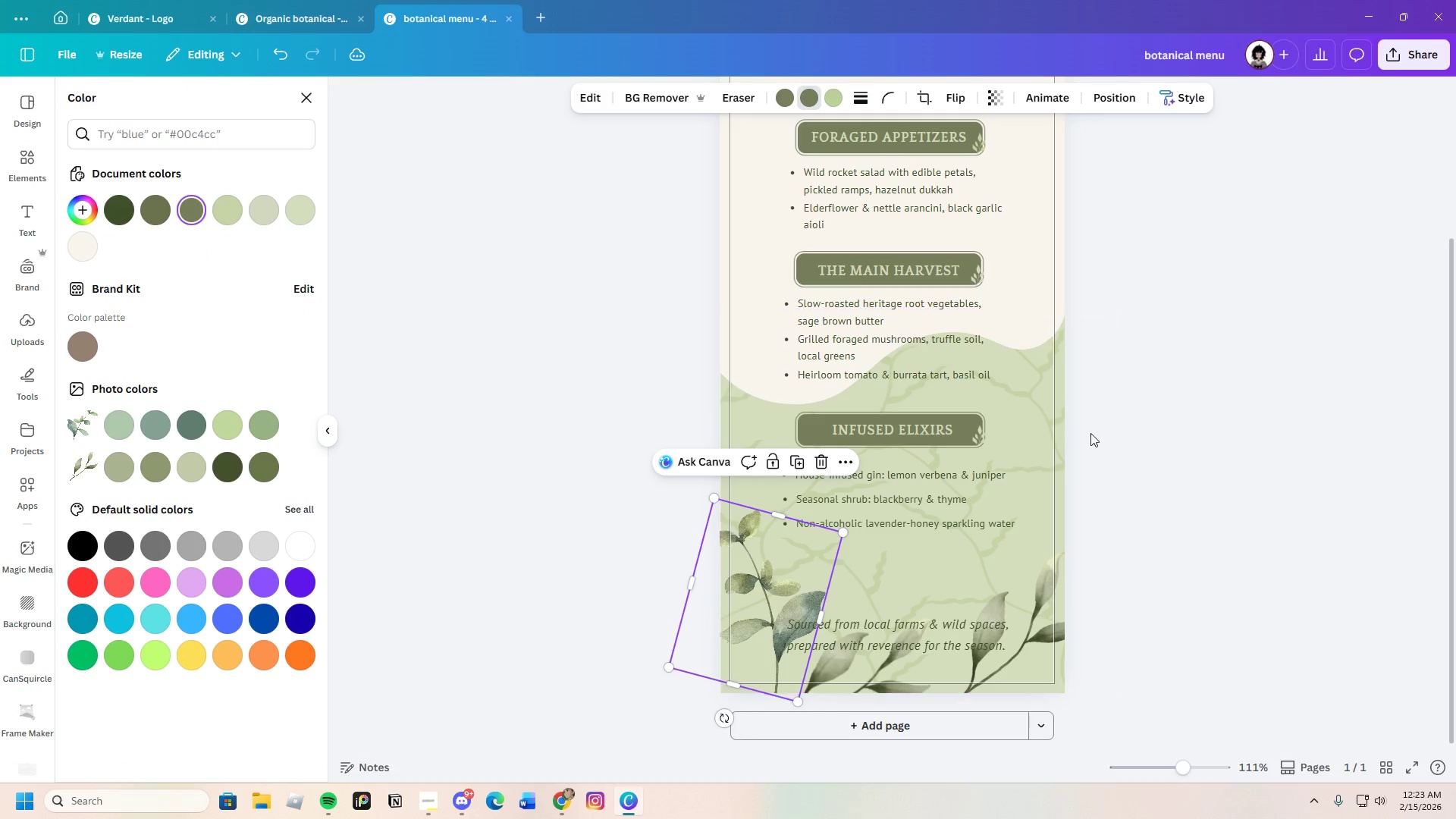 
double_click([1196, 463])
 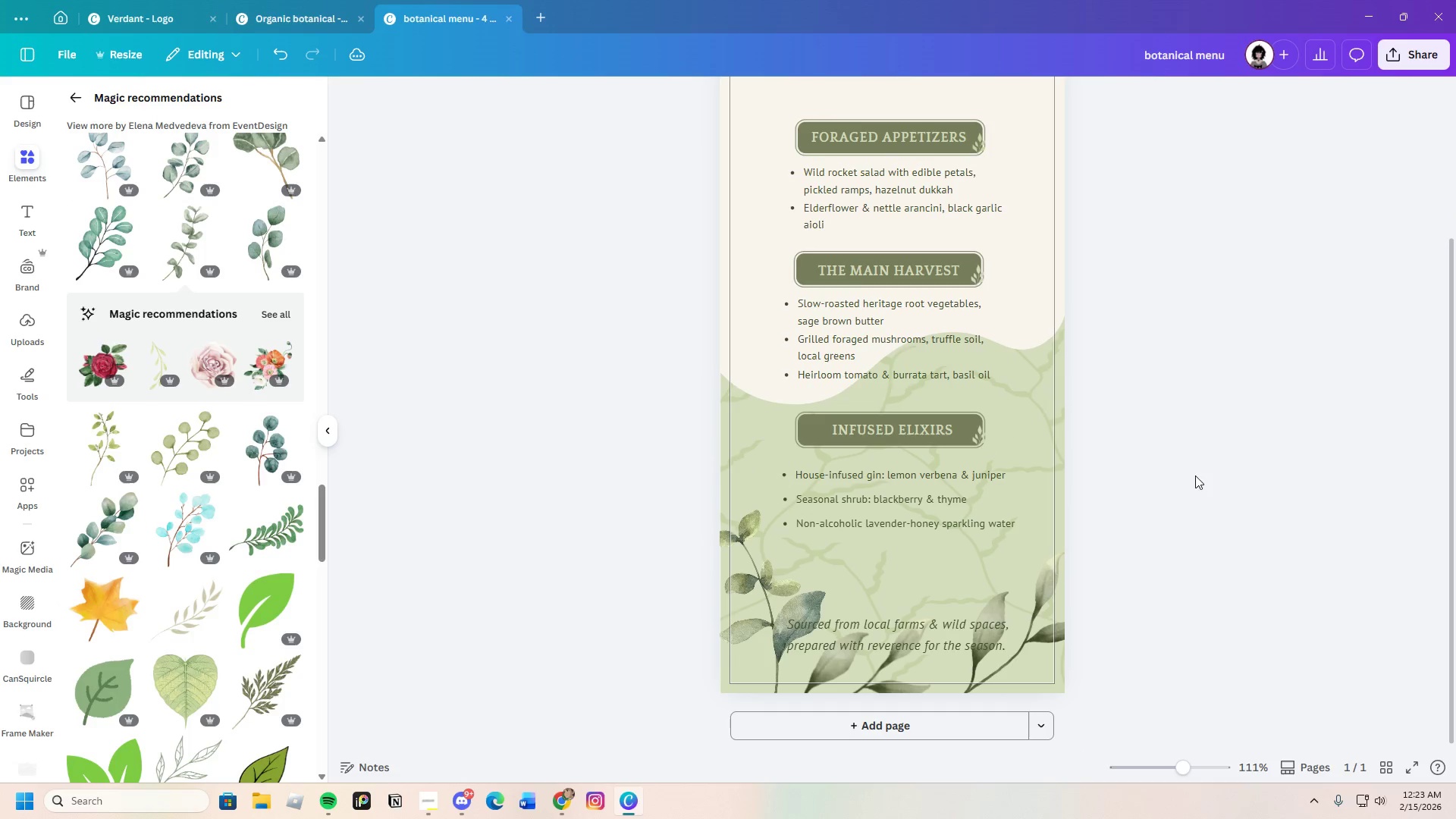 
scroll: coordinate [1169, 494], scroll_direction: down, amount: 4.0
 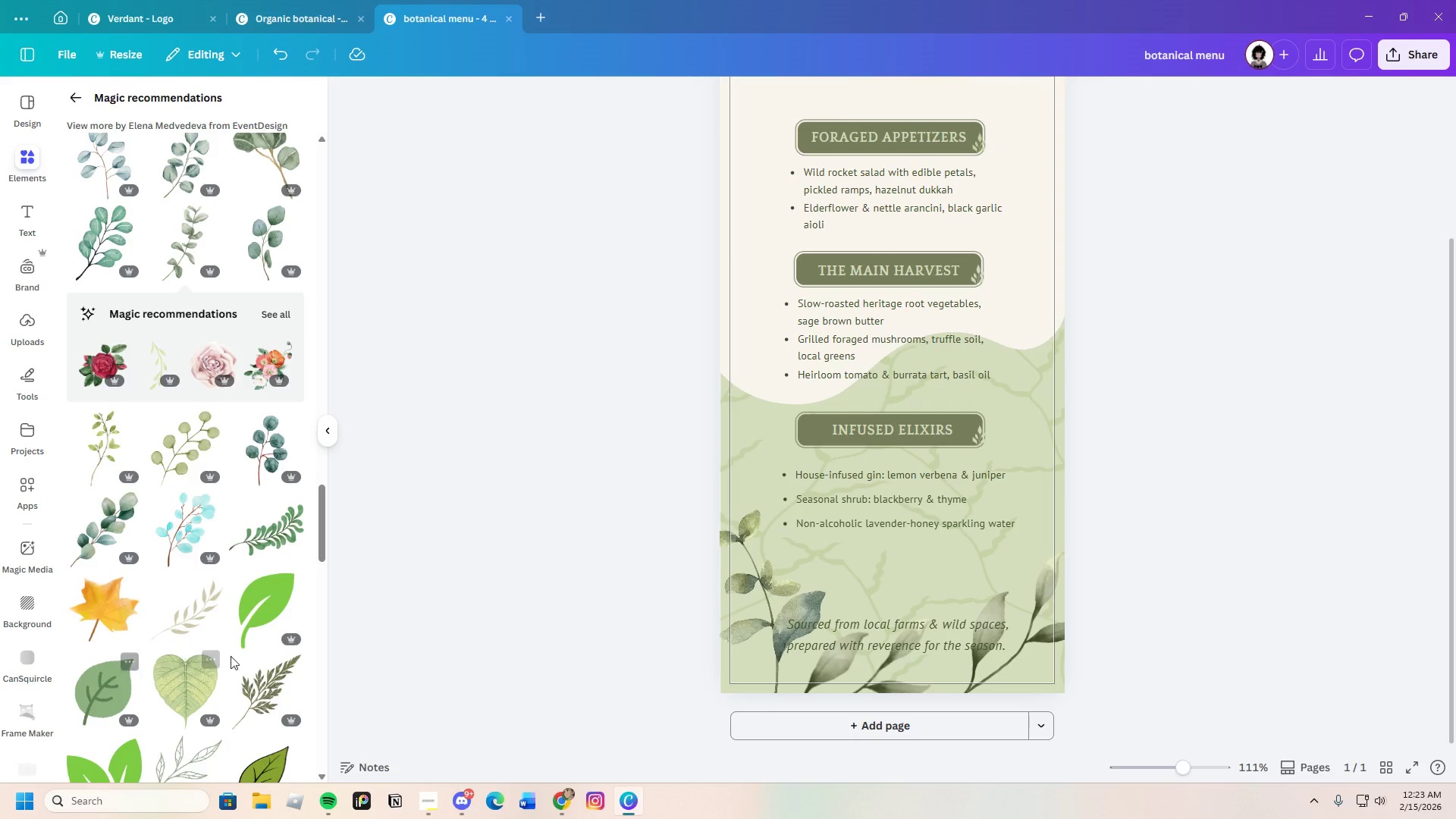 
scroll: coordinate [1274, 647], scroll_direction: up, amount: 3.0
 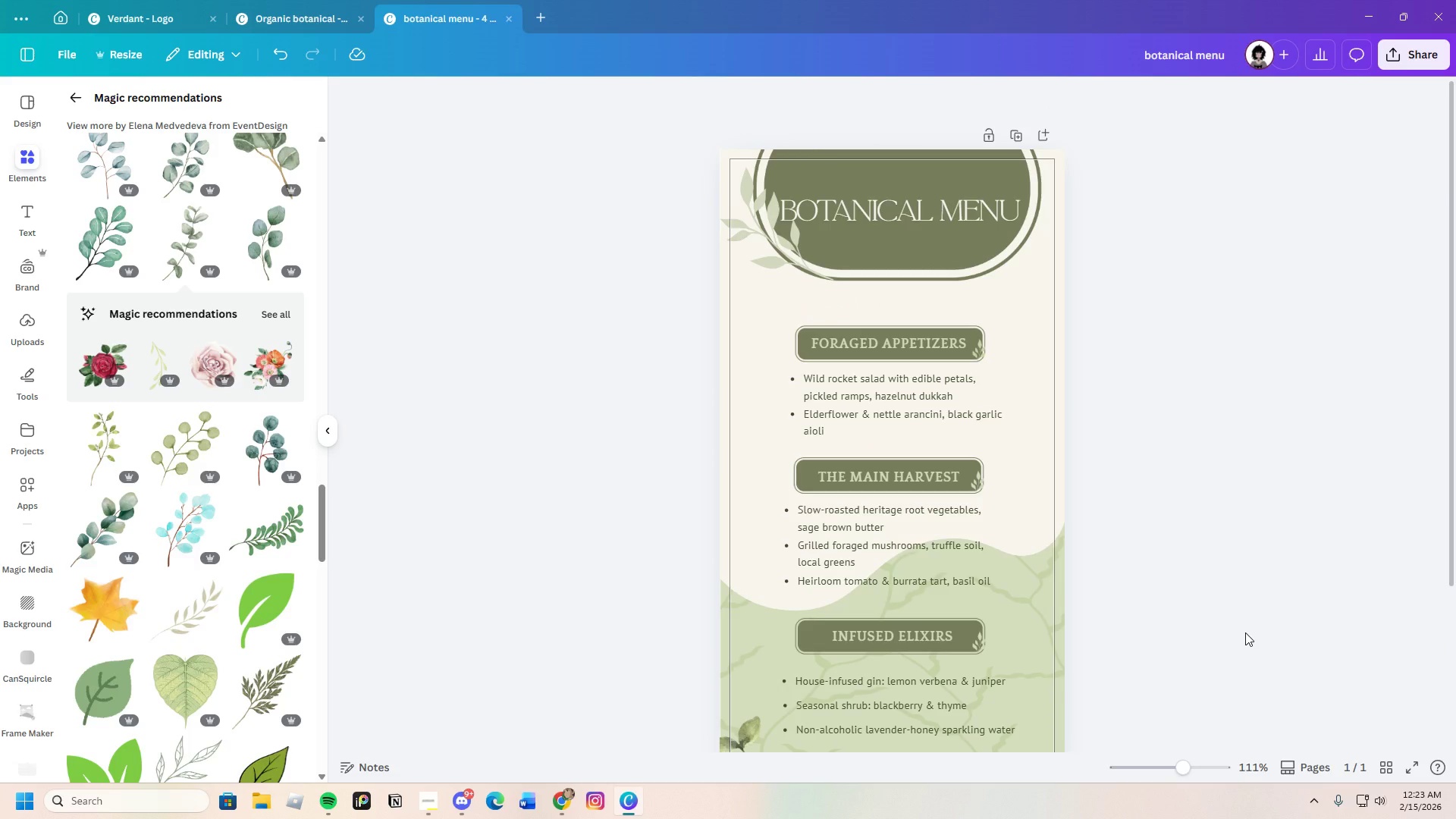 
scroll: coordinate [1235, 632], scroll_direction: down, amount: 3.0
 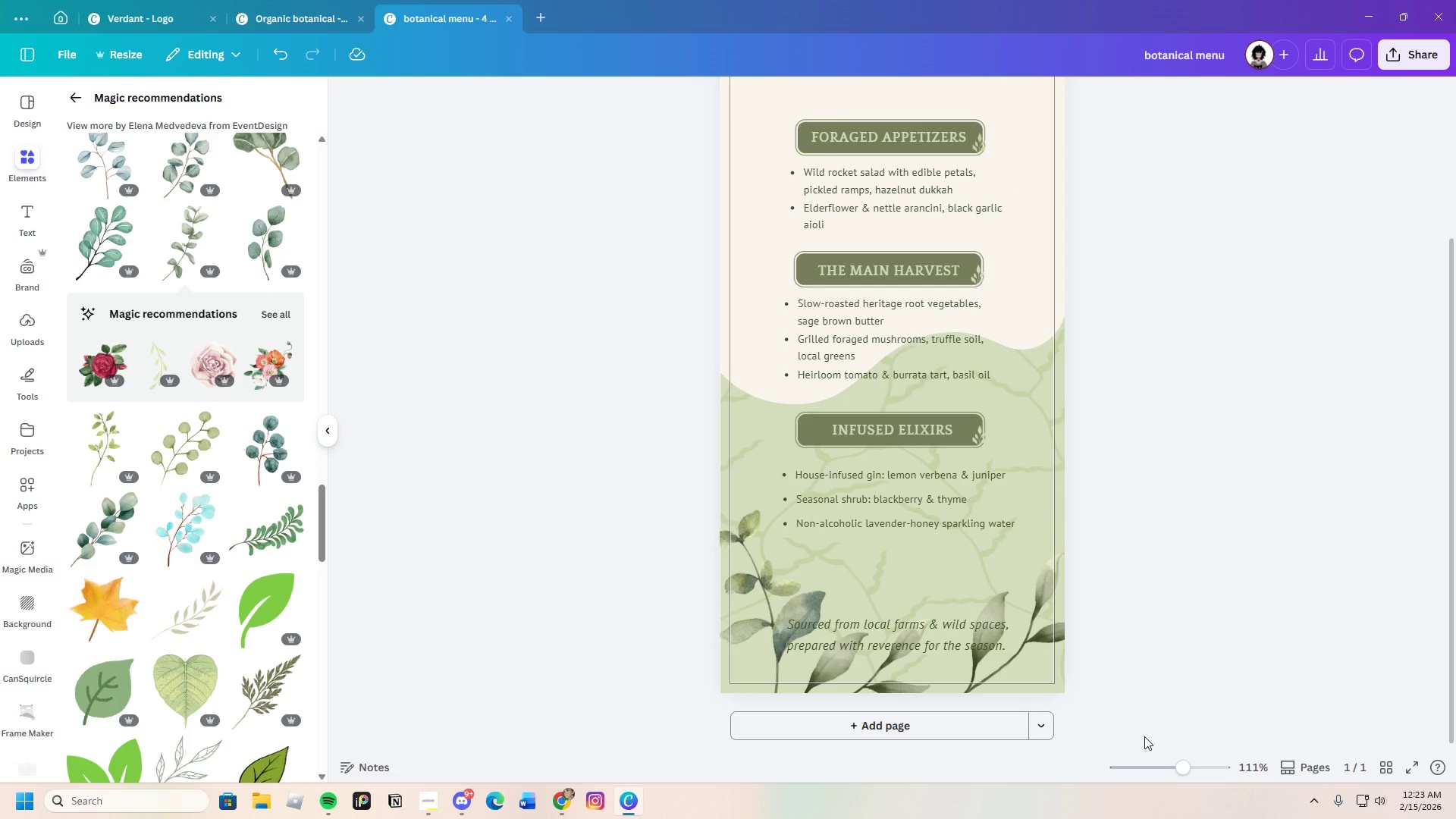 
scroll: coordinate [1146, 736], scroll_direction: none, amount: 0.0
 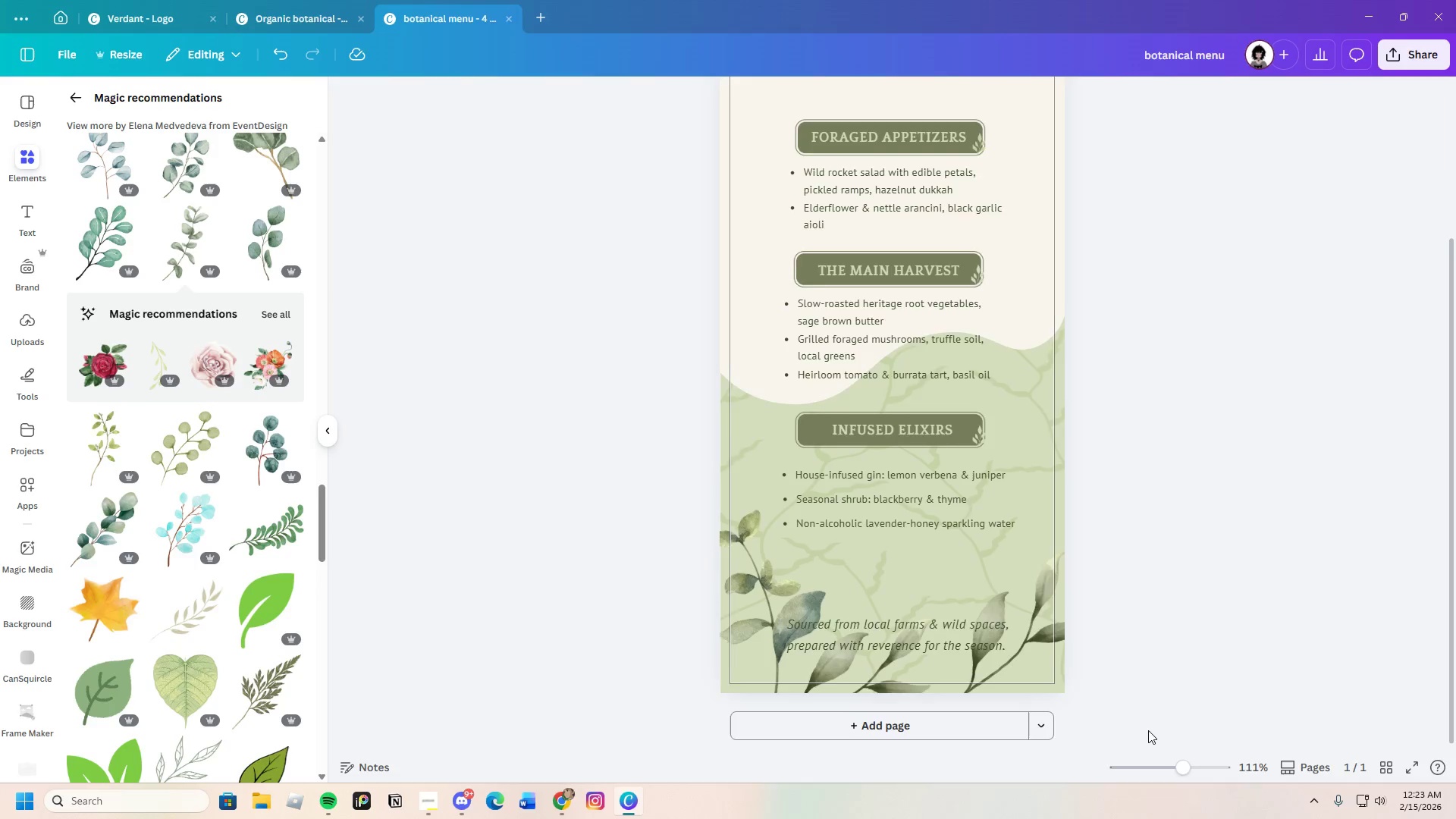 
scroll: coordinate [1148, 730], scroll_direction: up, amount: 3.0
 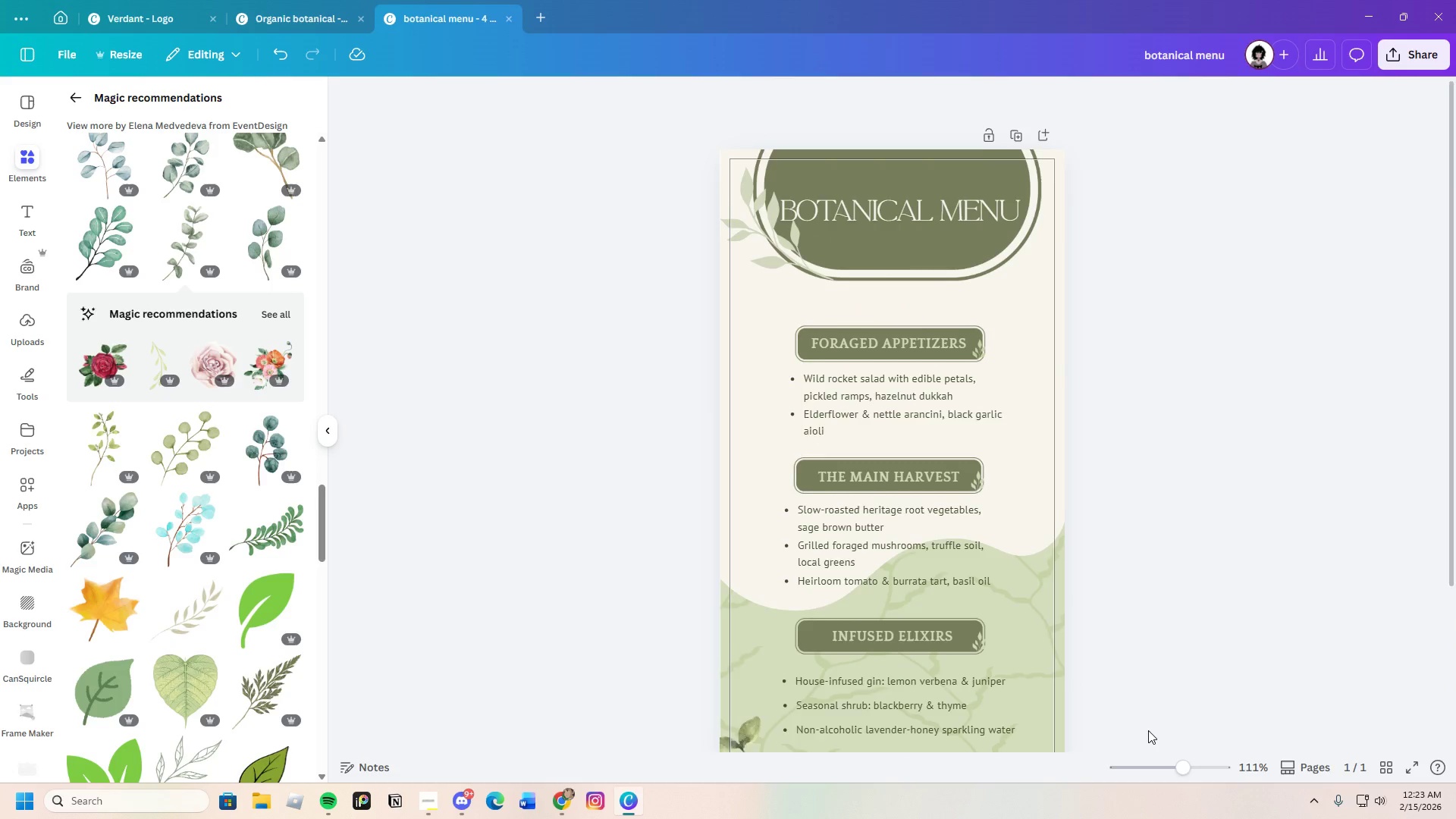 
scroll: coordinate [1148, 730], scroll_direction: down, amount: 2.0
 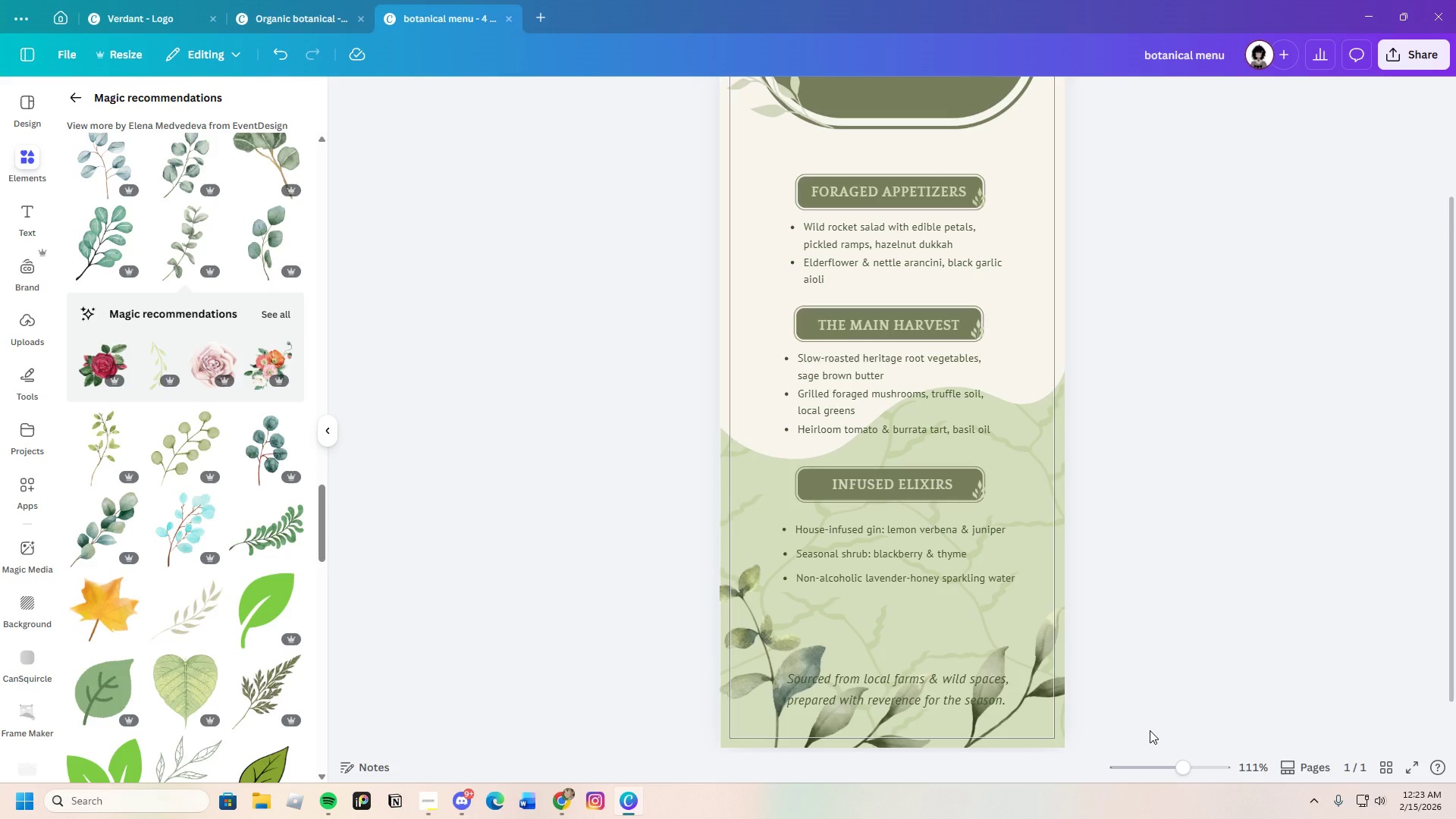 
left_click_drag(start_coordinate=[1189, 765], to_coordinate=[1183, 777])
 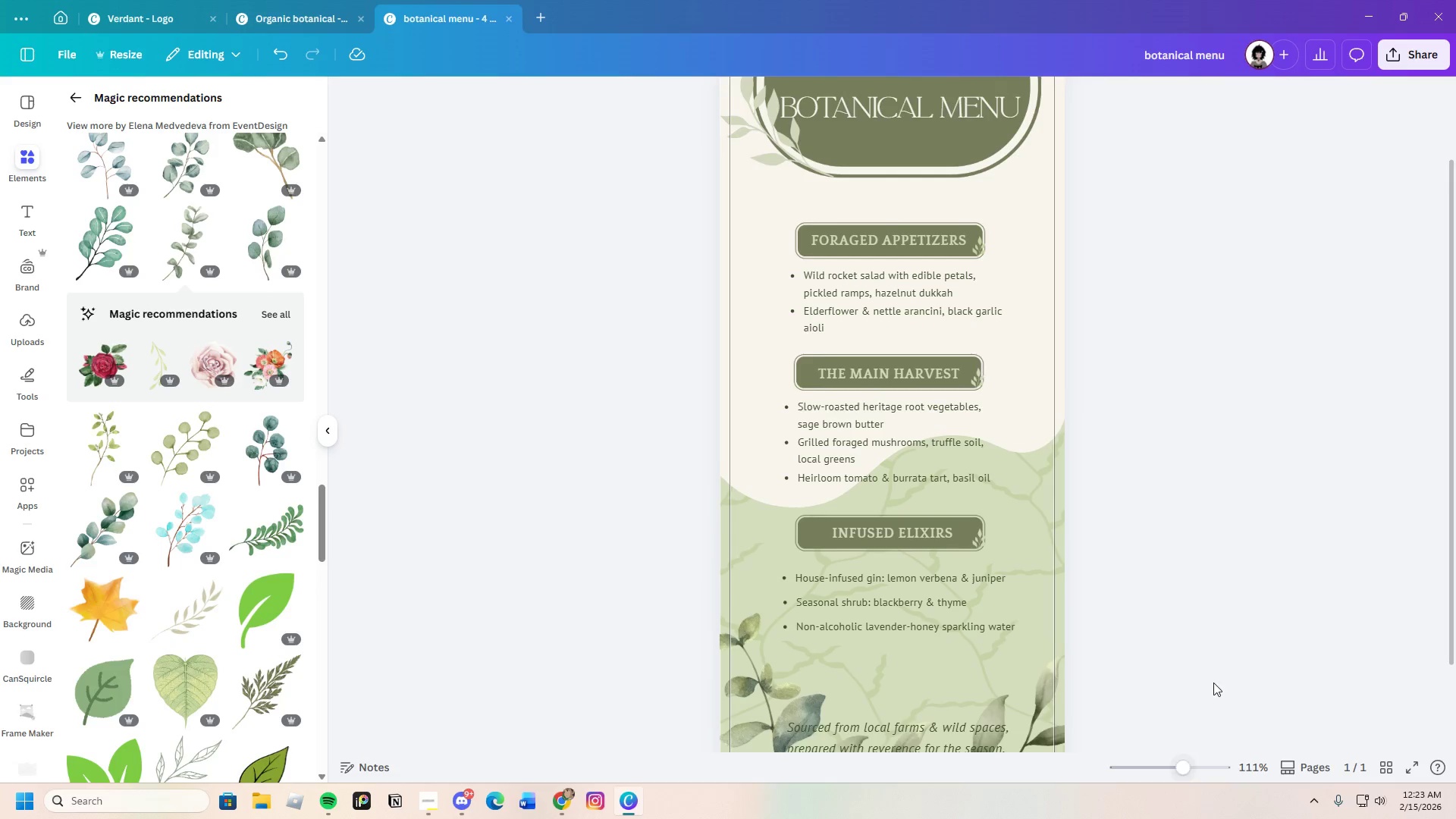 
scroll: coordinate [1215, 679], scroll_direction: up, amount: 1.0
 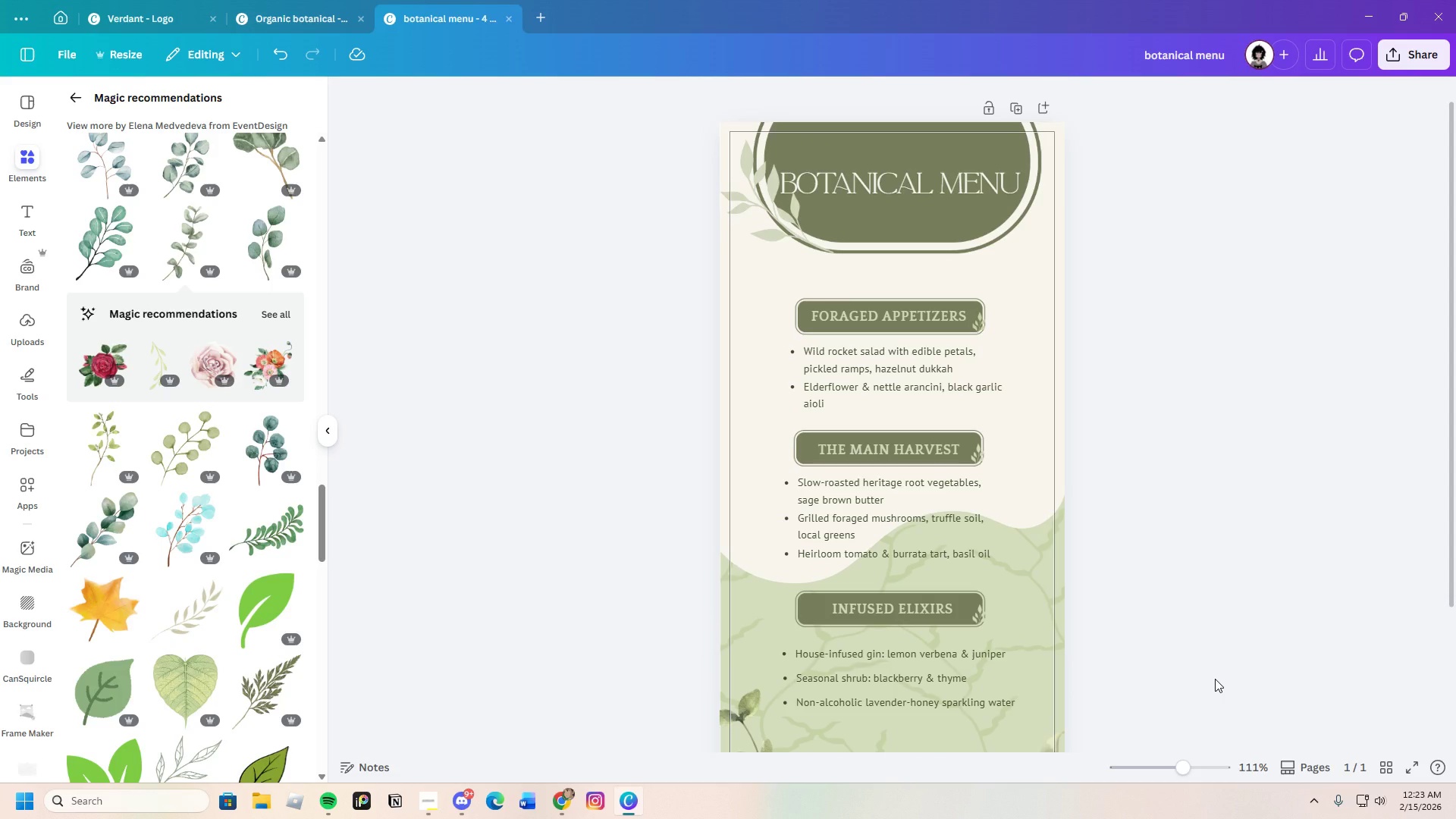 
scroll: coordinate [253, 601], scroll_direction: down, amount: 14.0
 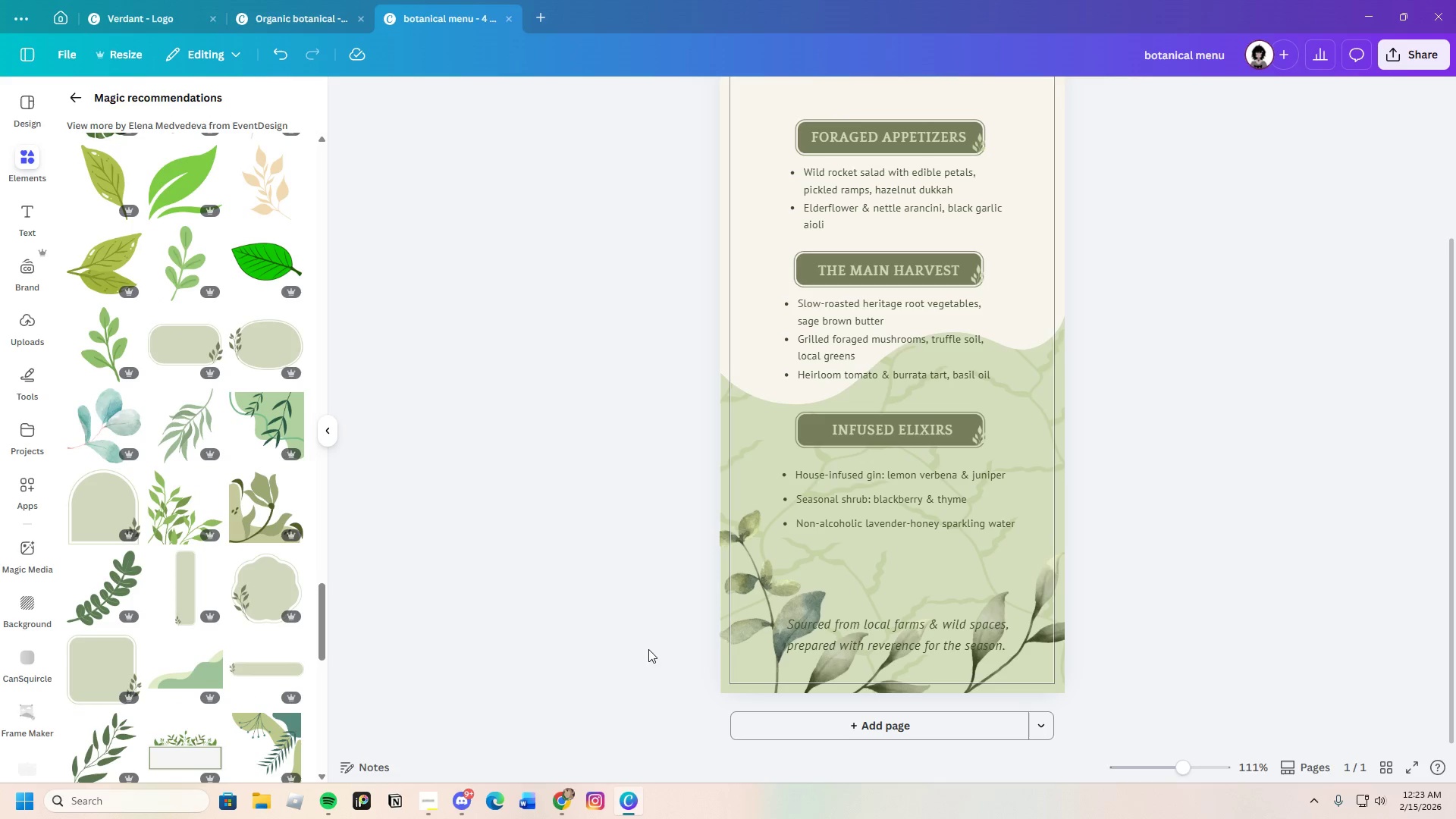 
left_click([743, 585])
 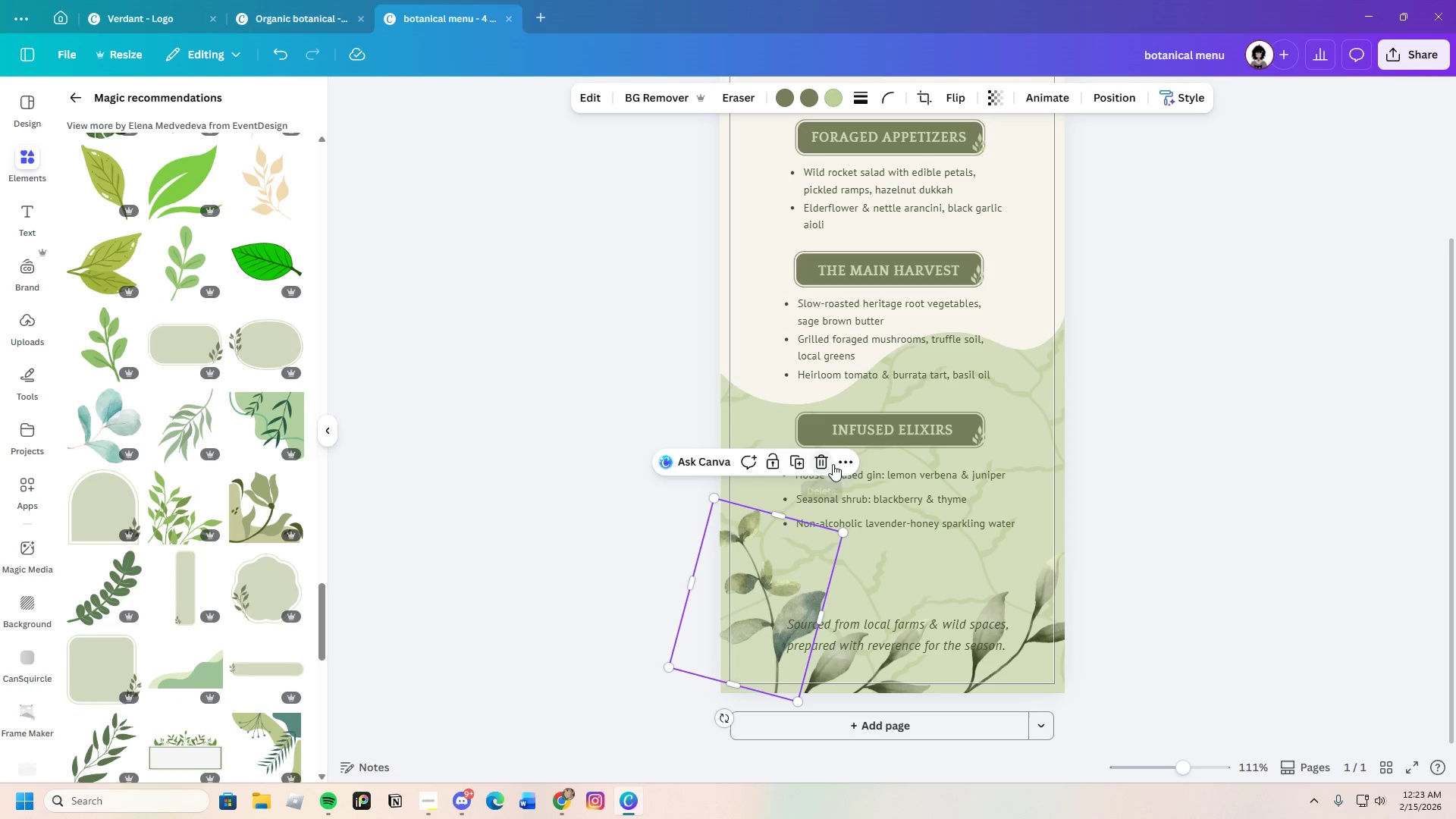 
left_click([824, 463])
 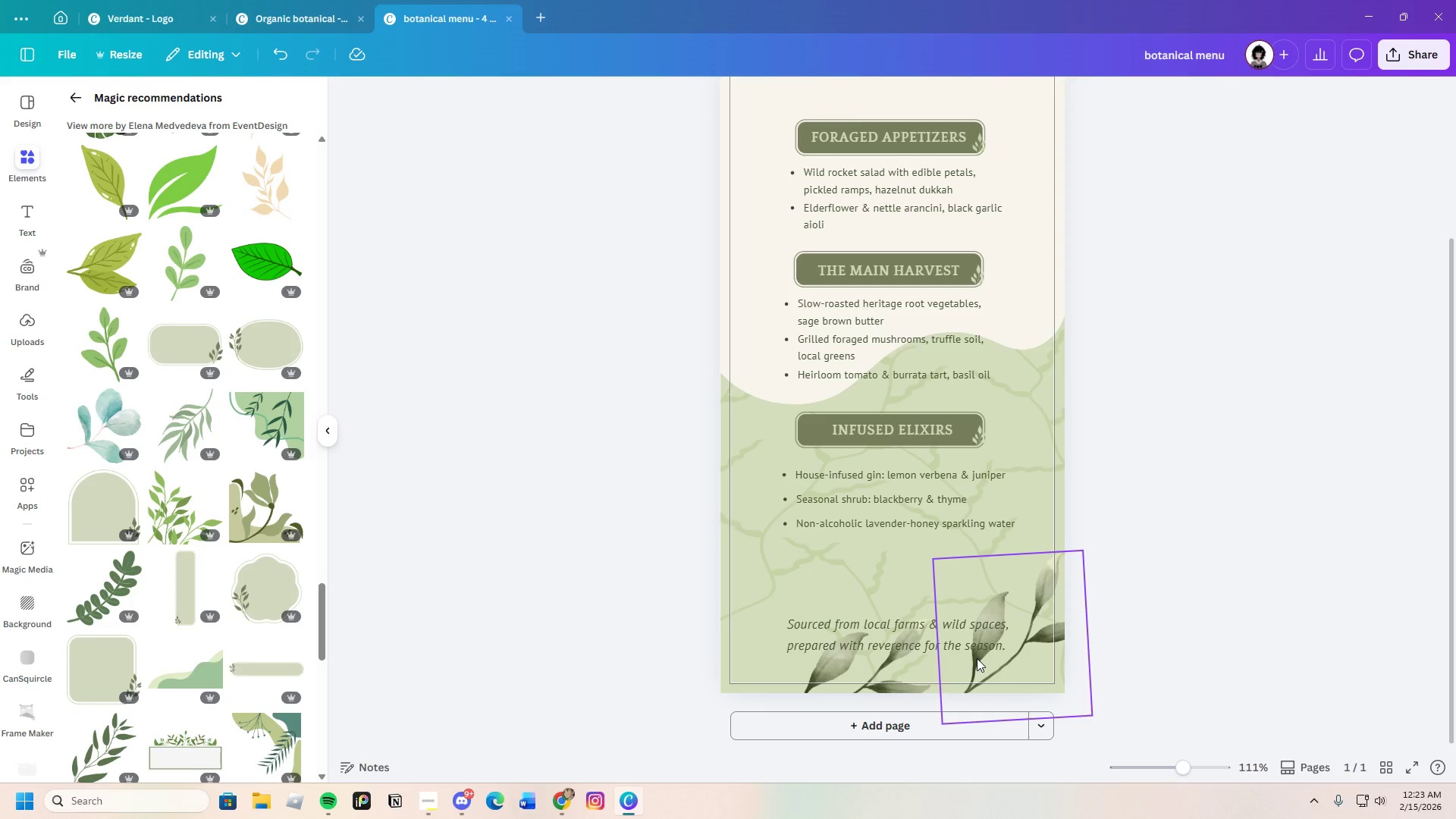 
left_click([1025, 669])
 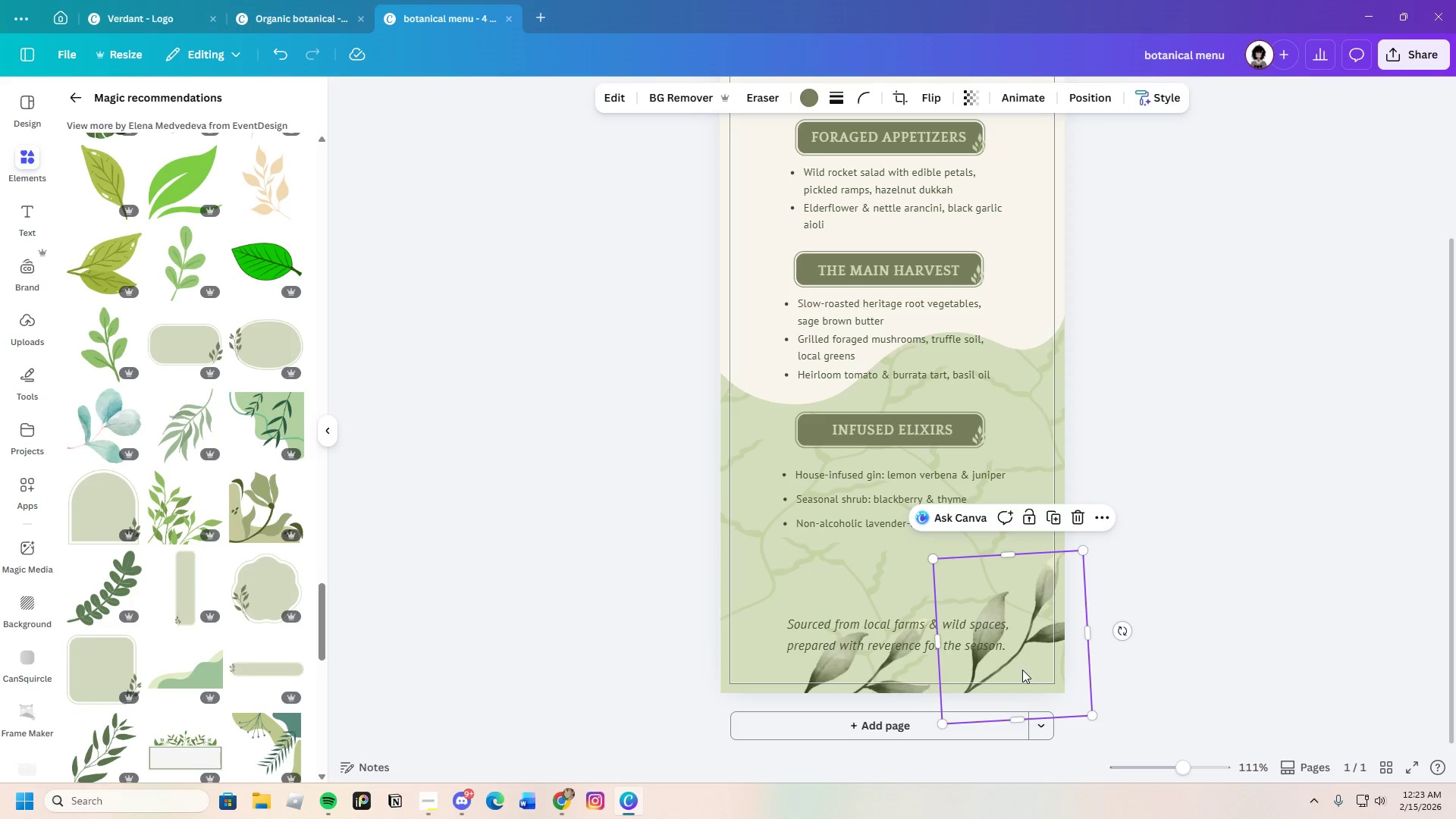 
key(Control+C)
 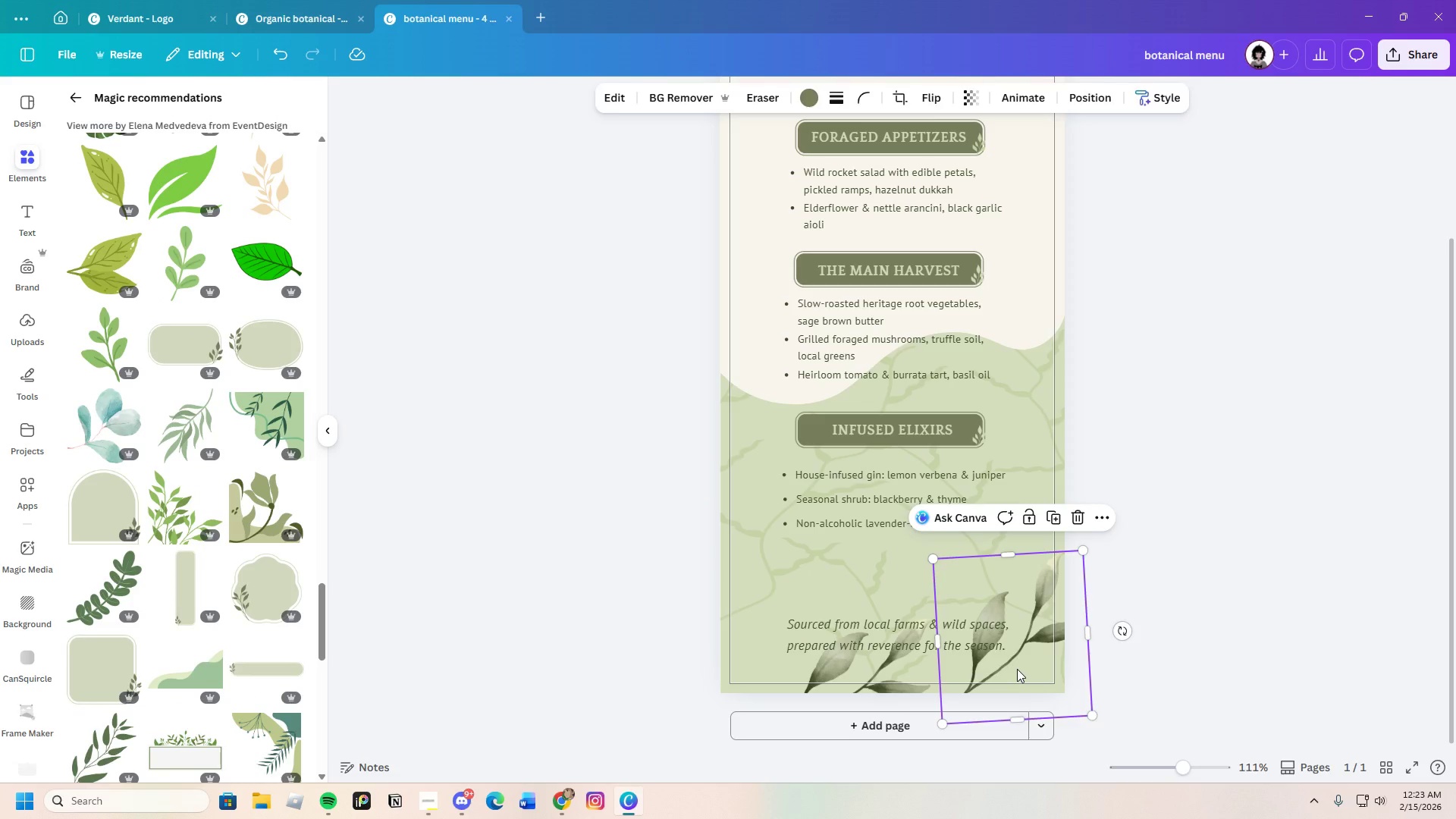 
key(Control+V)
 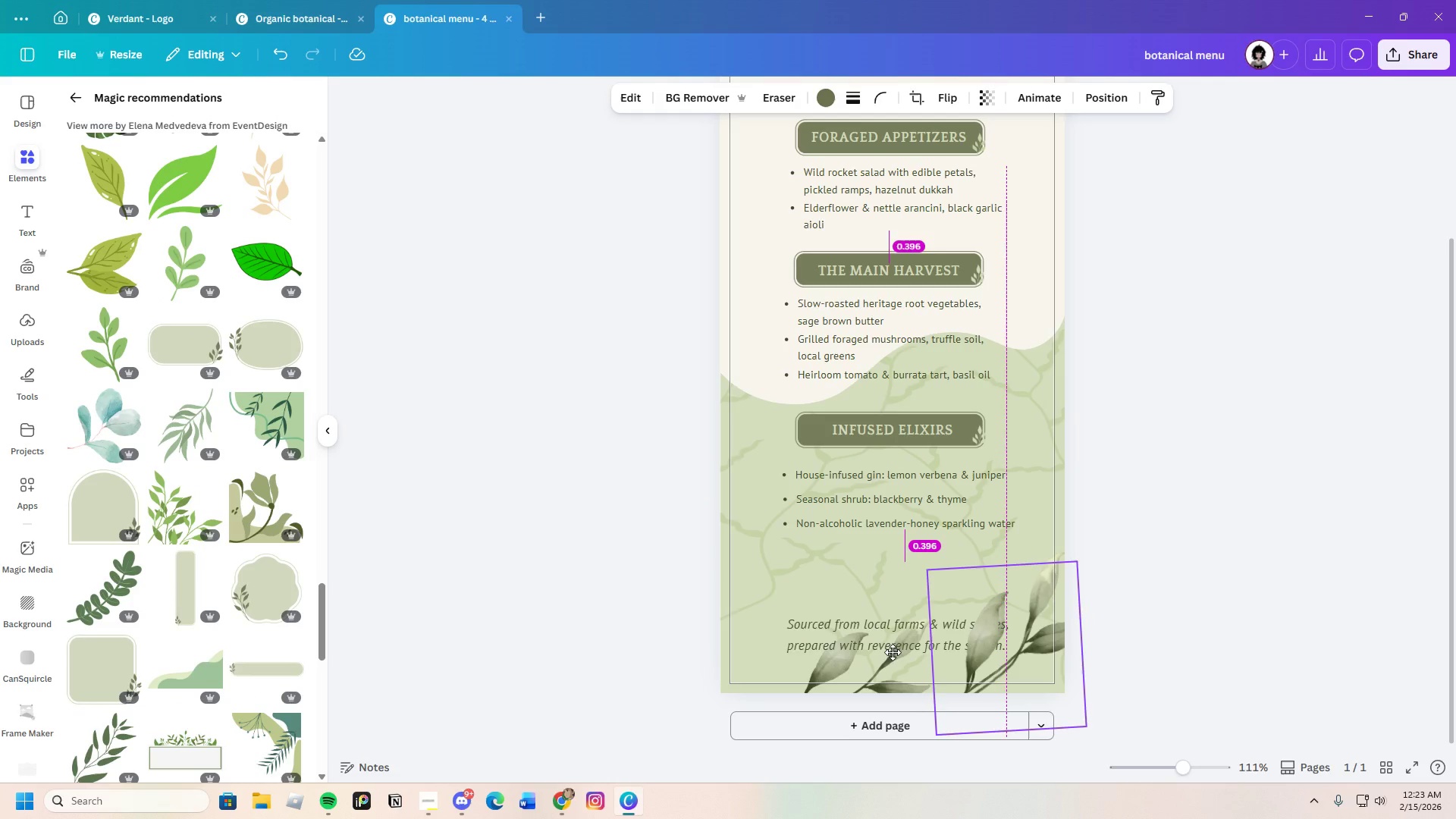 
left_click_drag(start_coordinate=[1009, 669], to_coordinate=[772, 635])
 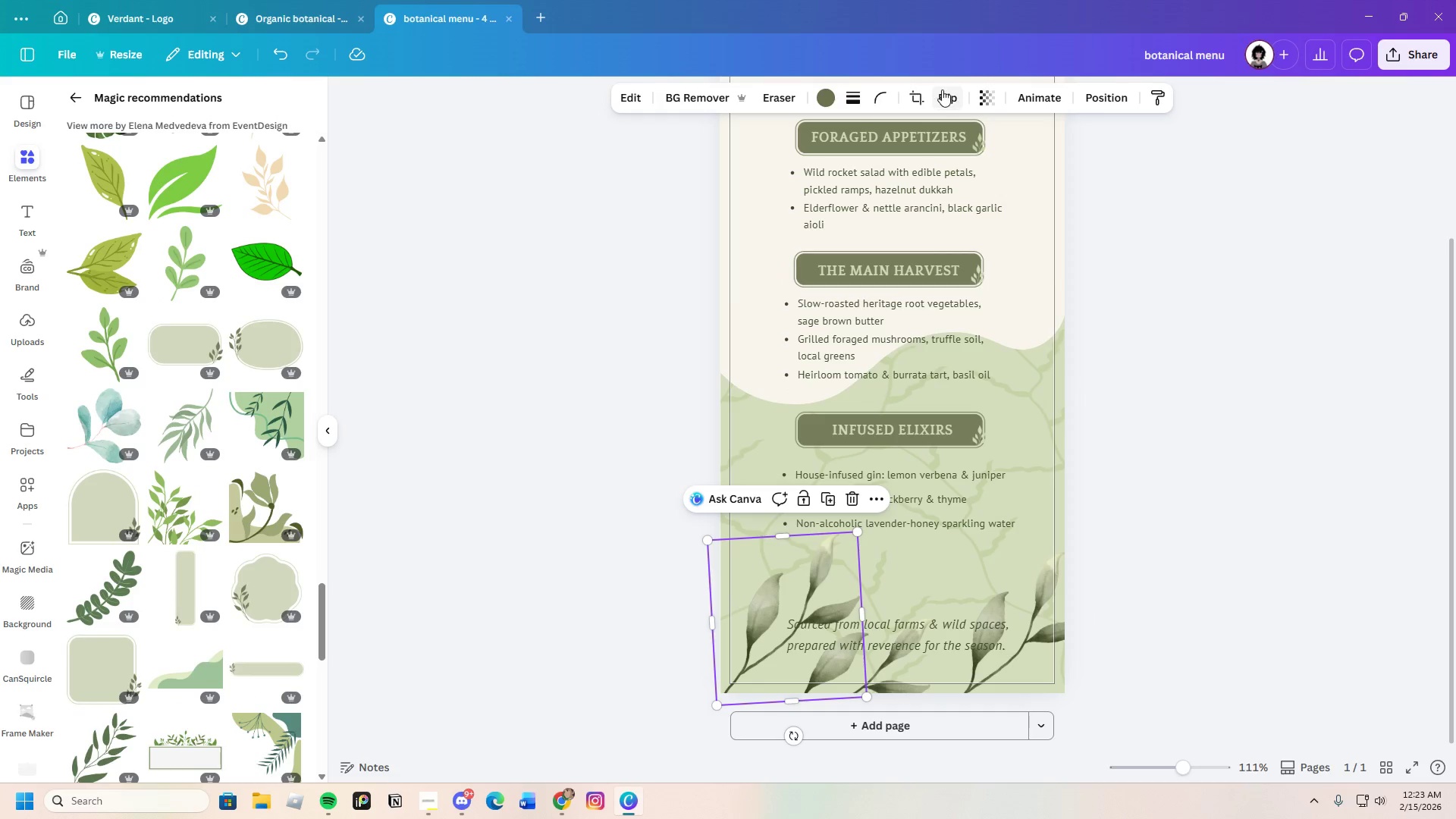 
double_click([978, 135])
 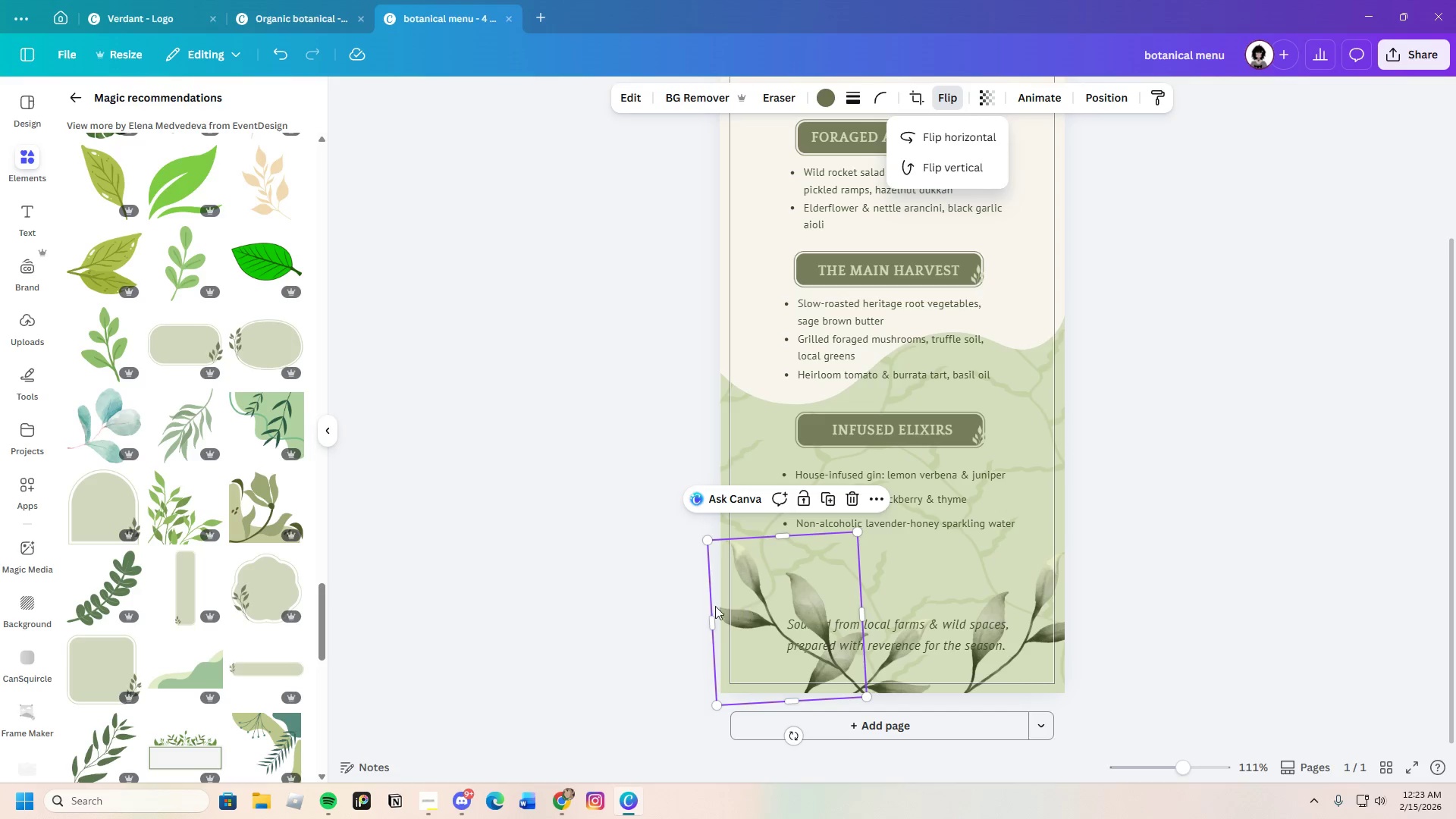 
left_click_drag(start_coordinate=[742, 593], to_coordinate=[692, 560])
 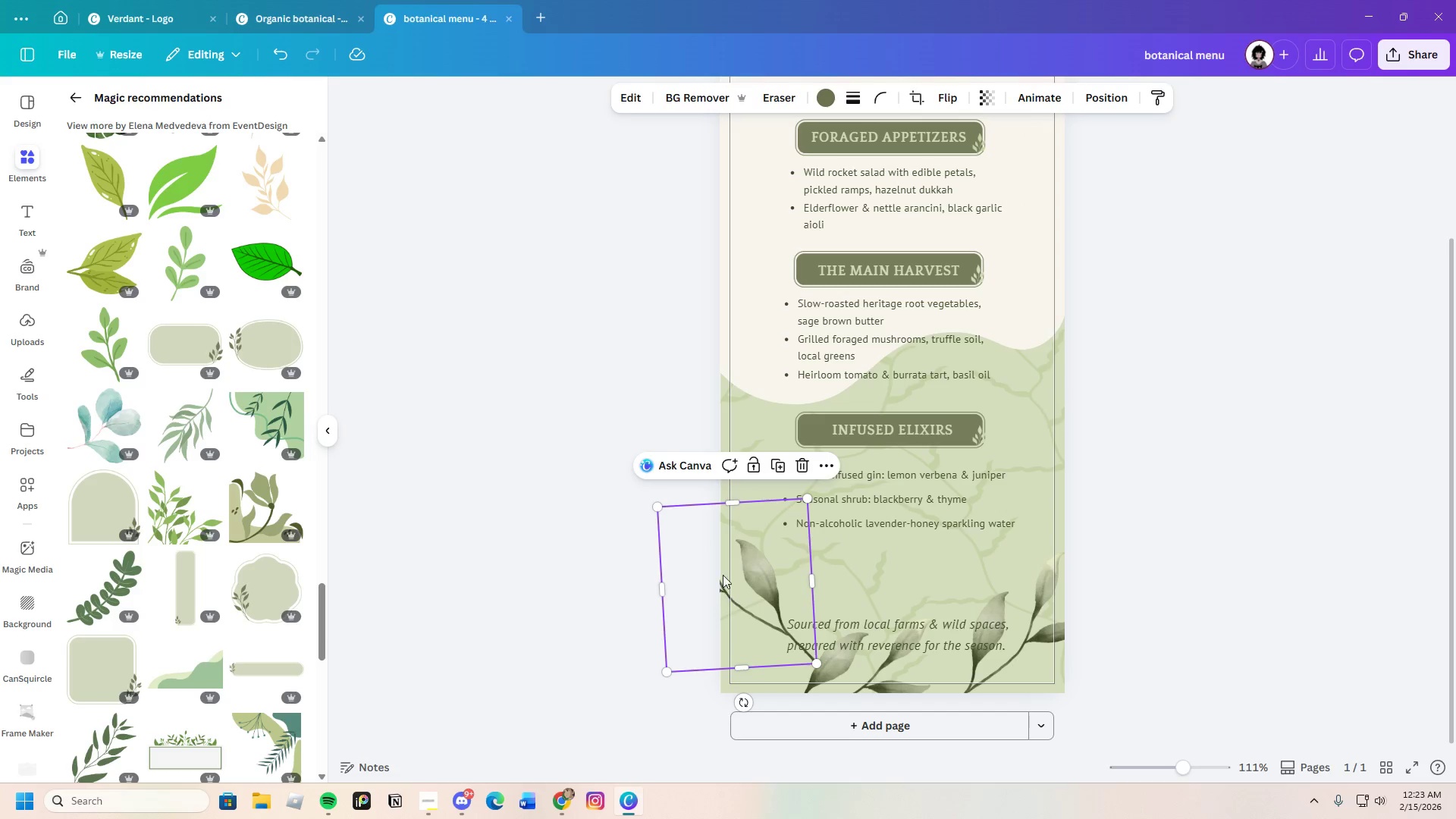 
left_click_drag(start_coordinate=[730, 566], to_coordinate=[737, 595])
 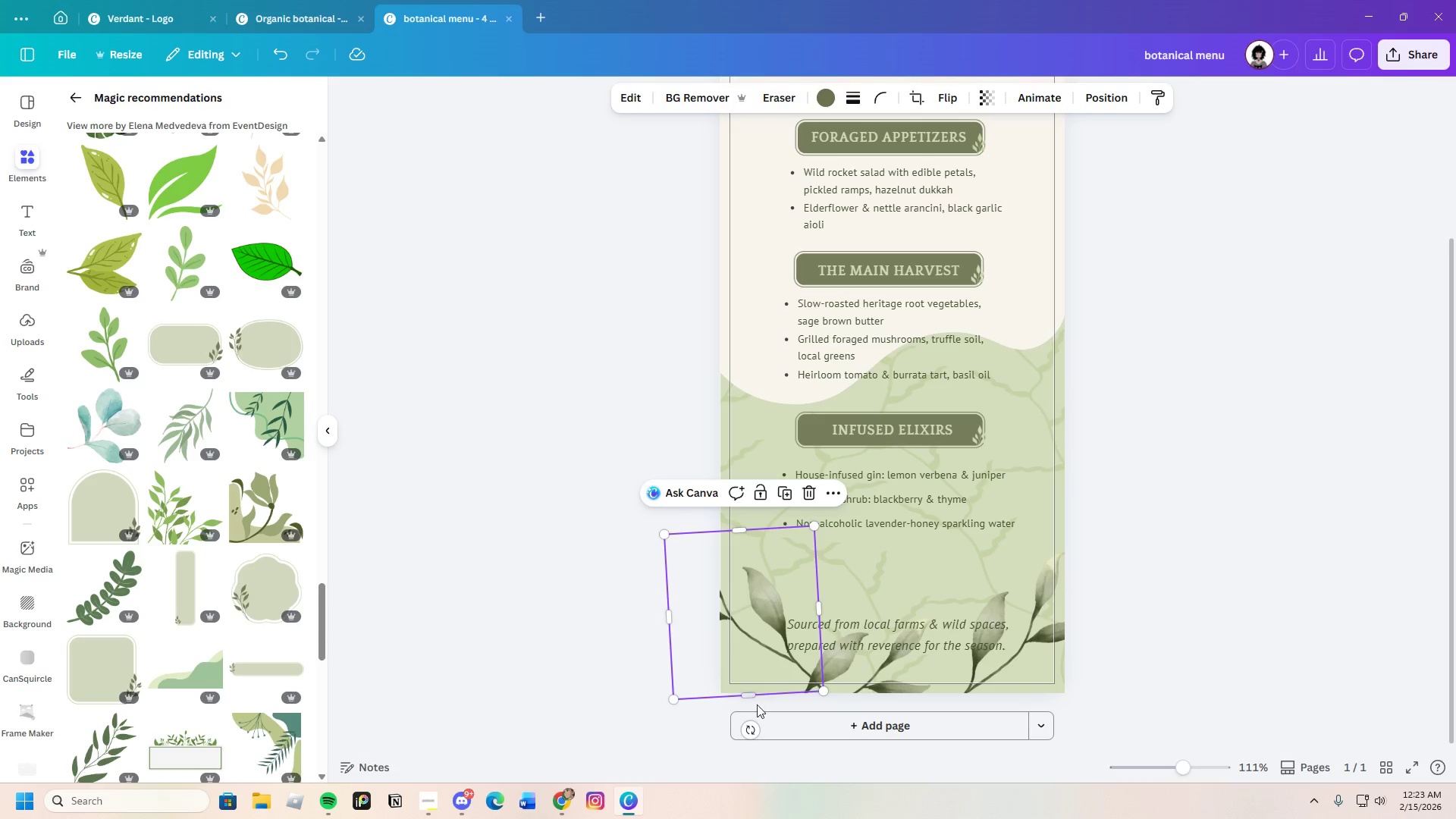 
left_click_drag(start_coordinate=[752, 730], to_coordinate=[694, 736])
 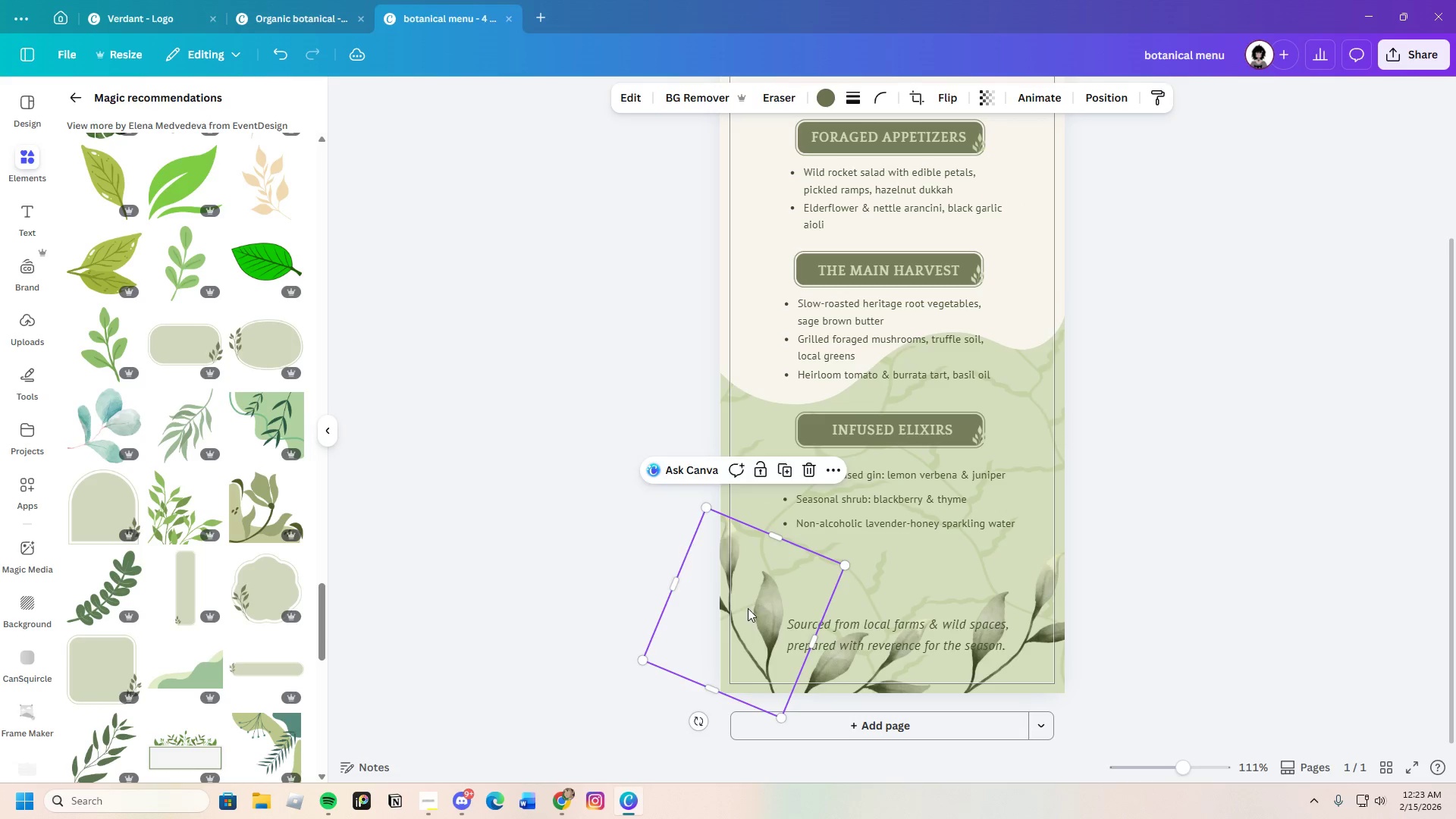 
left_click_drag(start_coordinate=[747, 608], to_coordinate=[758, 629])
 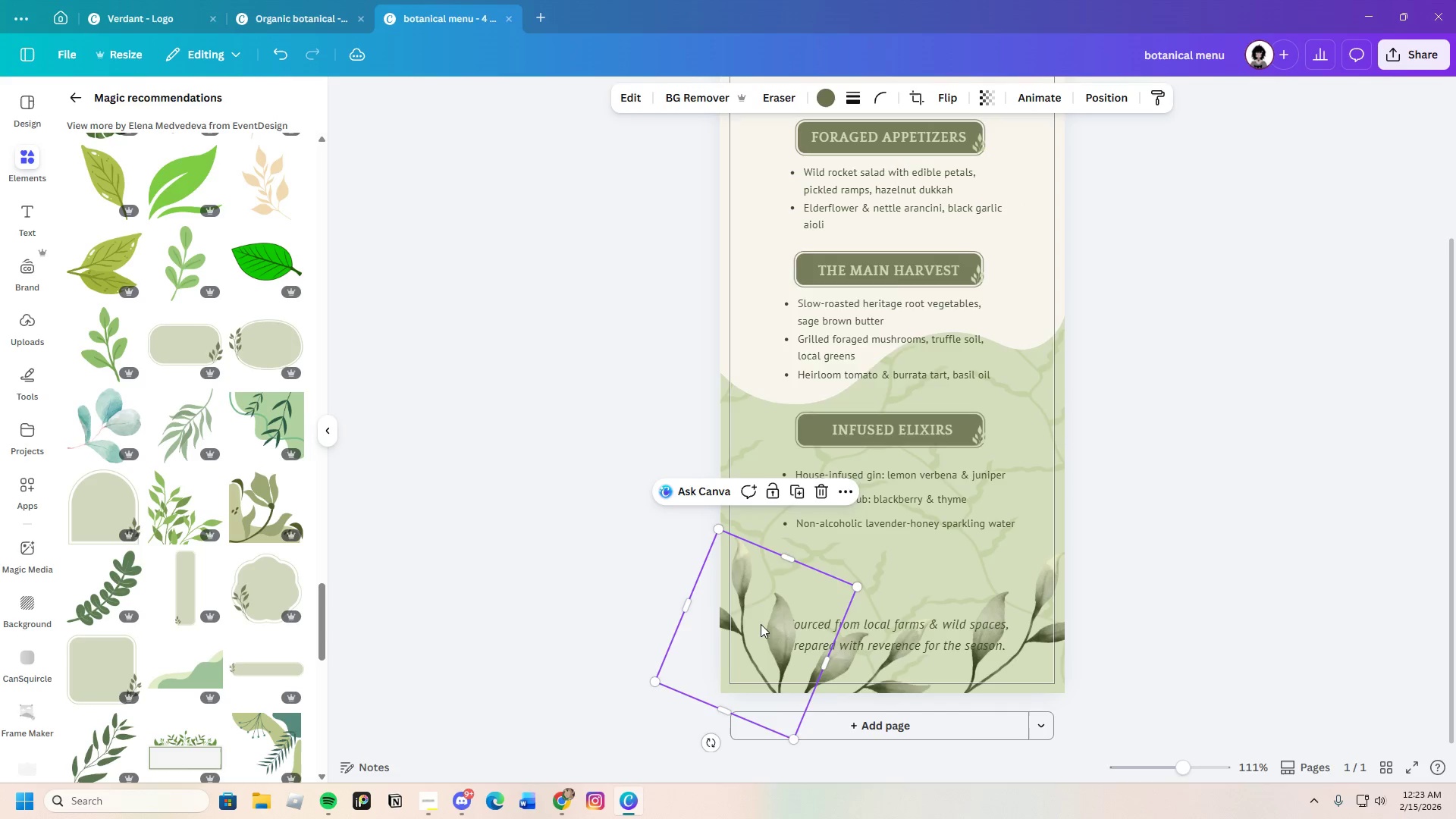 
right_click([761, 624])
 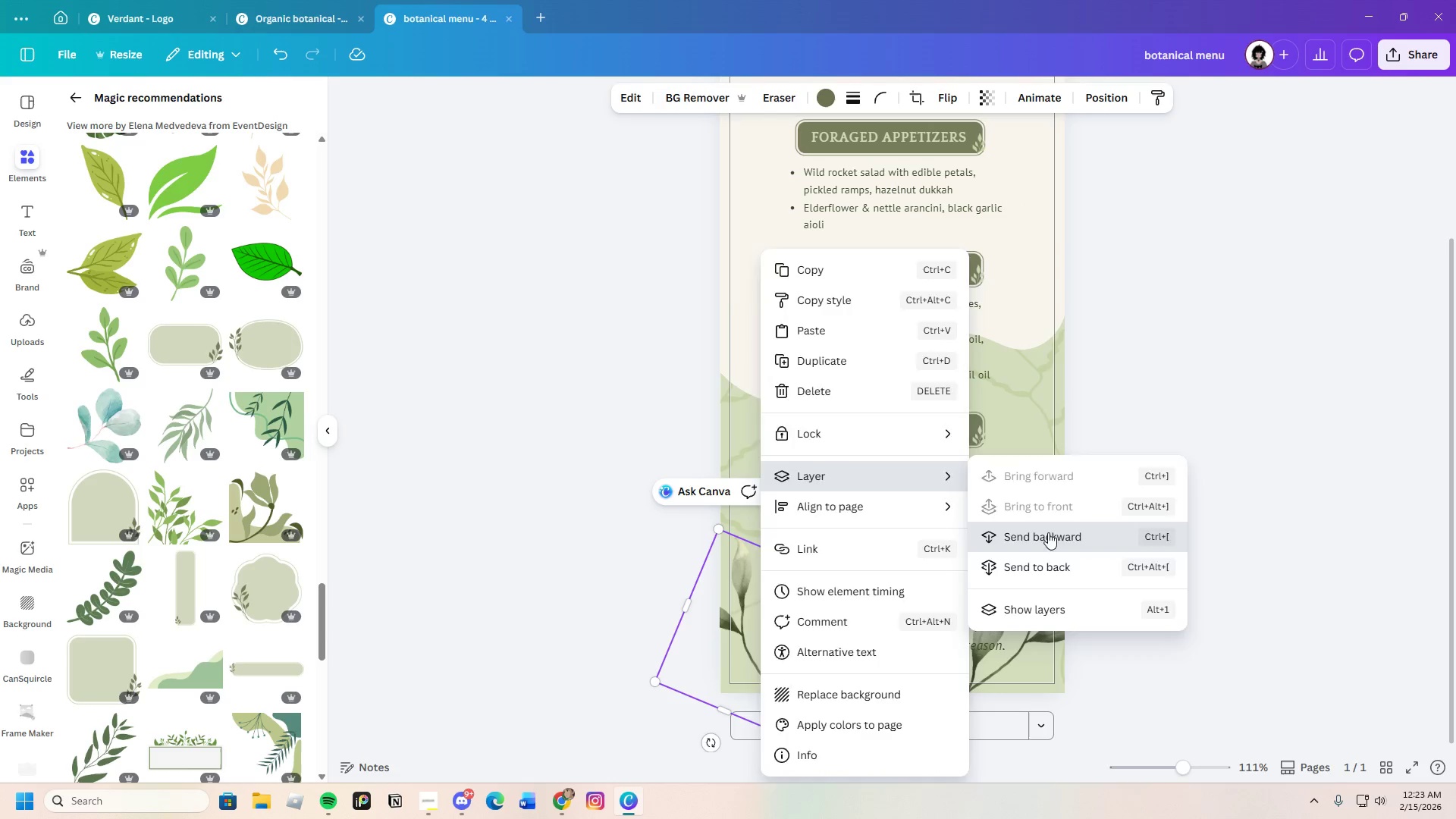 
left_click_drag(start_coordinate=[758, 587], to_coordinate=[767, 592])
 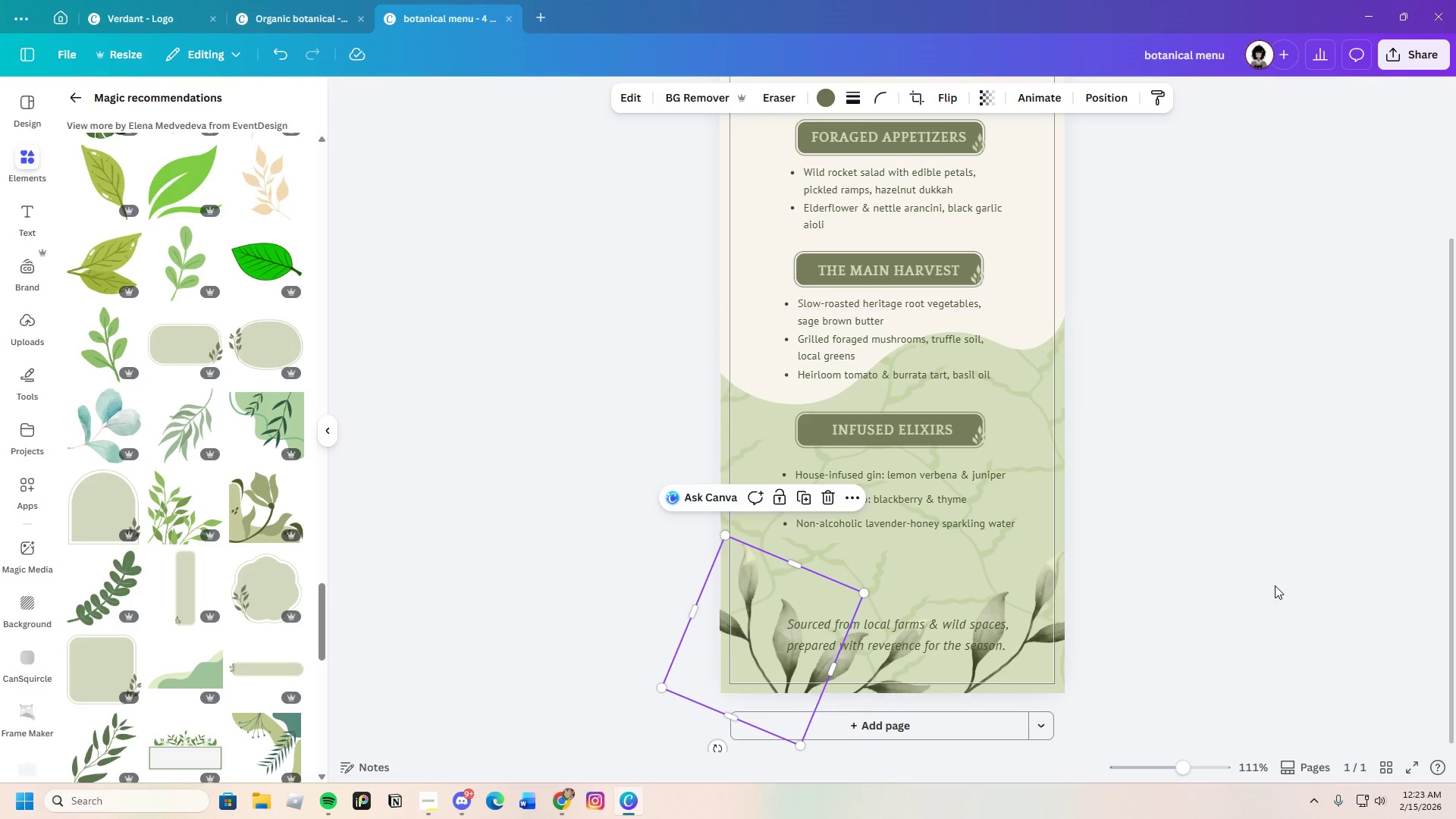 
left_click([1276, 585])
 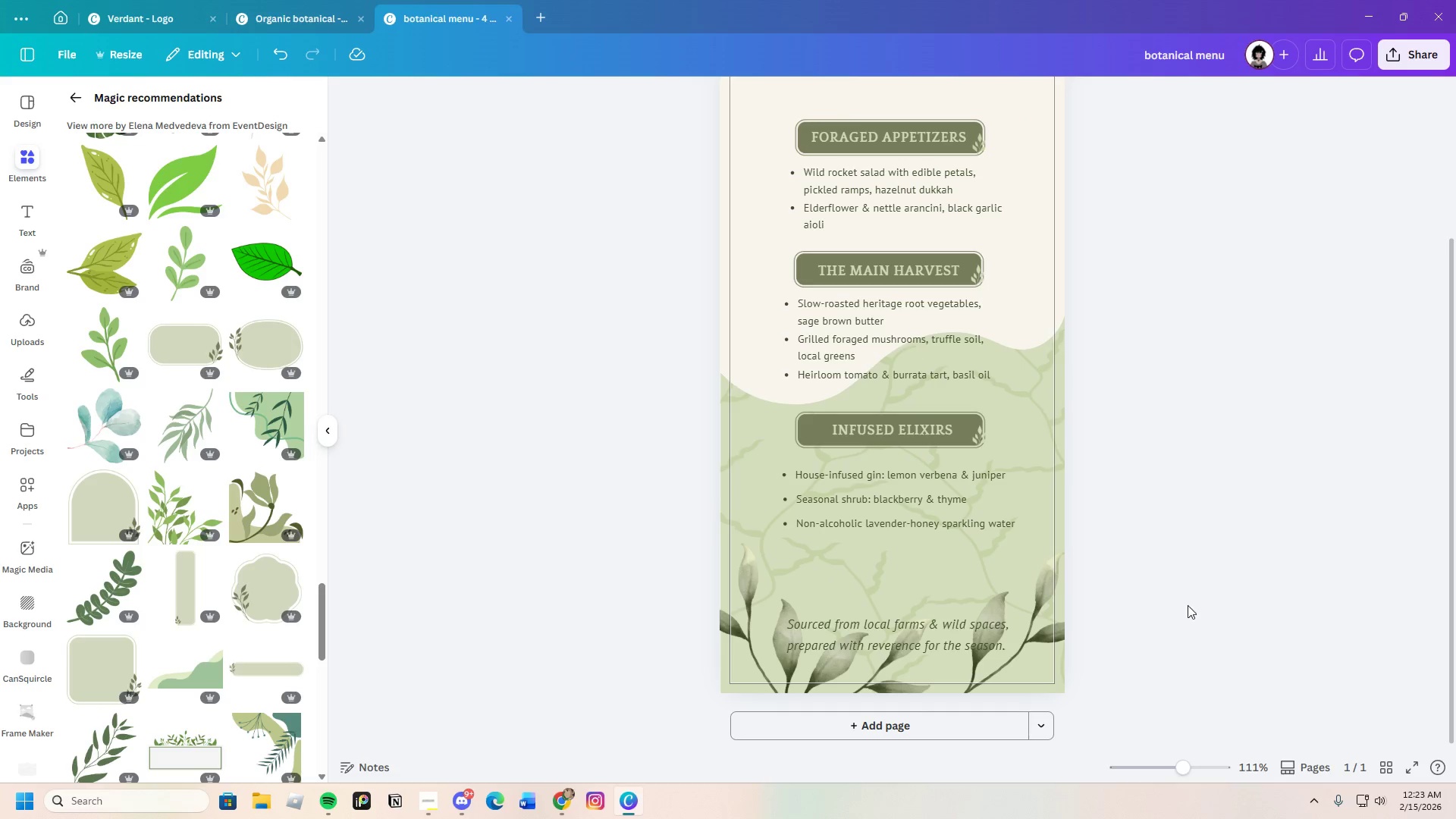 
left_click_drag(start_coordinate=[752, 597], to_coordinate=[761, 580])
 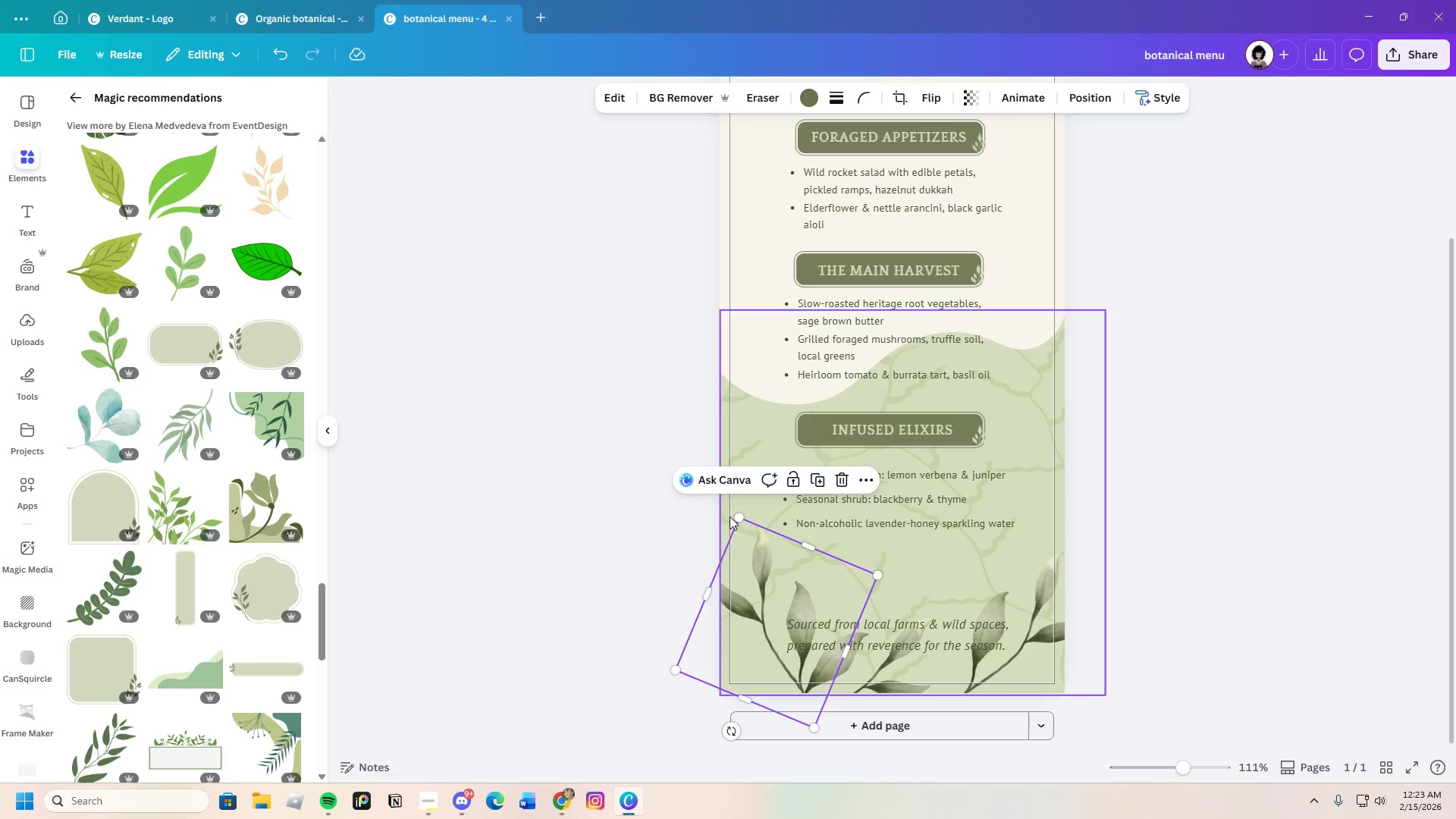 
left_click_drag(start_coordinate=[737, 512], to_coordinate=[742, 472])
 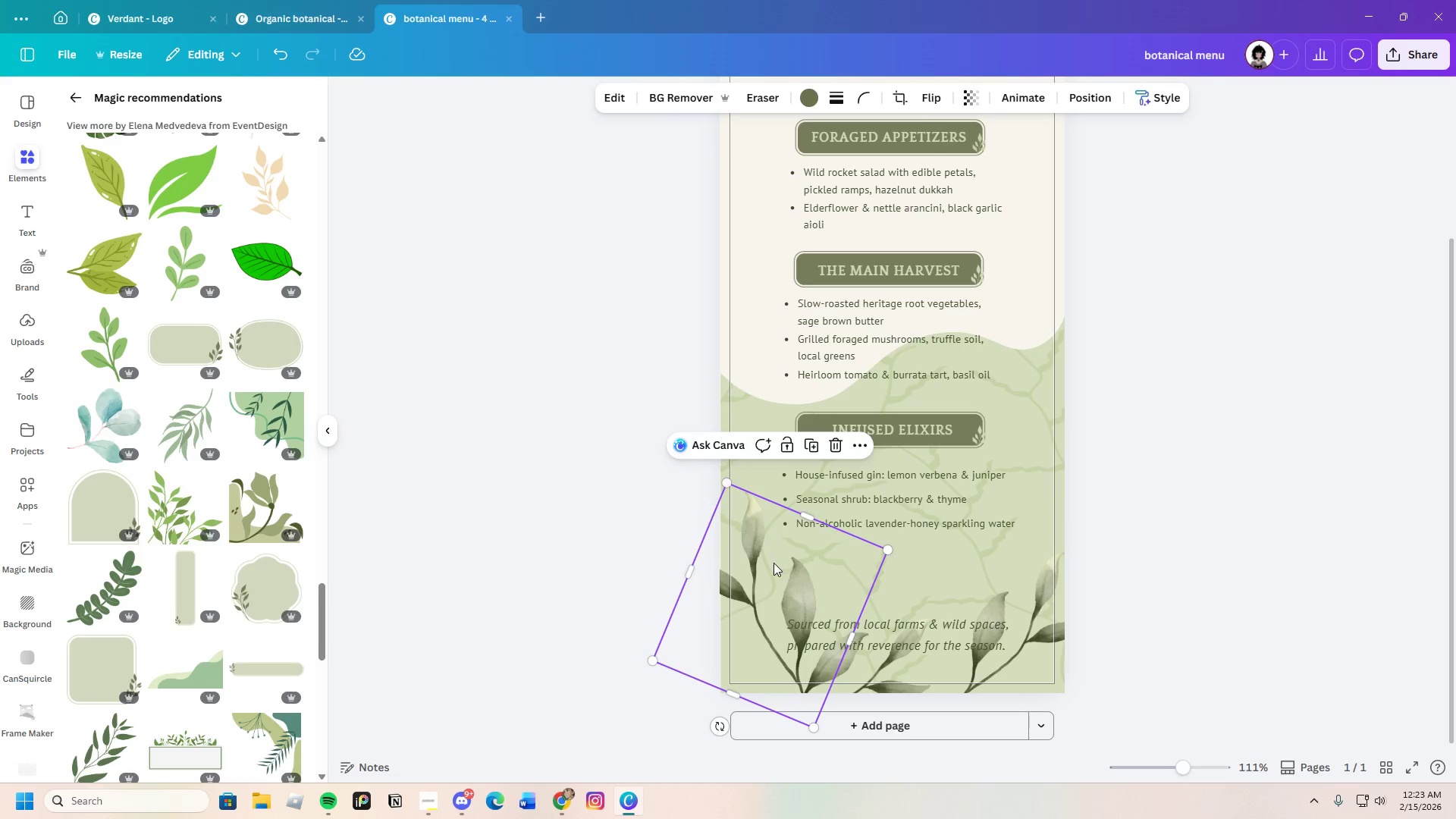 
left_click_drag(start_coordinate=[773, 563], to_coordinate=[760, 578])
 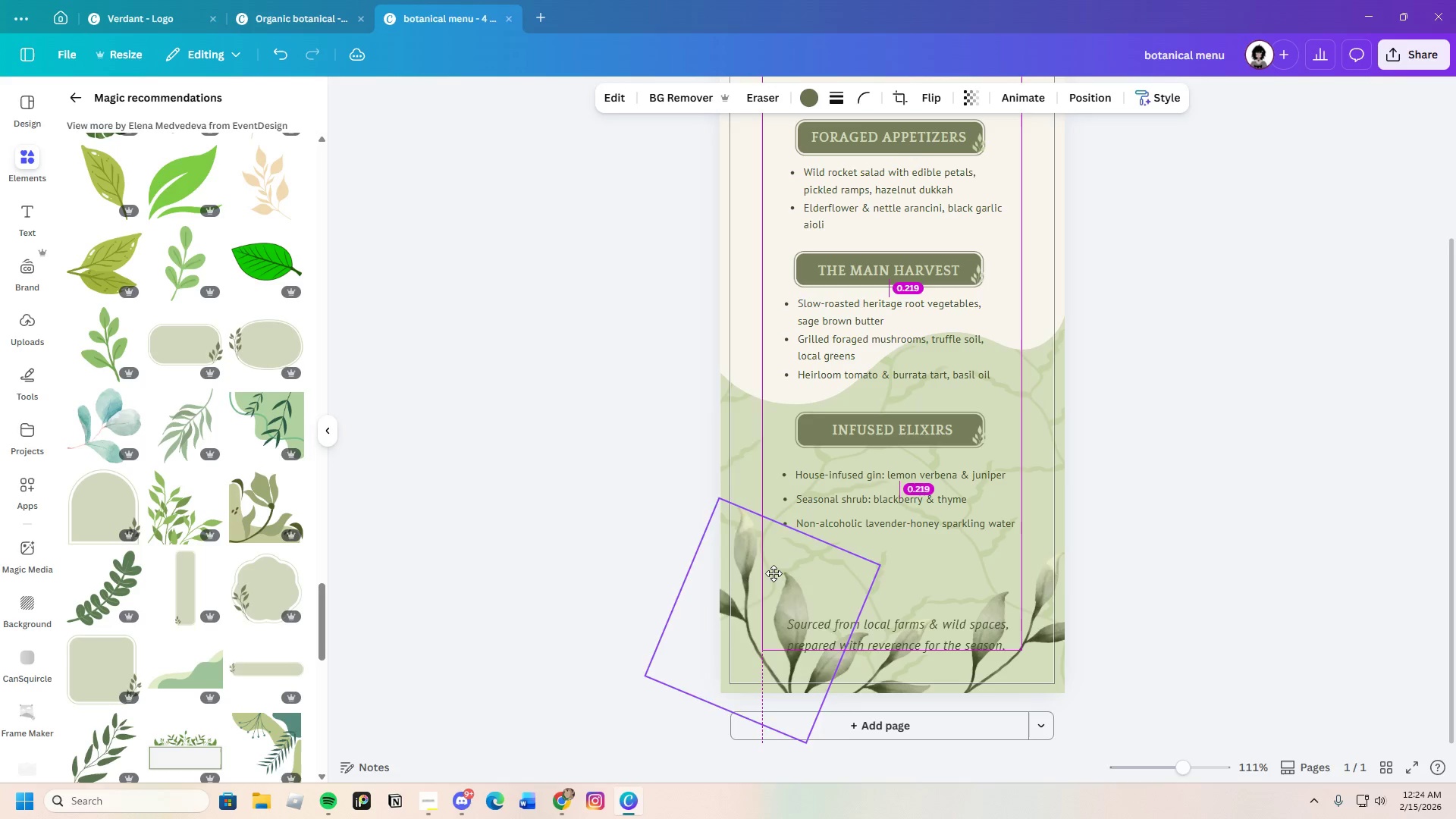 
left_click_drag(start_coordinate=[763, 577], to_coordinate=[771, 570])
 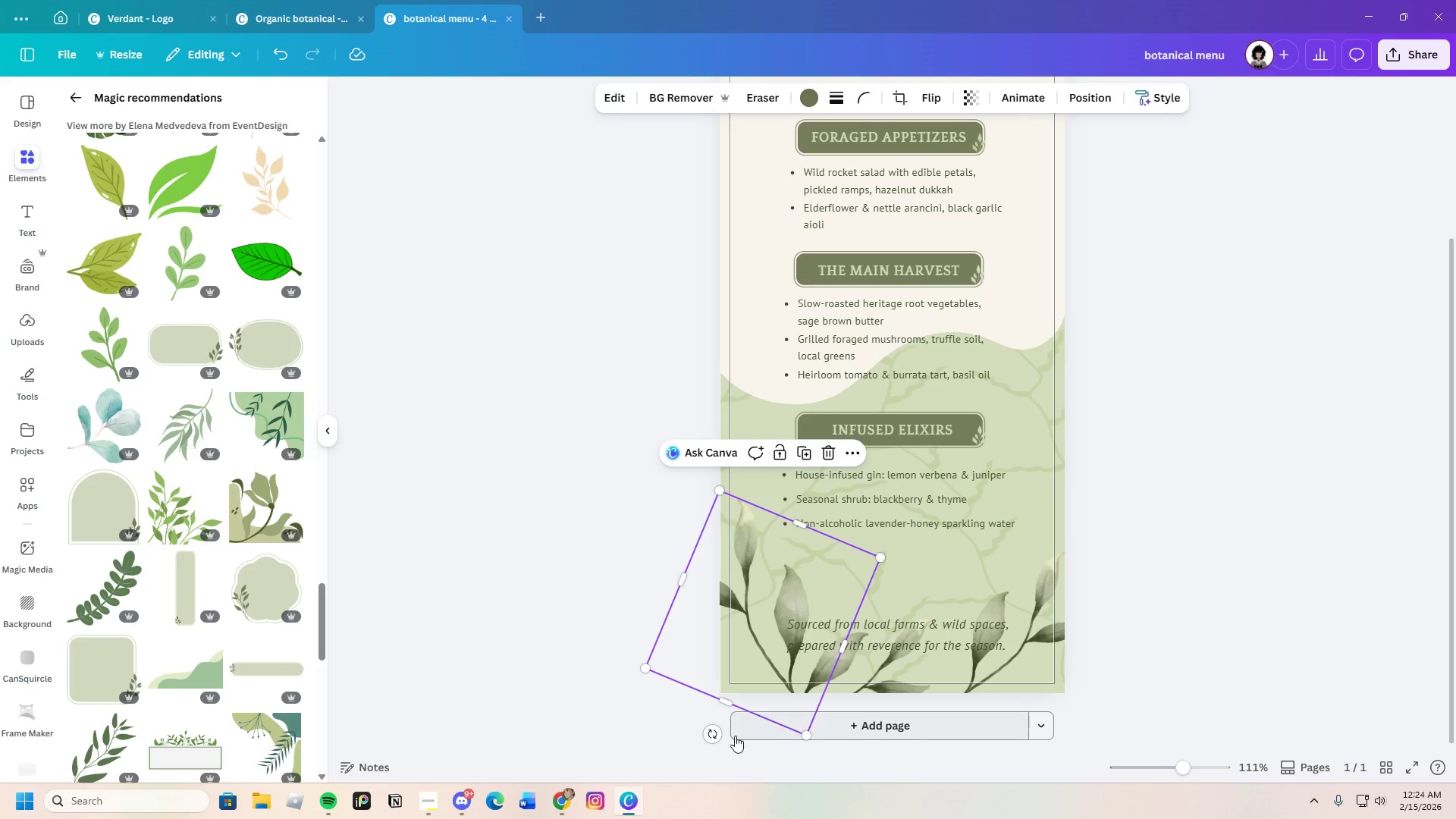 
left_click_drag(start_coordinate=[713, 738], to_coordinate=[681, 737])
 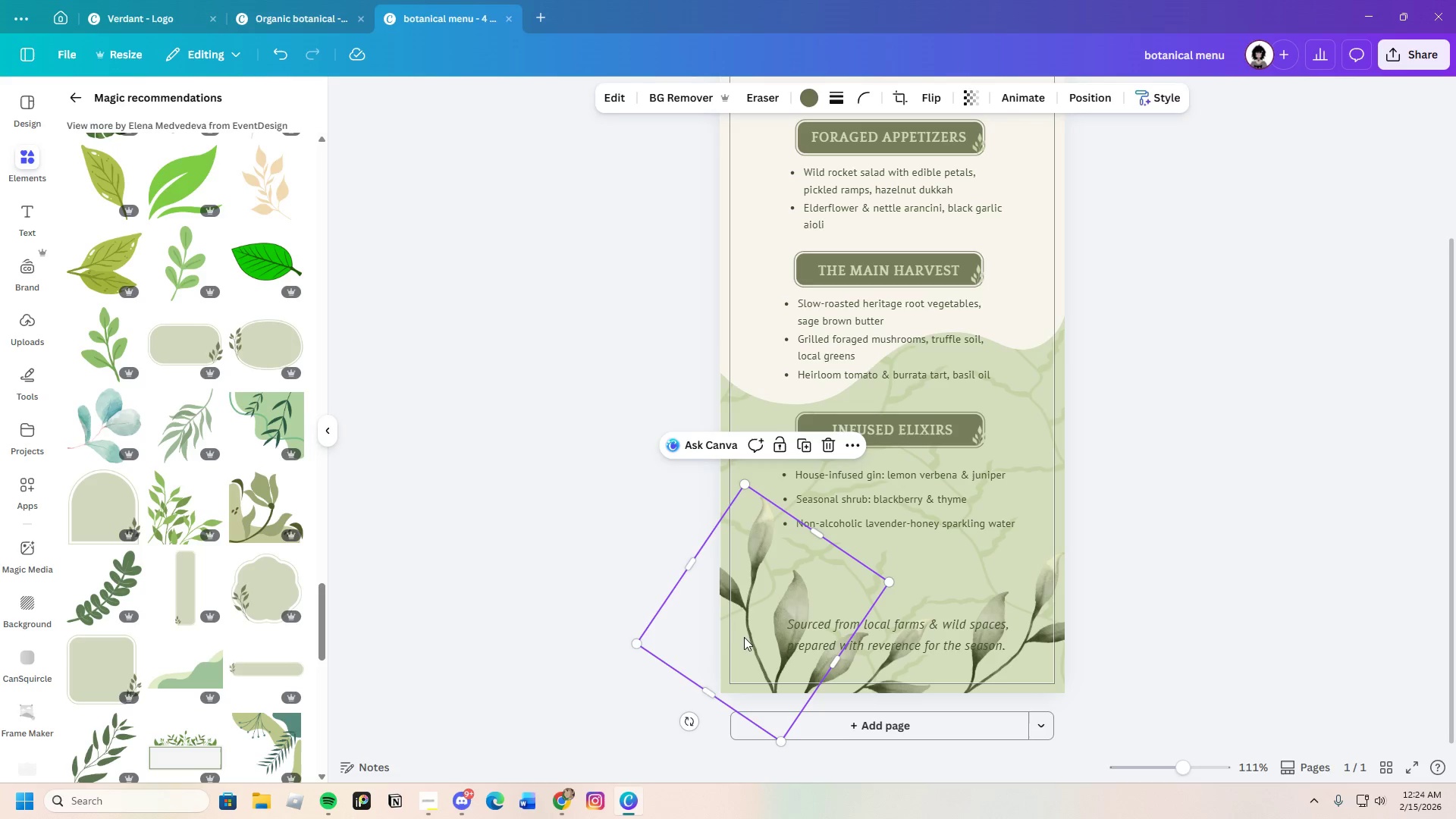 
left_click_drag(start_coordinate=[749, 635], to_coordinate=[752, 644])
 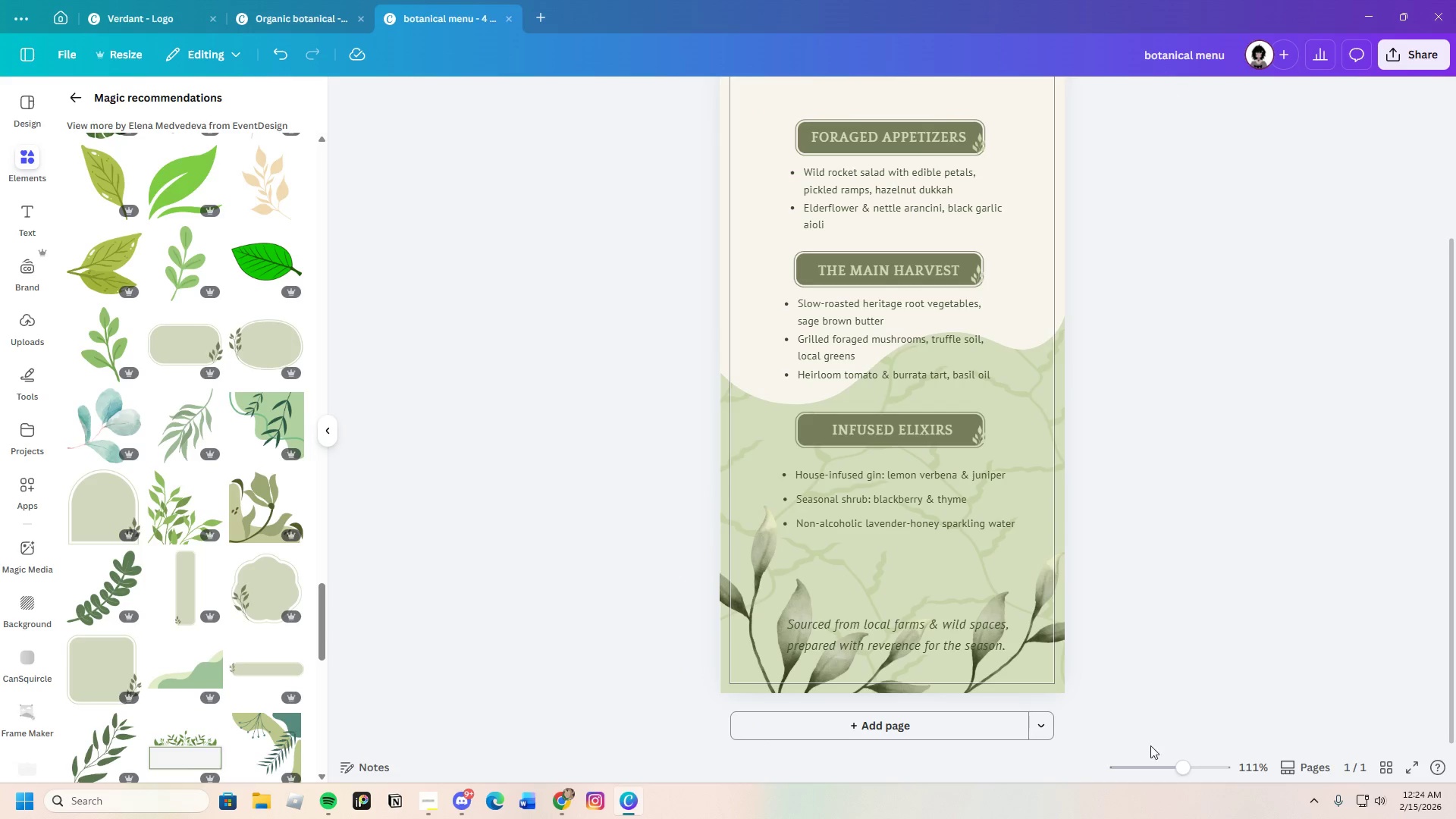 
left_click_drag(start_coordinate=[1175, 762], to_coordinate=[1181, 762])
 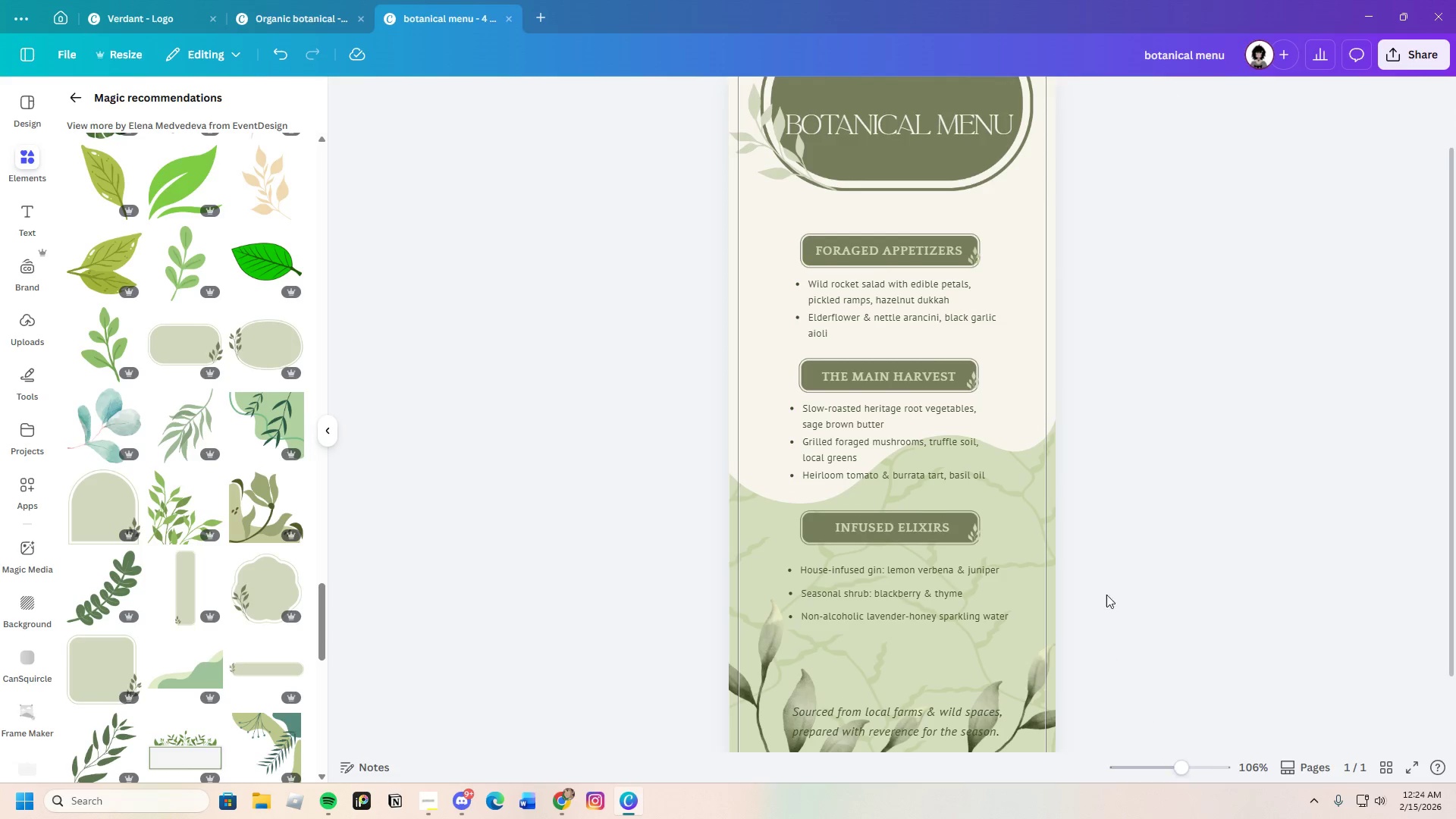 
scroll: coordinate [1092, 561], scroll_direction: down, amount: 3.0
 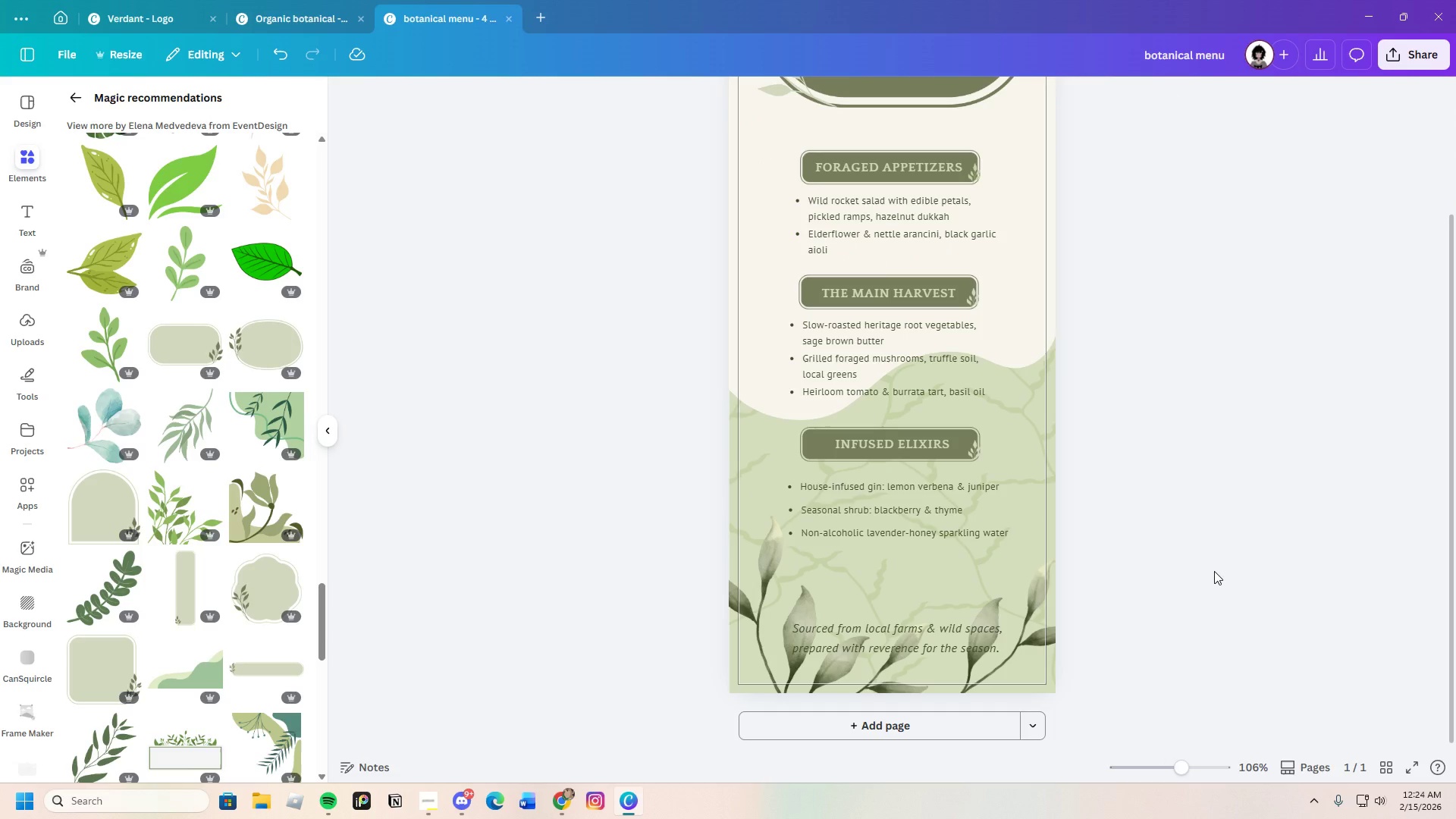 
scroll: coordinate [1211, 572], scroll_direction: up, amount: 2.0
 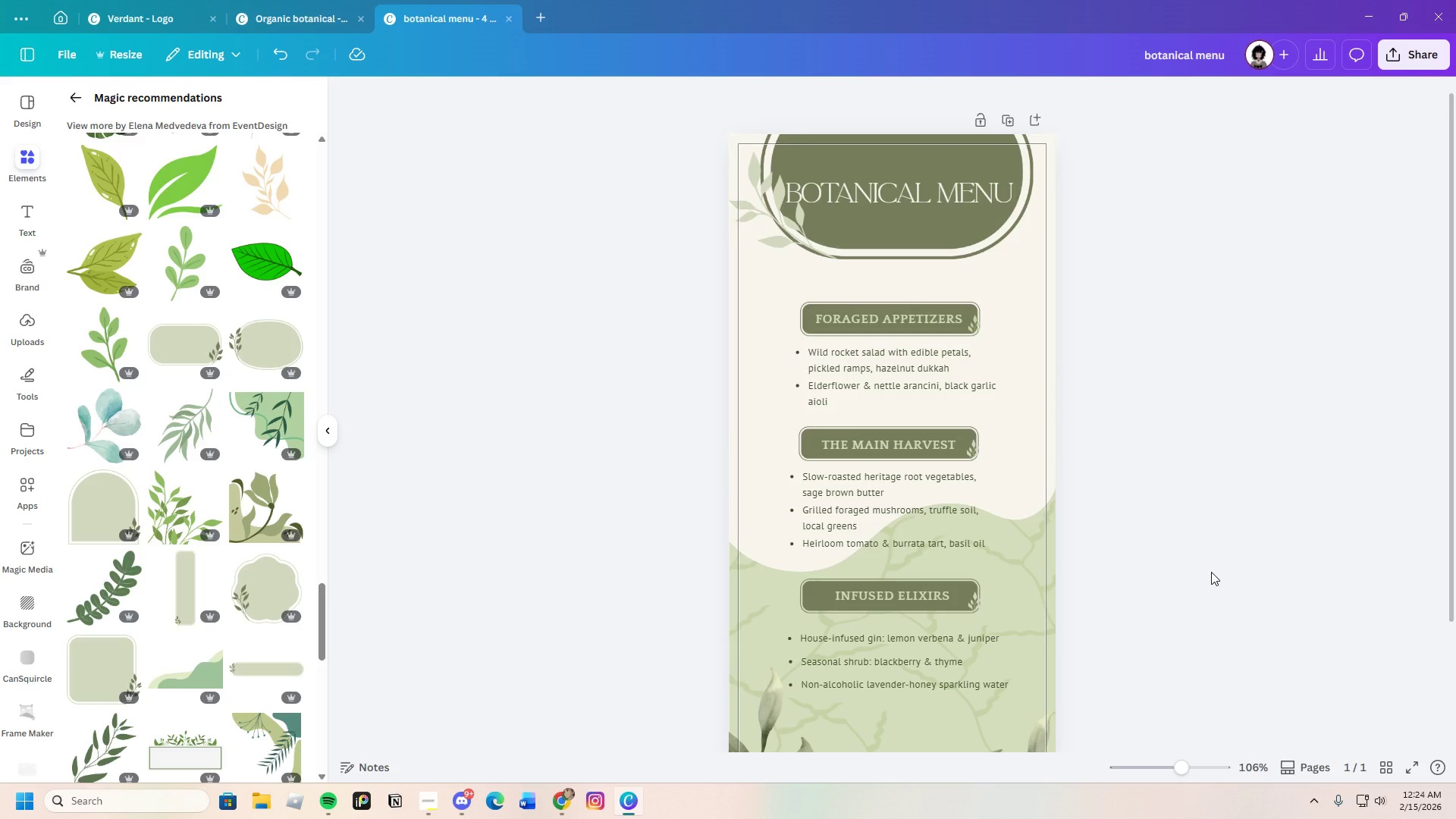 
scroll: coordinate [1211, 572], scroll_direction: down, amount: 2.0
 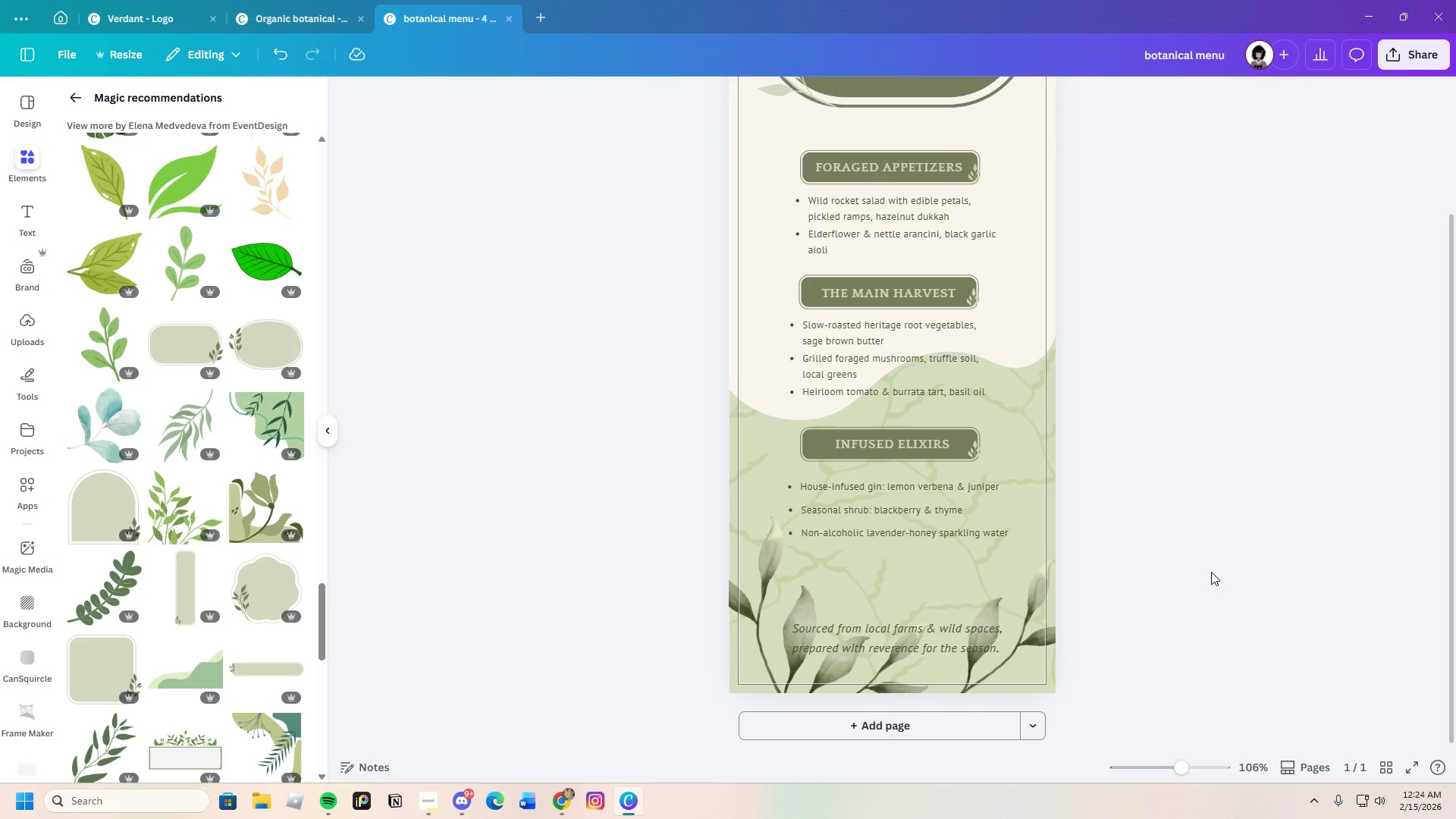 
scroll: coordinate [1210, 572], scroll_direction: up, amount: 2.0
 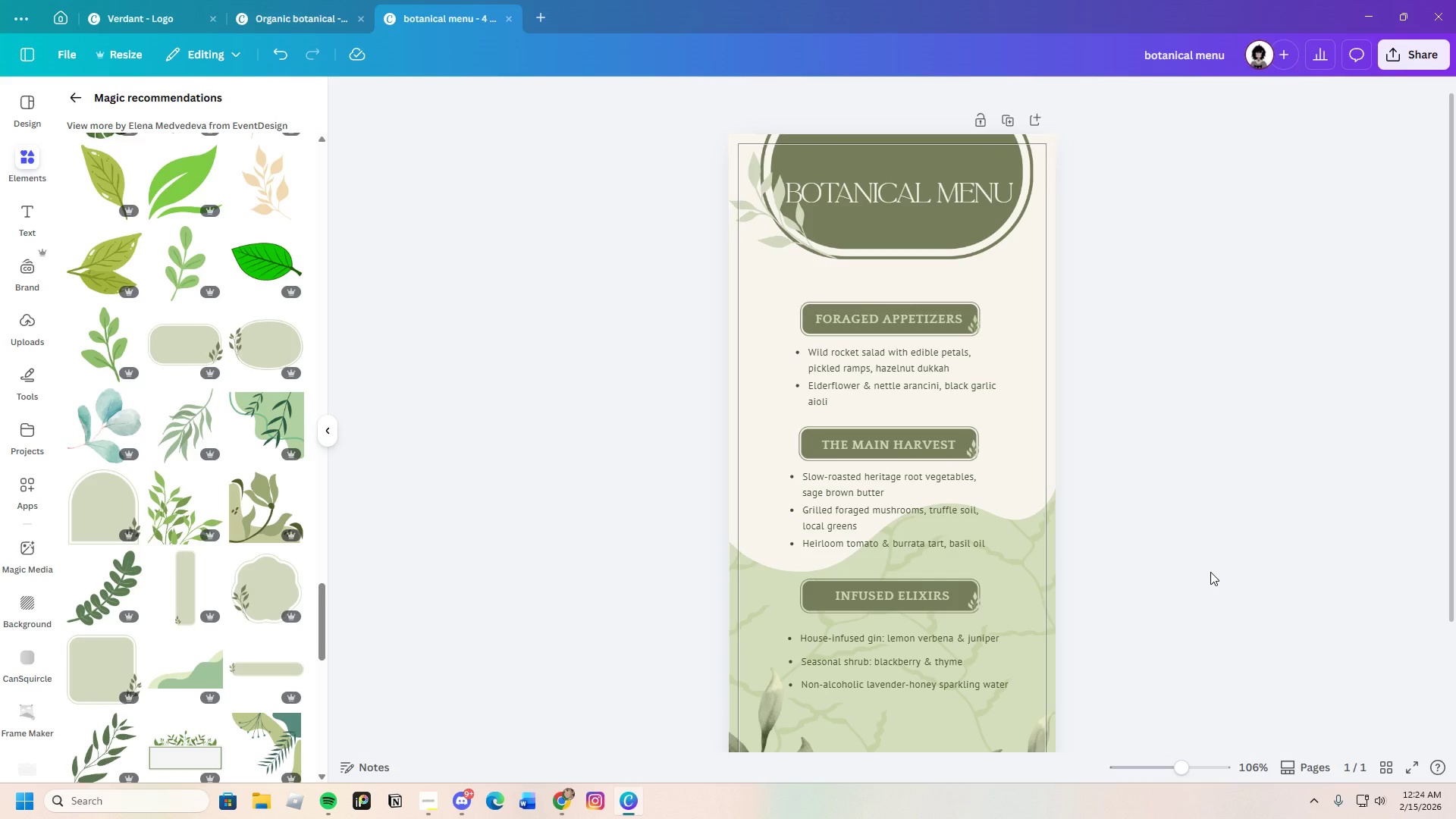 
scroll: coordinate [1210, 572], scroll_direction: down, amount: 1.0
 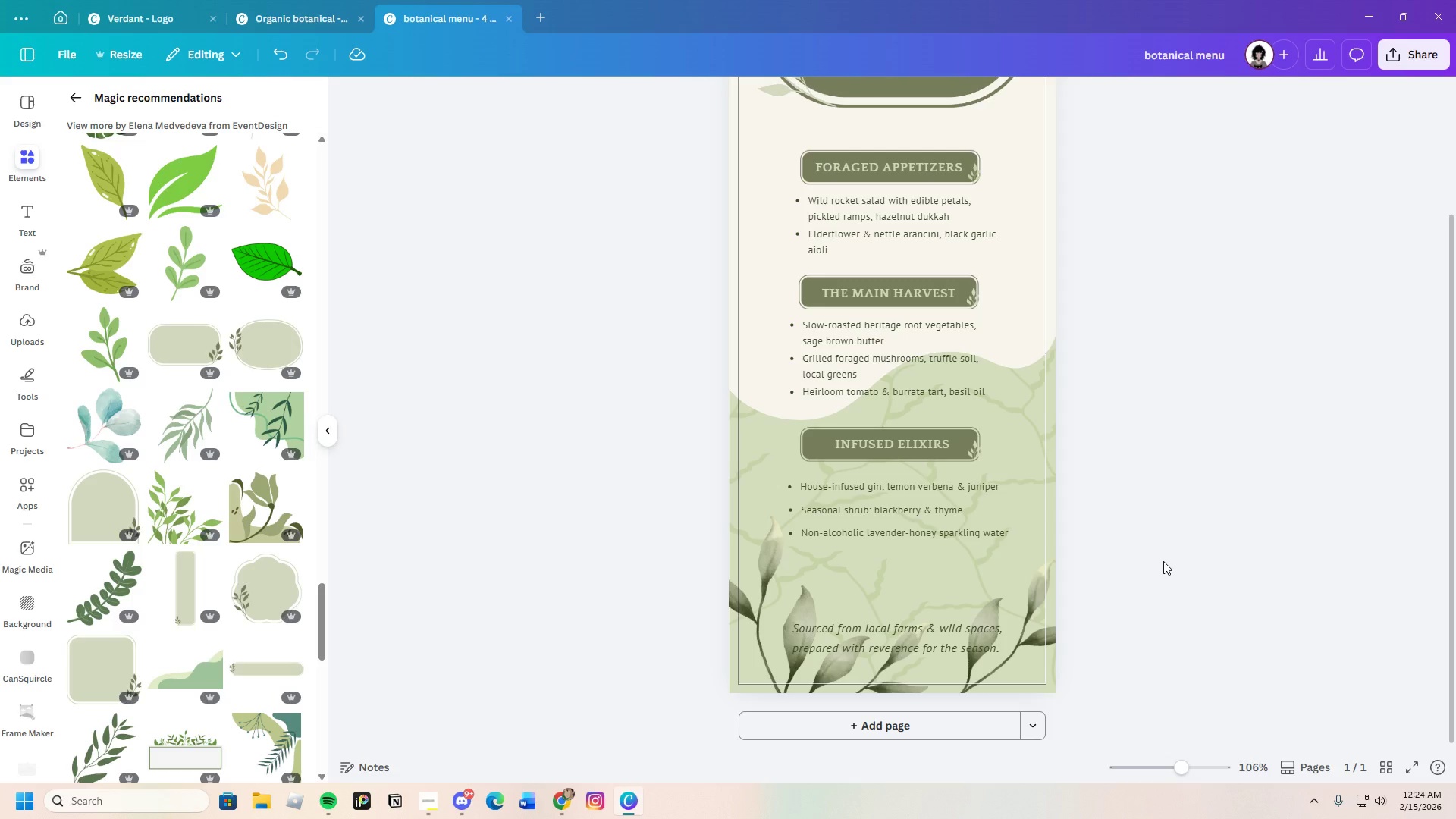 
left_click([908, 447])
 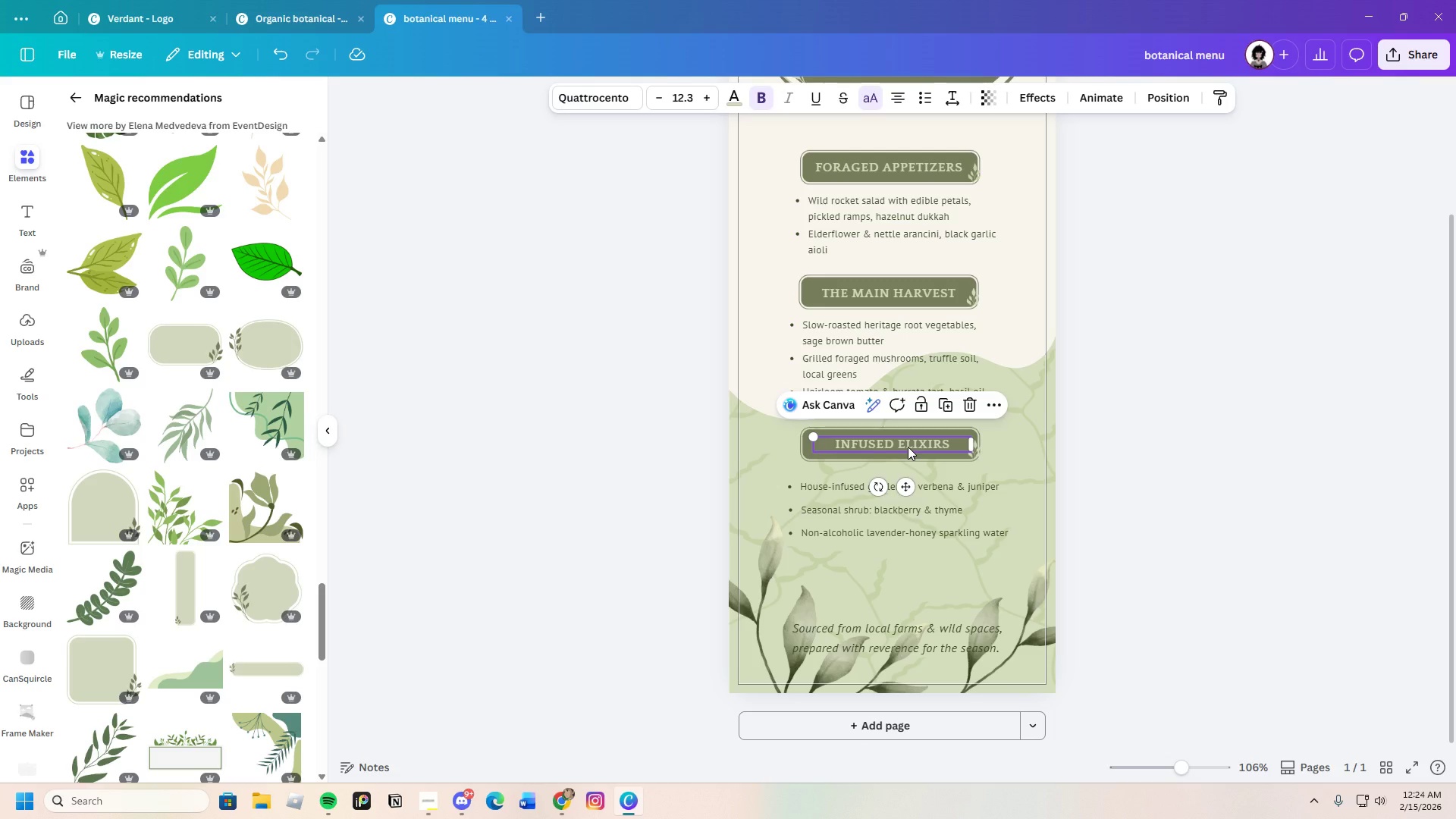 
left_click_drag(start_coordinate=[908, 447], to_coordinate=[904, 447])
 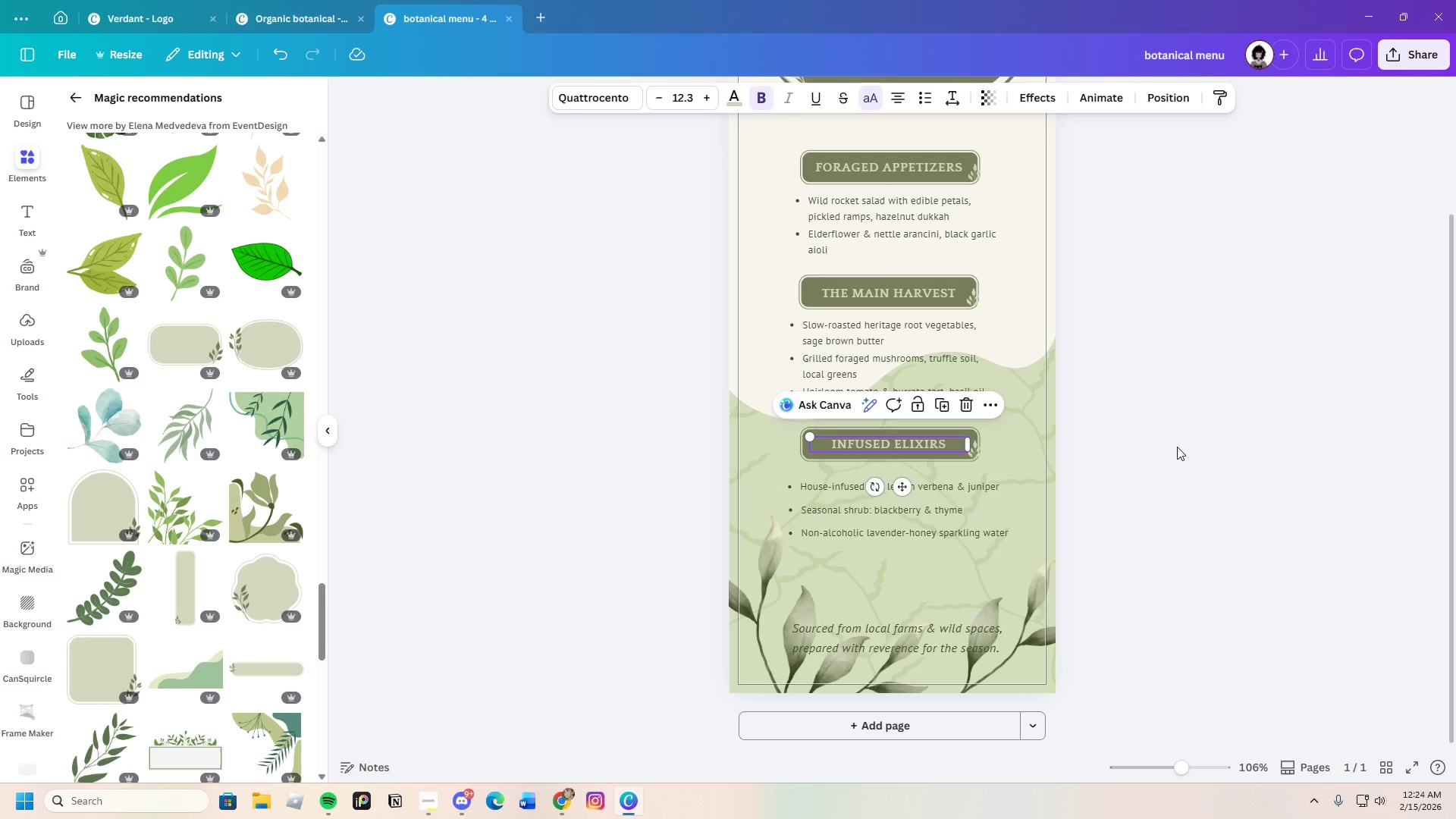 
left_click([1177, 447])
 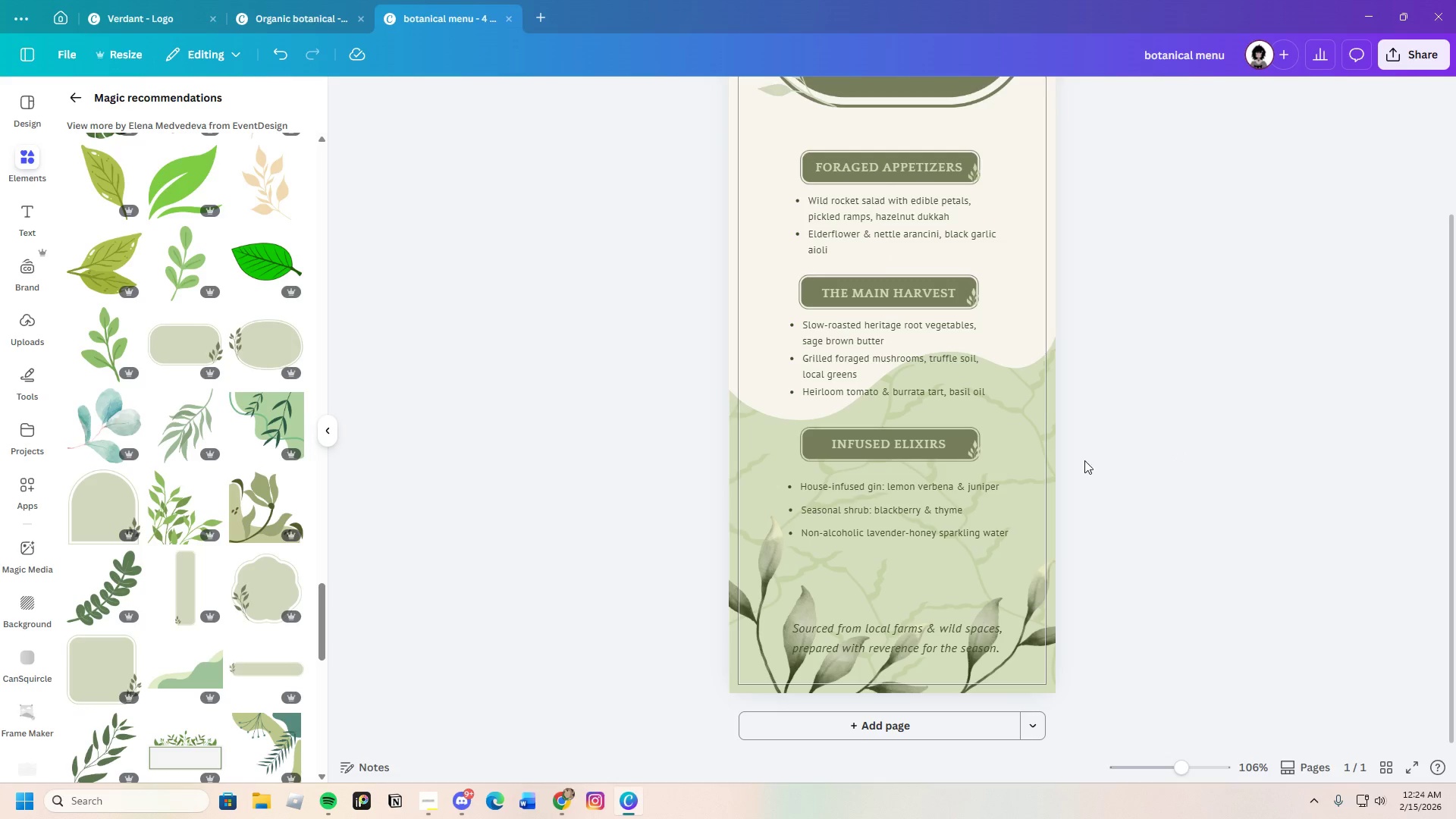 
left_click([921, 444])
 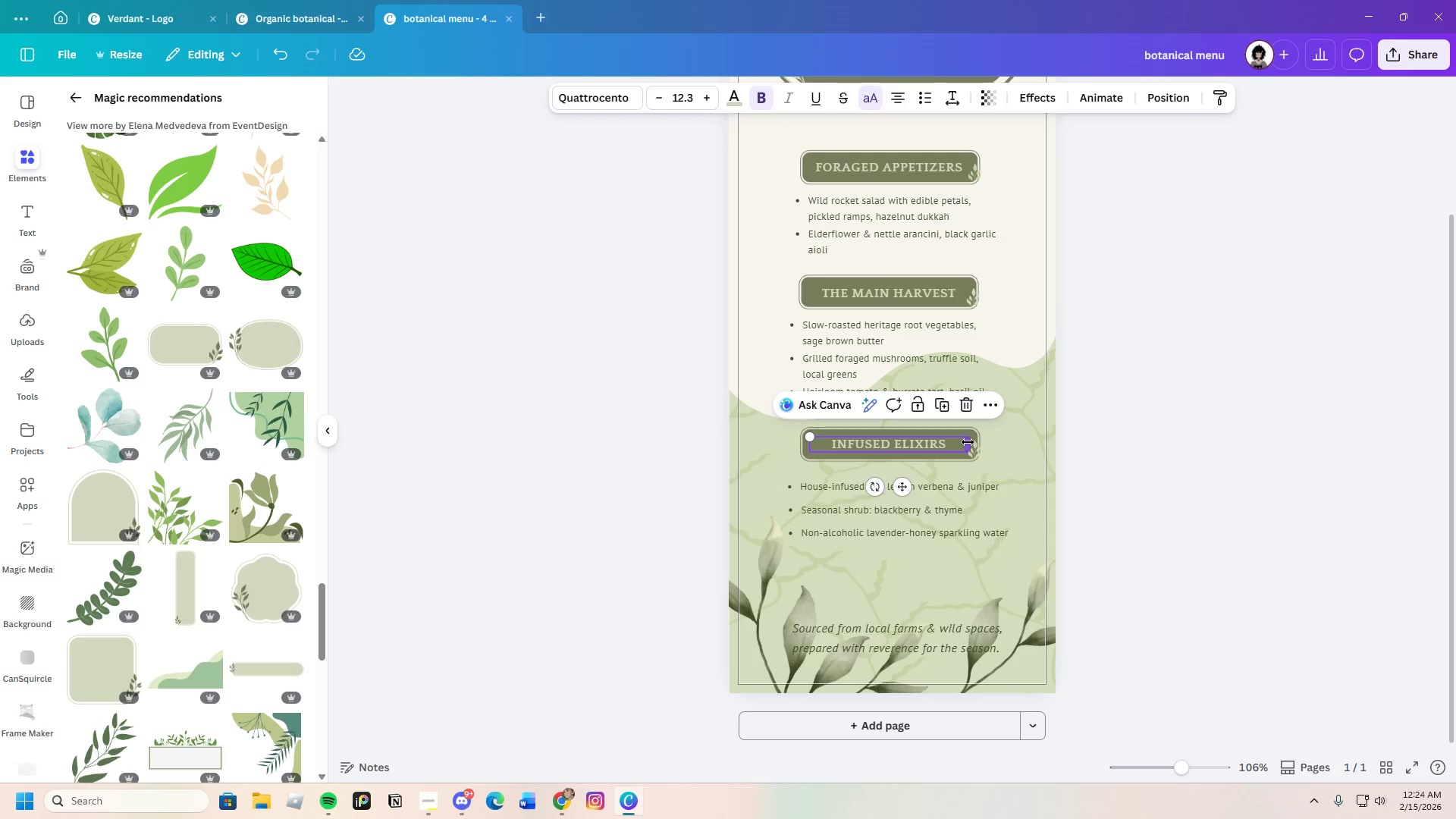 
left_click_drag(start_coordinate=[968, 442], to_coordinate=[931, 444])
 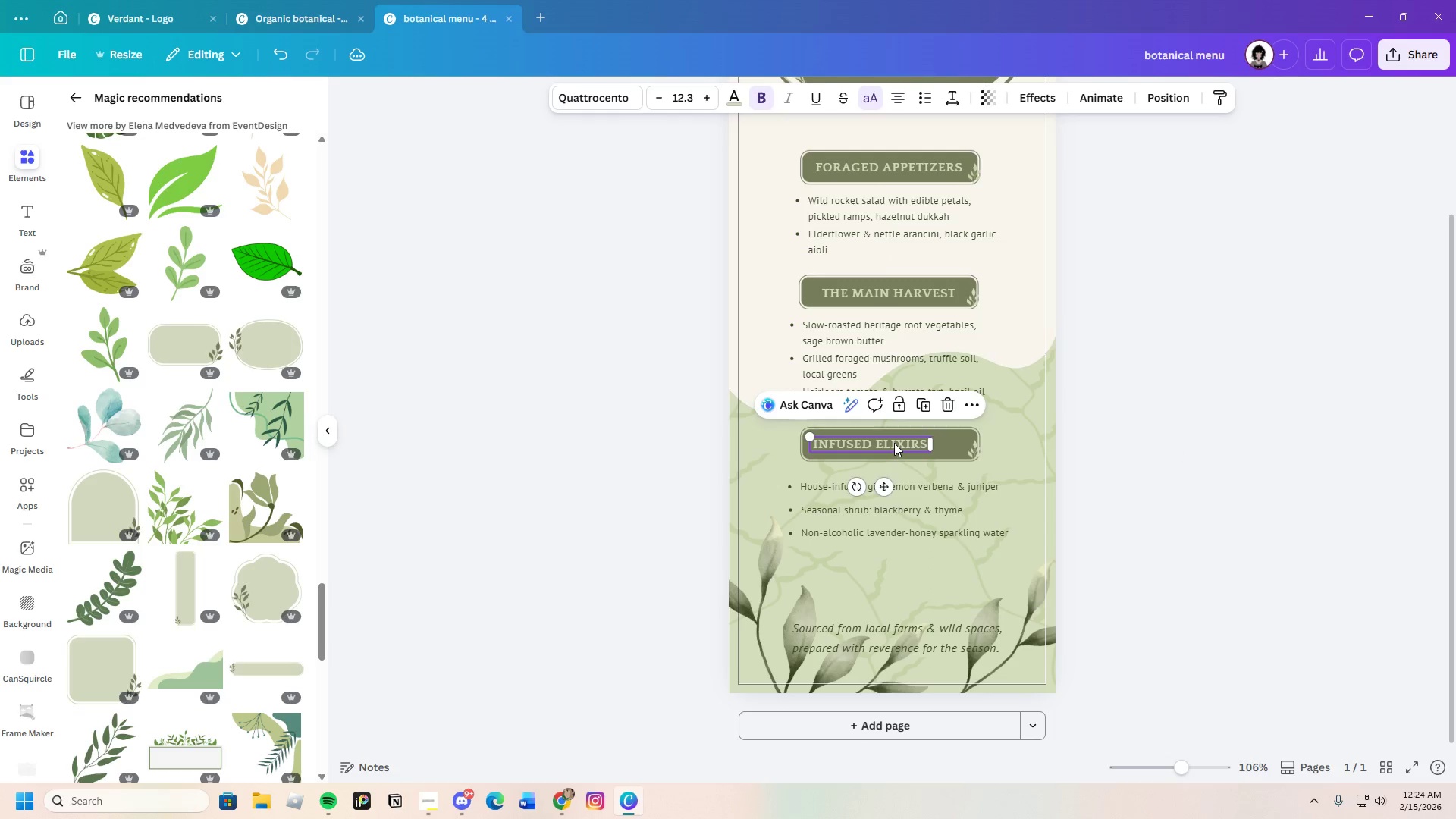 
left_click_drag(start_coordinate=[894, 442], to_coordinate=[911, 442])
 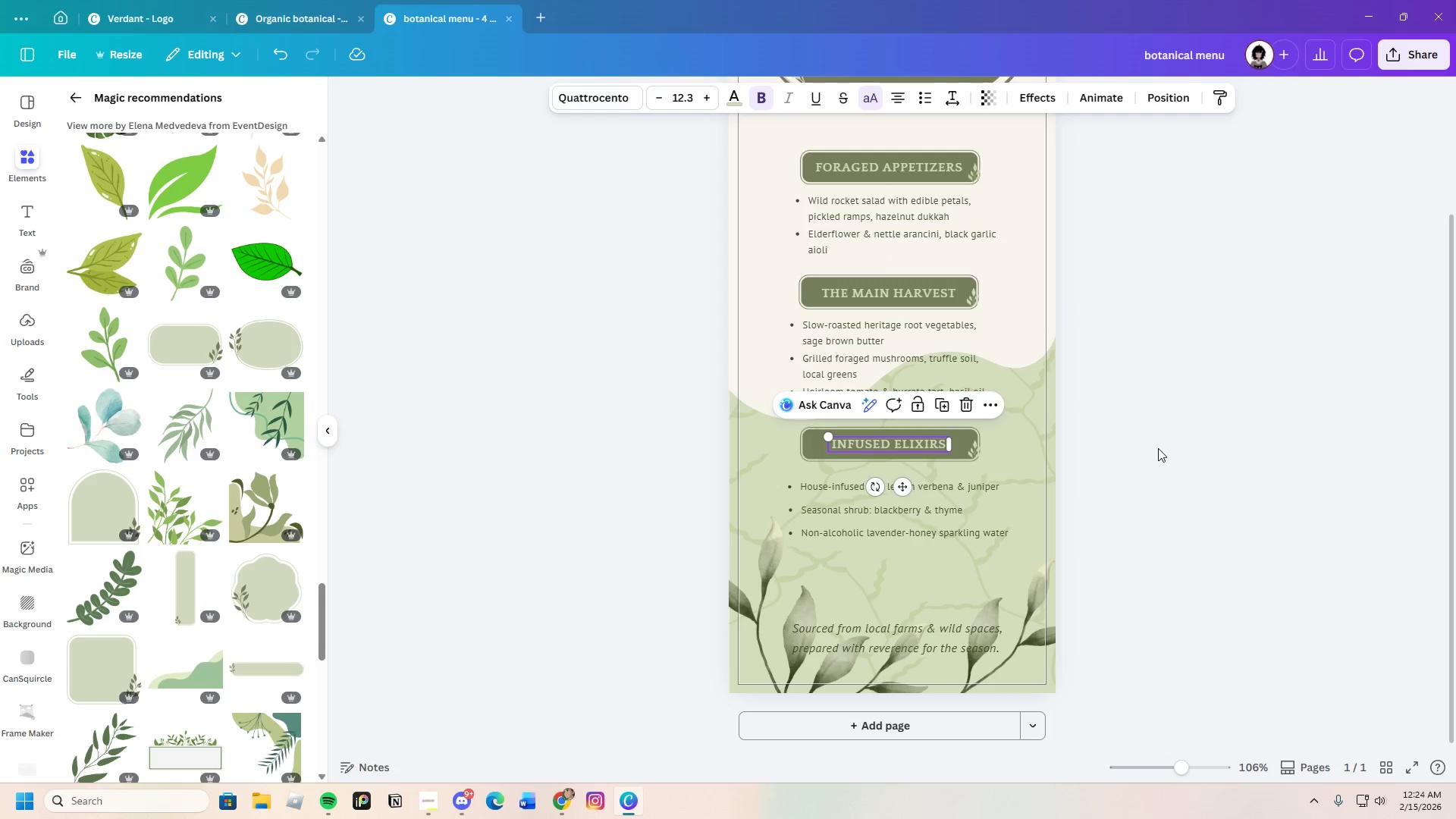 
left_click([1158, 448])
 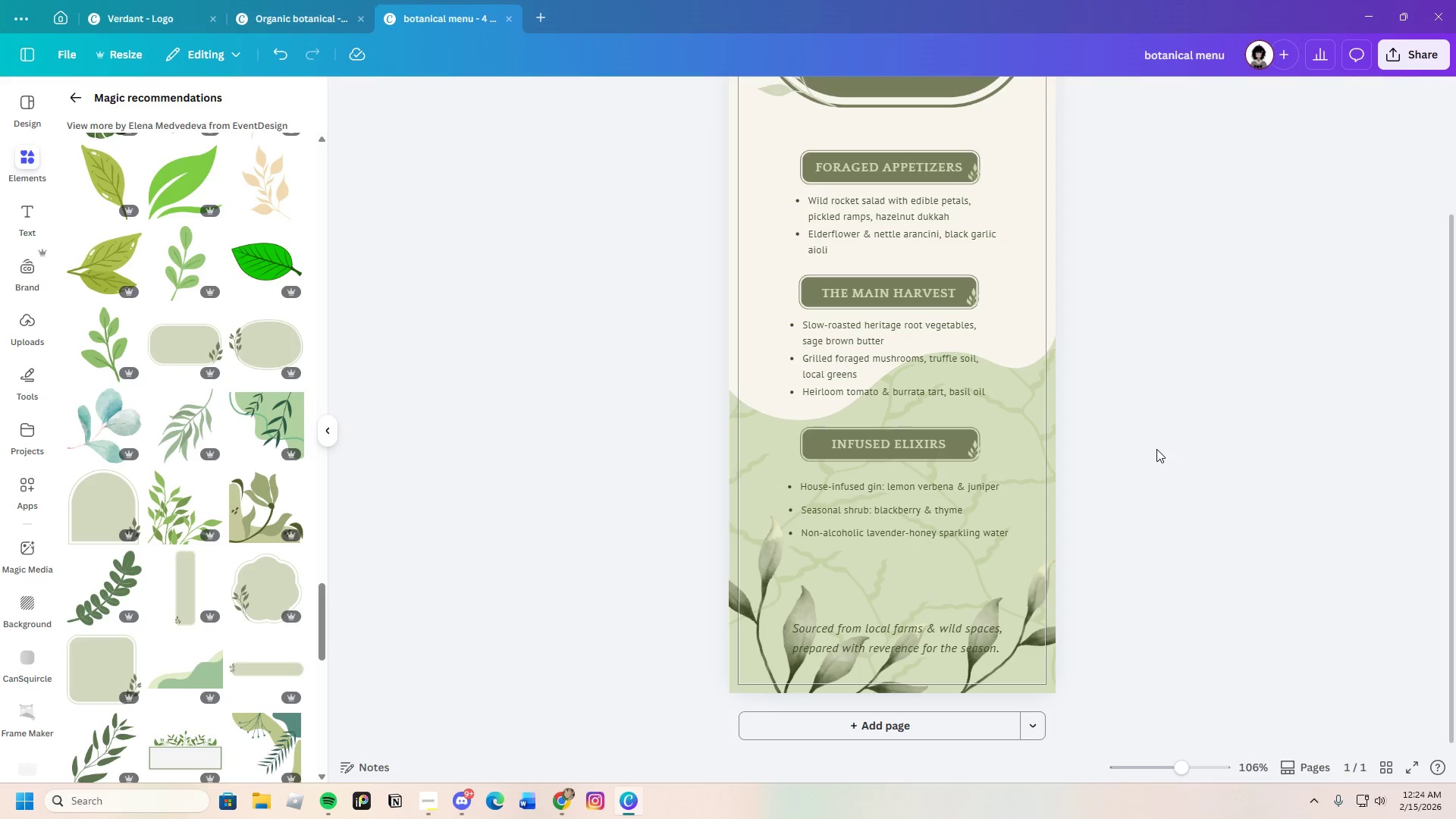 
scroll: coordinate [1146, 465], scroll_direction: up, amount: 1.0
 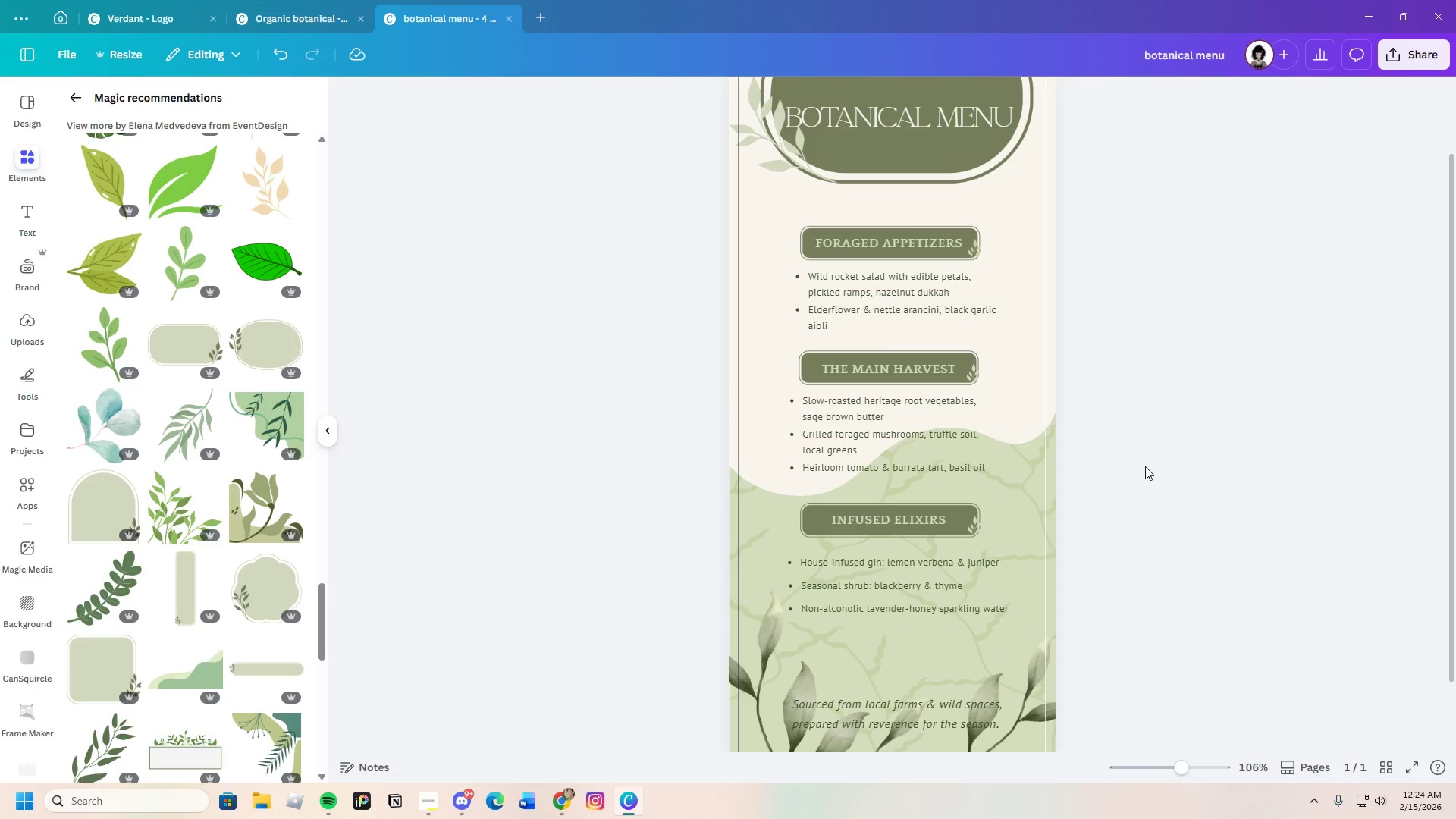 
scroll: coordinate [1158, 607], scroll_direction: down, amount: 7.0
 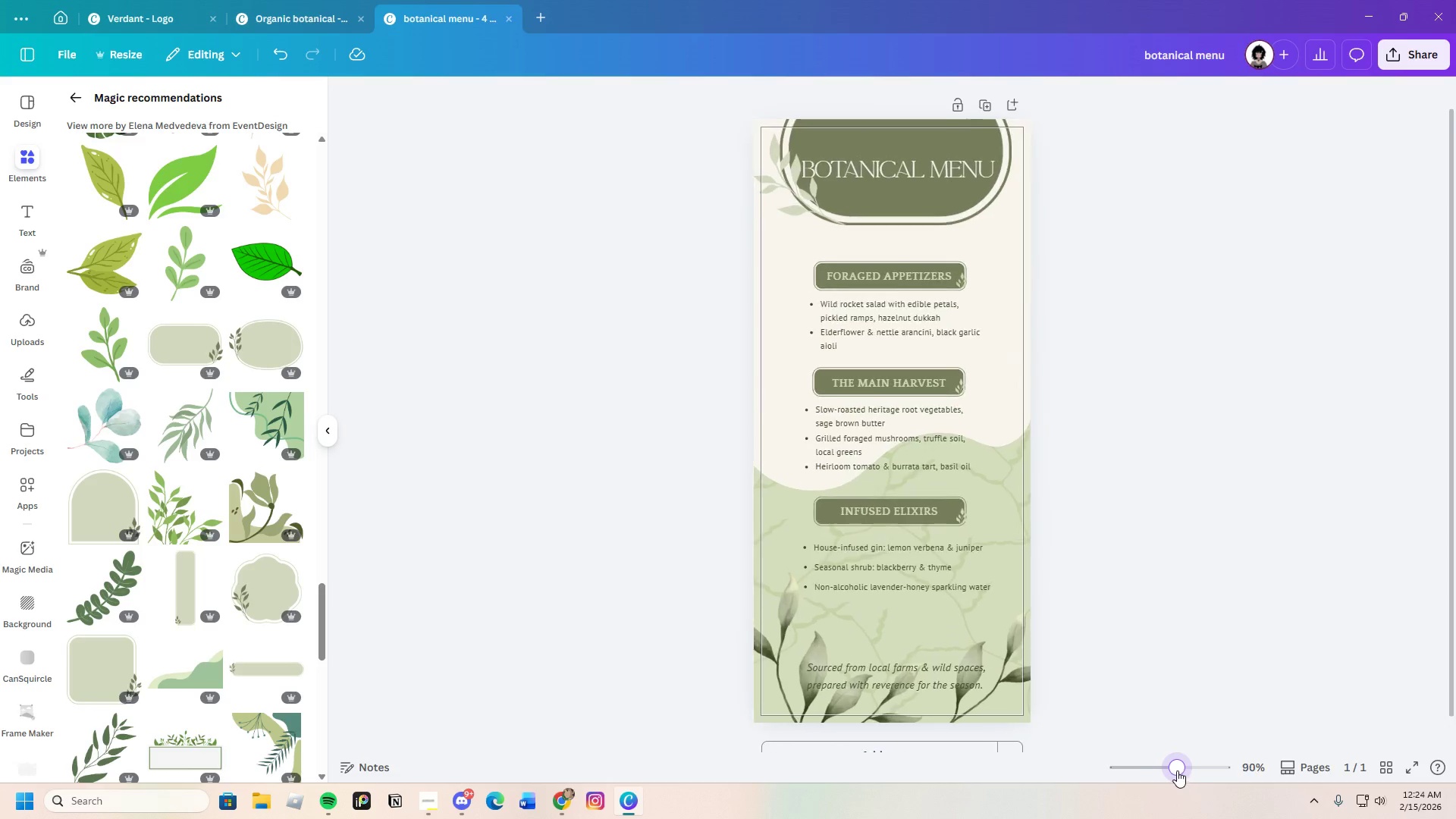 
left_click([1155, 556])
 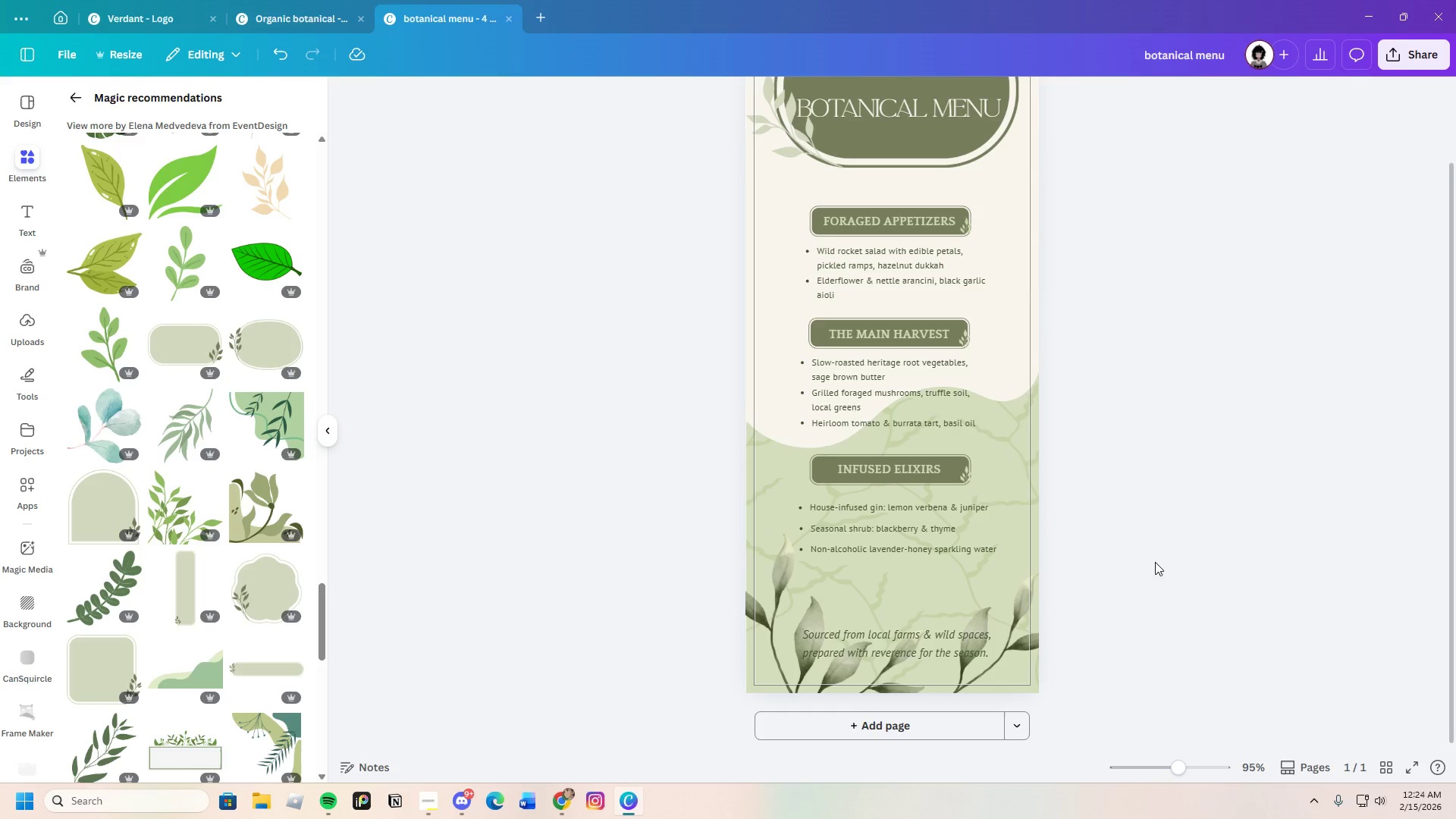 
scroll: coordinate [1143, 570], scroll_direction: down, amount: 2.0
 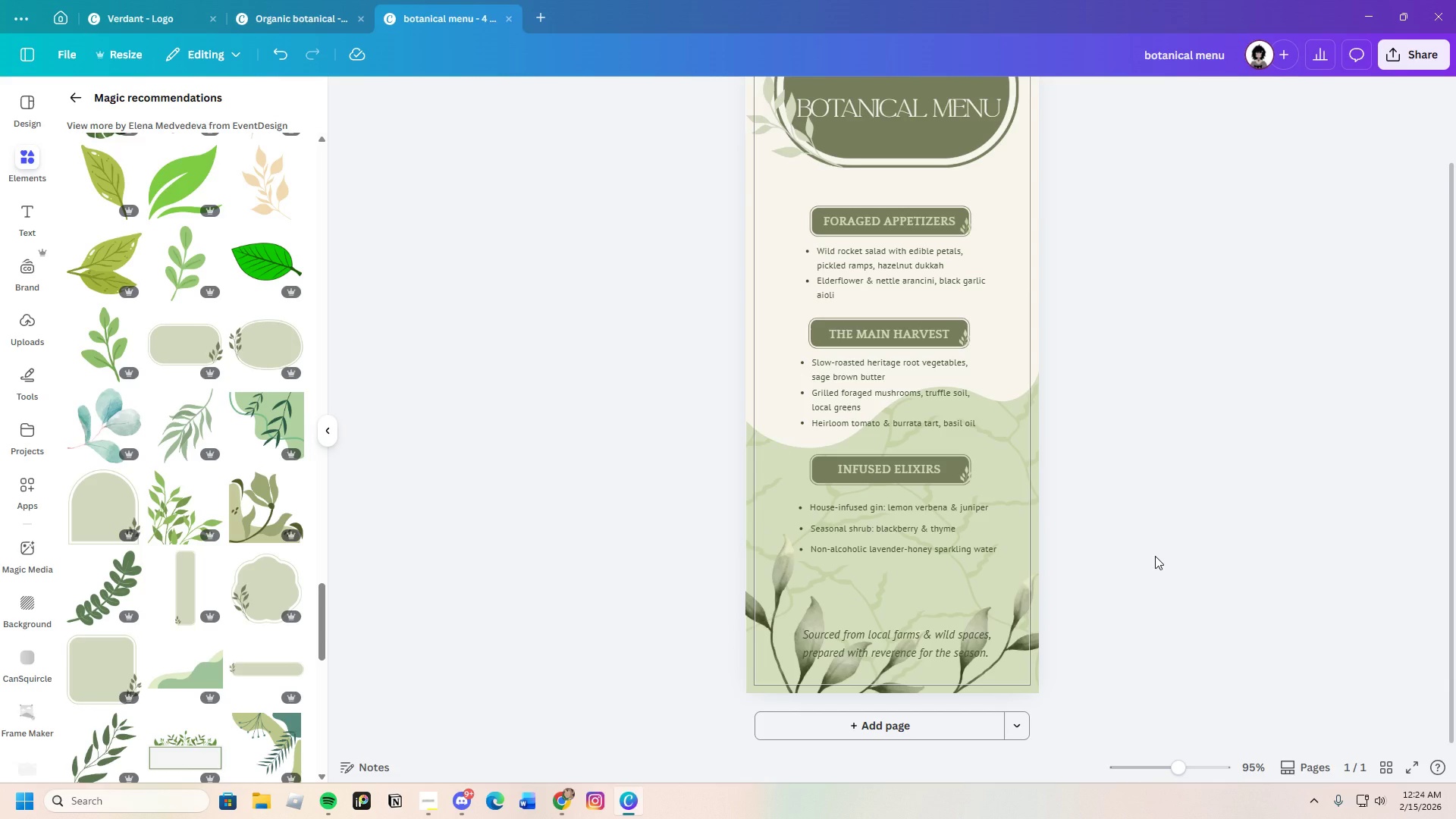 
scroll: coordinate [1160, 579], scroll_direction: up, amount: 2.0
 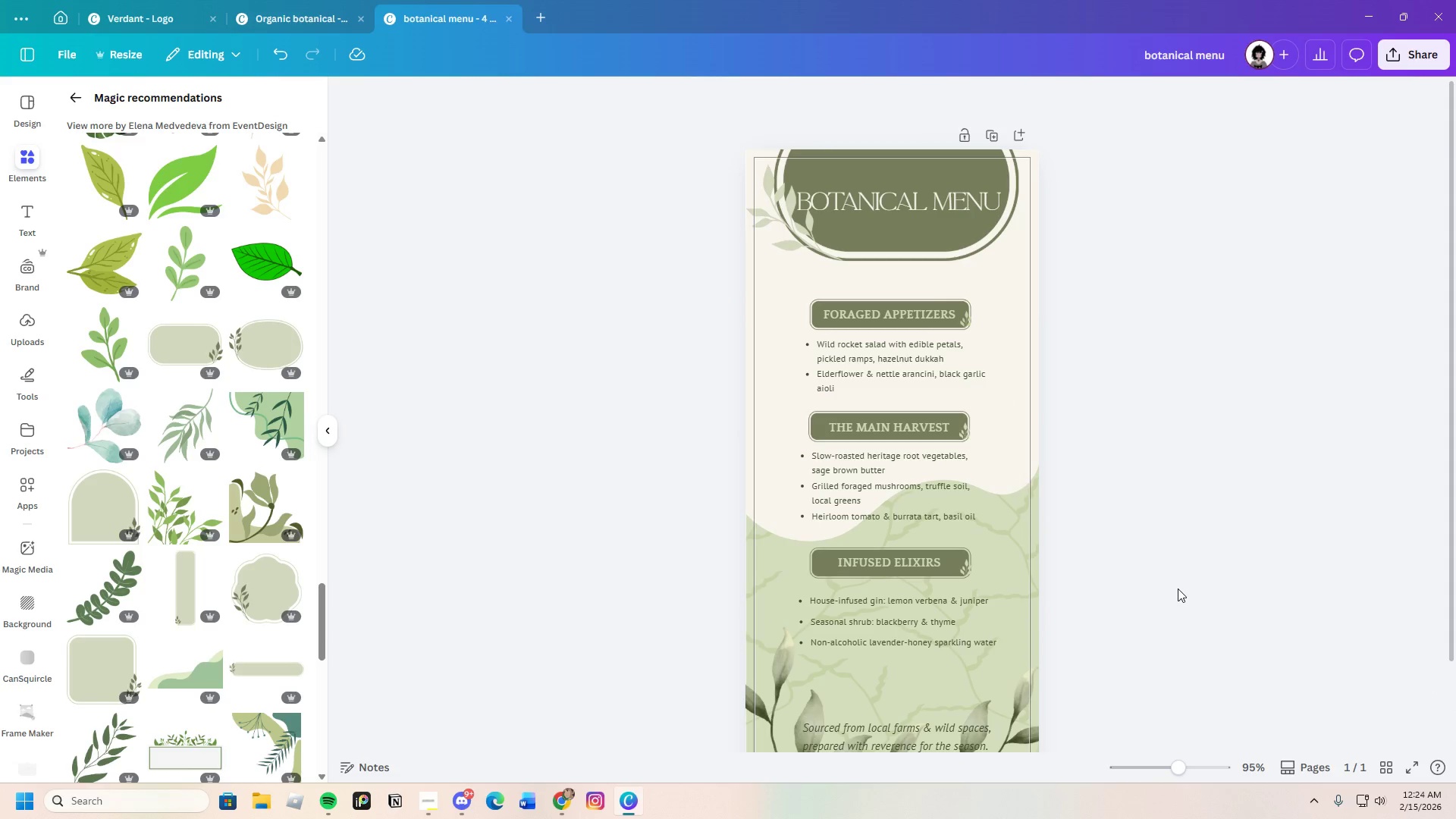 
scroll: coordinate [1177, 589], scroll_direction: down, amount: 1.0
 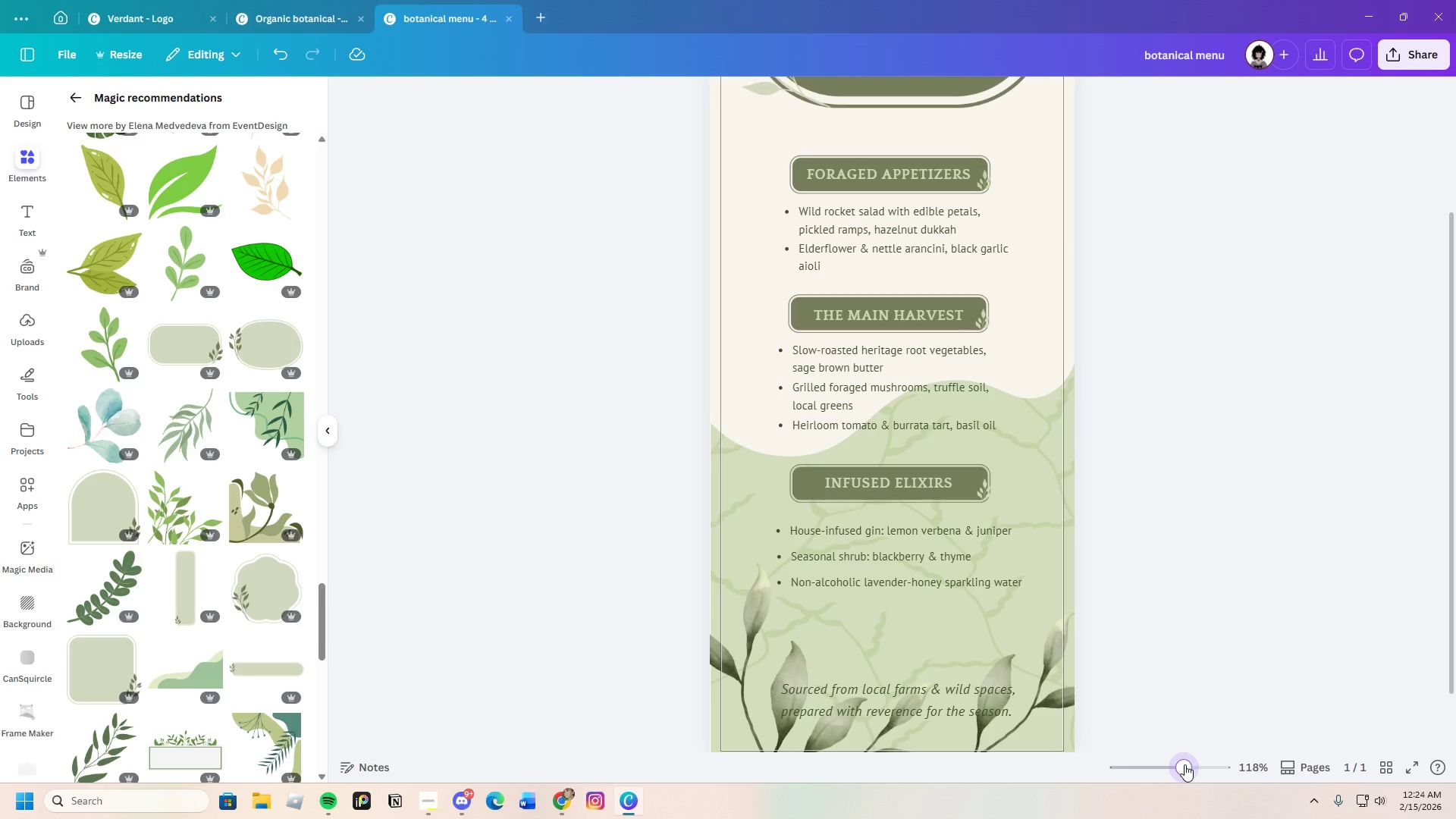 
wait(10.14)
 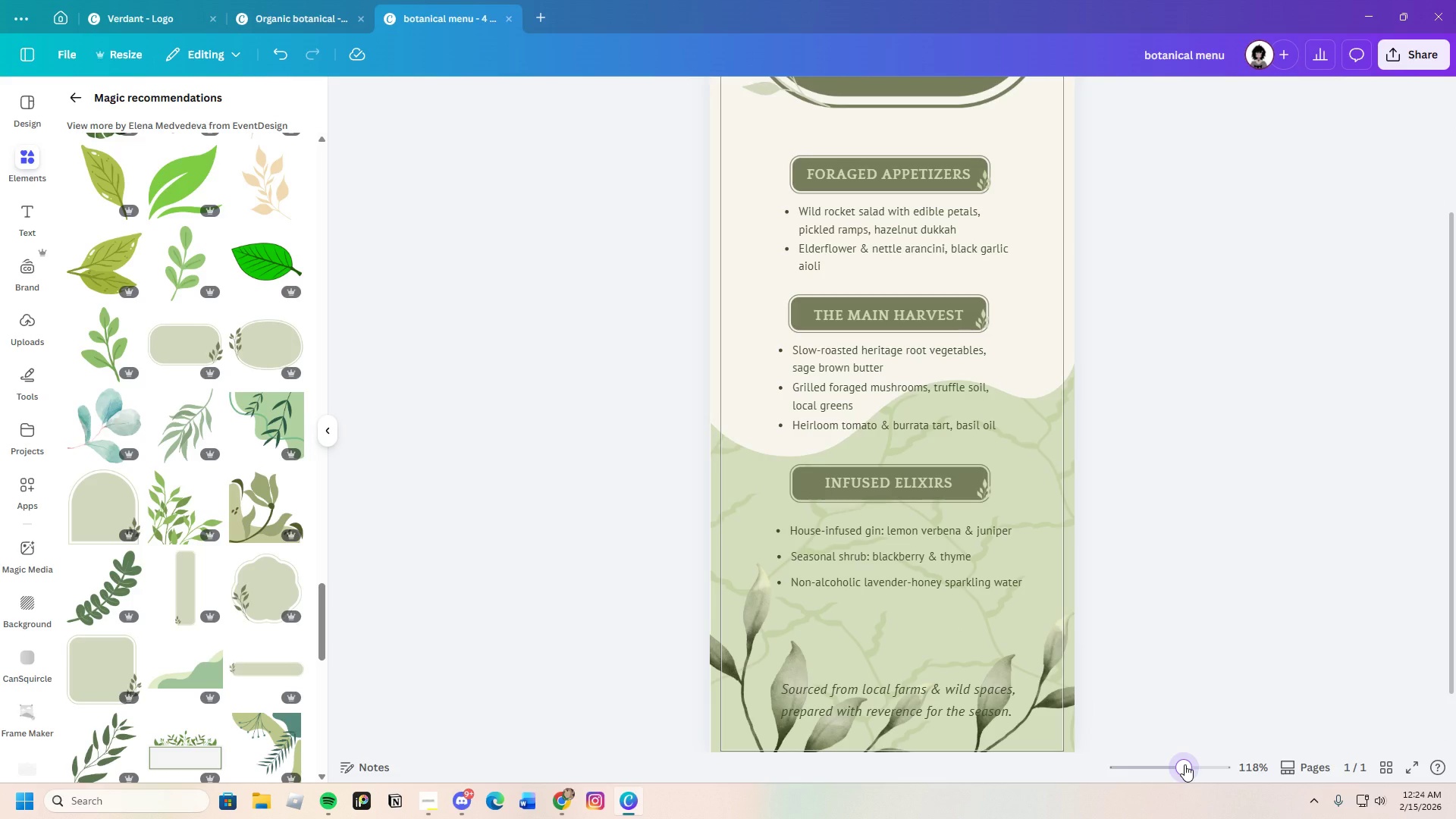 
scroll: coordinate [1155, 677], scroll_direction: none, amount: 0.0
 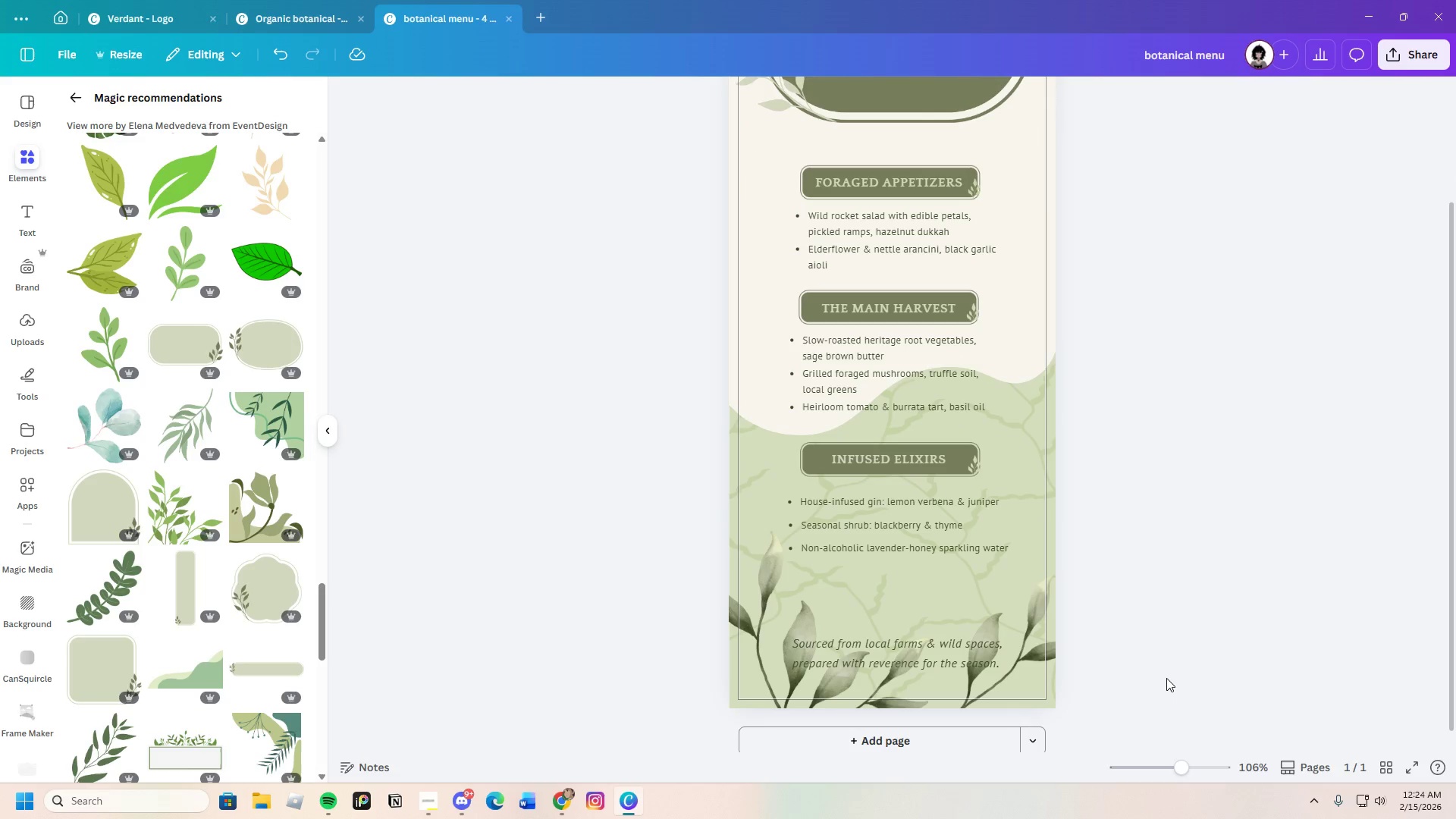 
wait(8.84)
 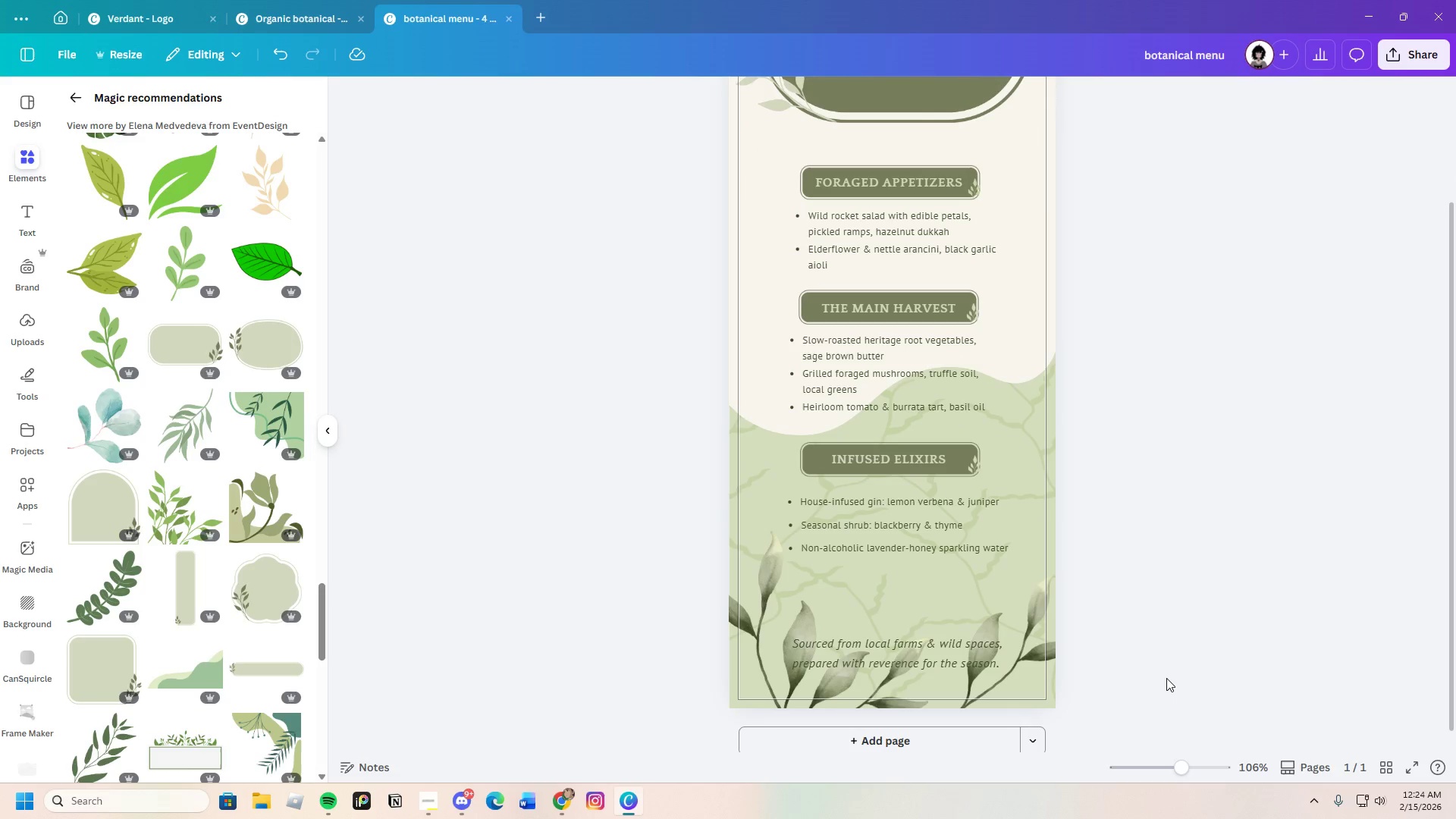 
scroll: coordinate [1167, 679], scroll_direction: up, amount: 1.0
 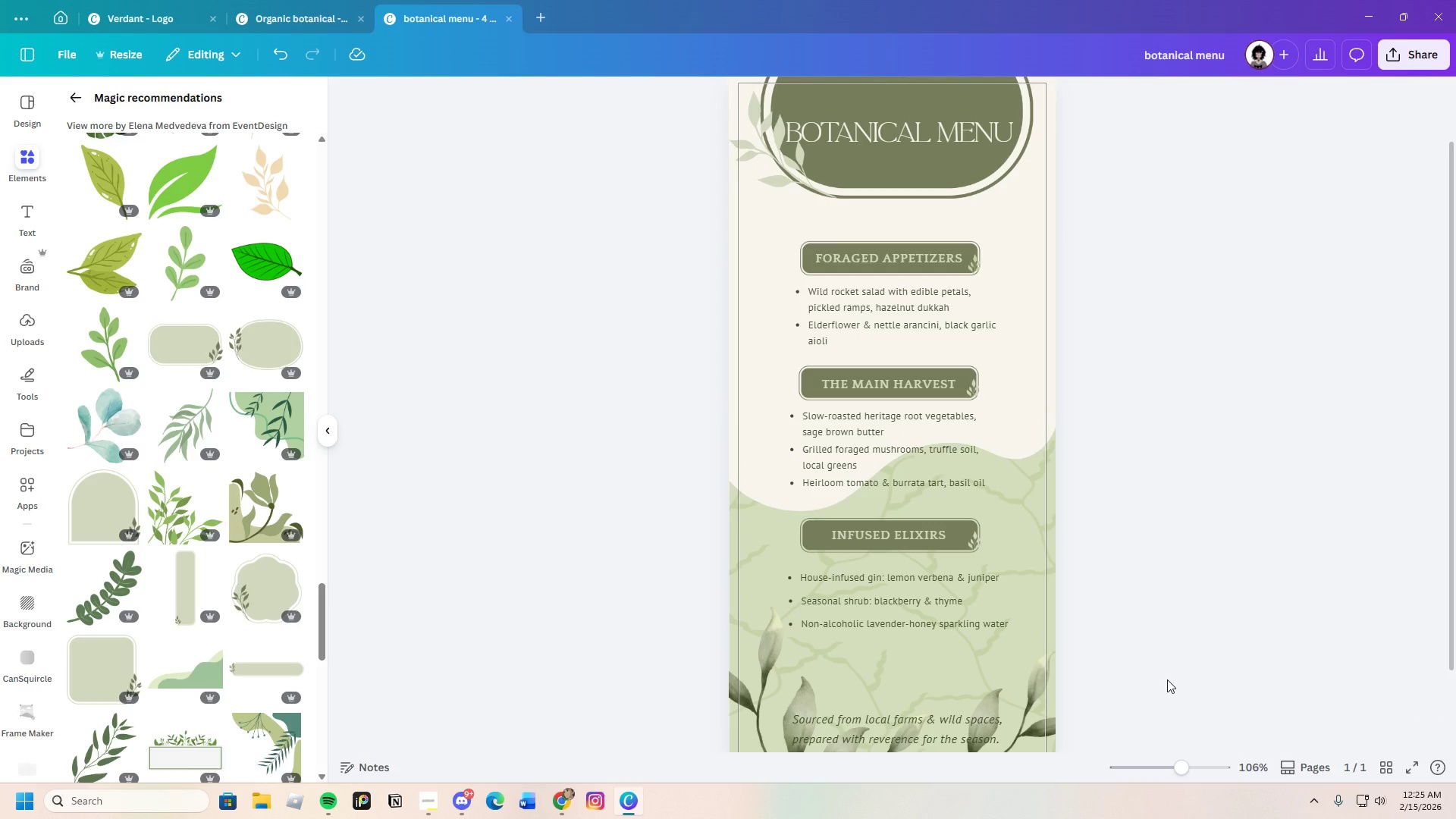 
wait(5.28)
 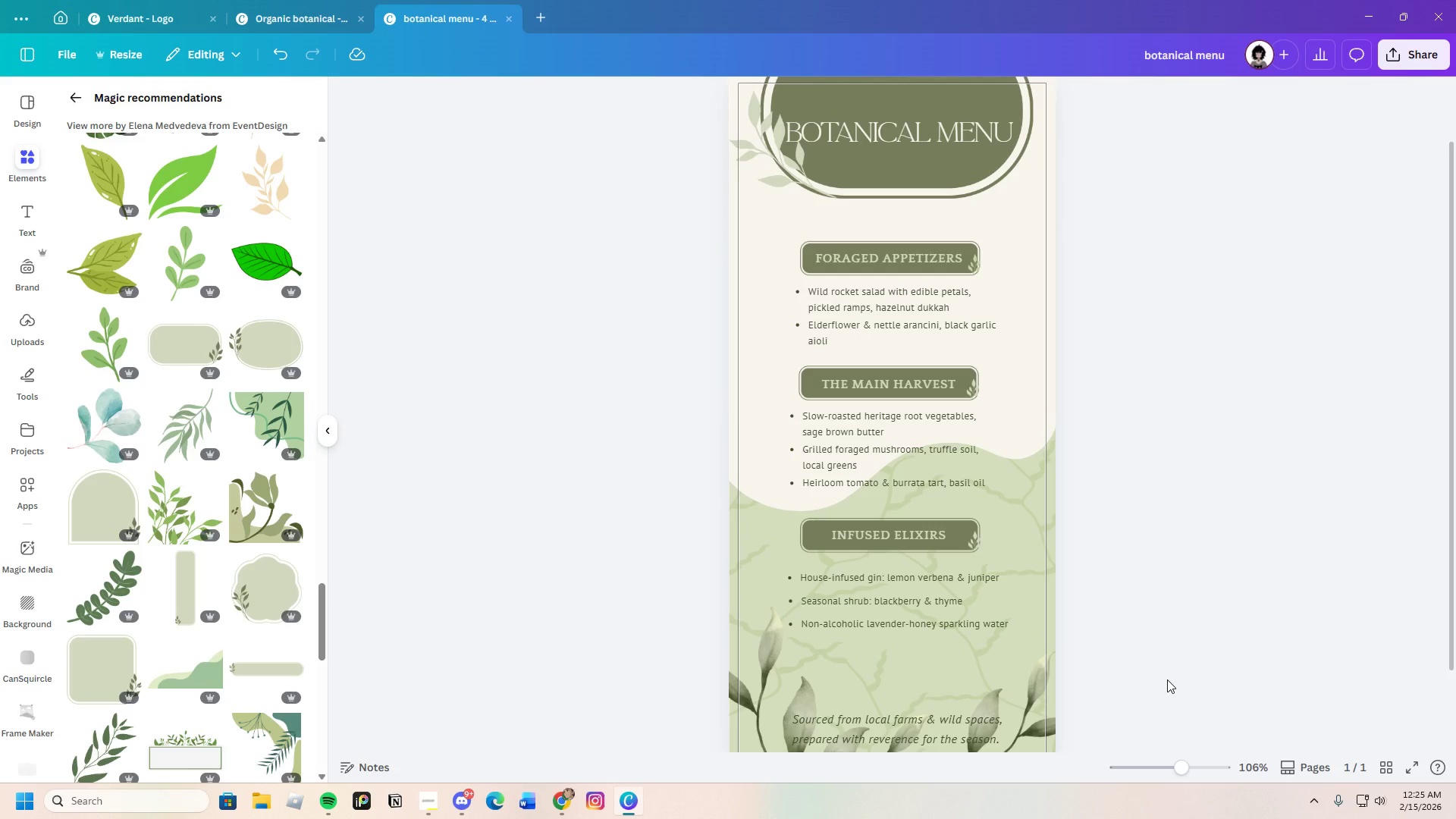 
scroll: coordinate [1167, 679], scroll_direction: up, amount: 2.0
 